 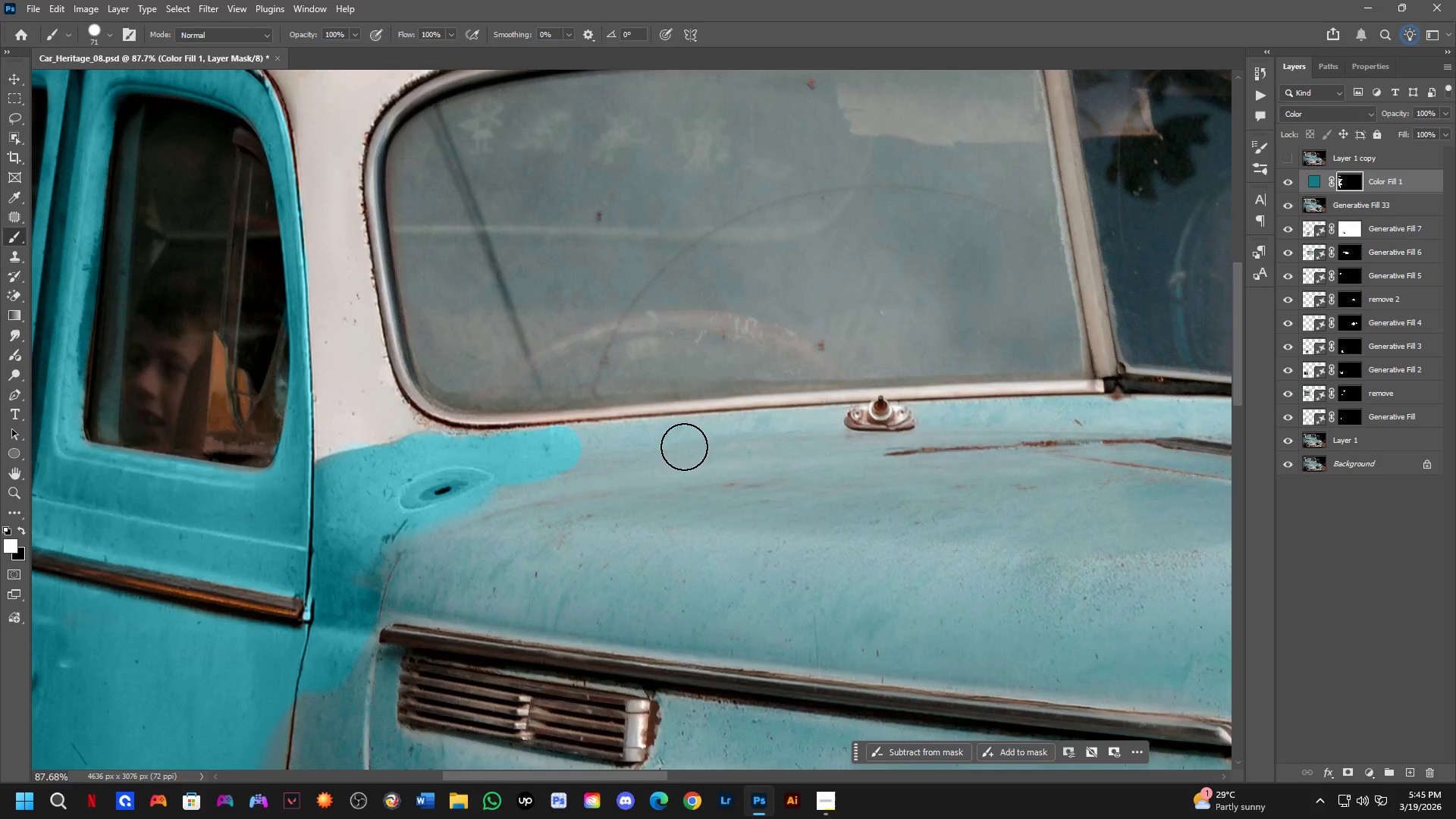 
hold_key(key=ShiftLeft, duration=0.78)
left_click([936, 424])
 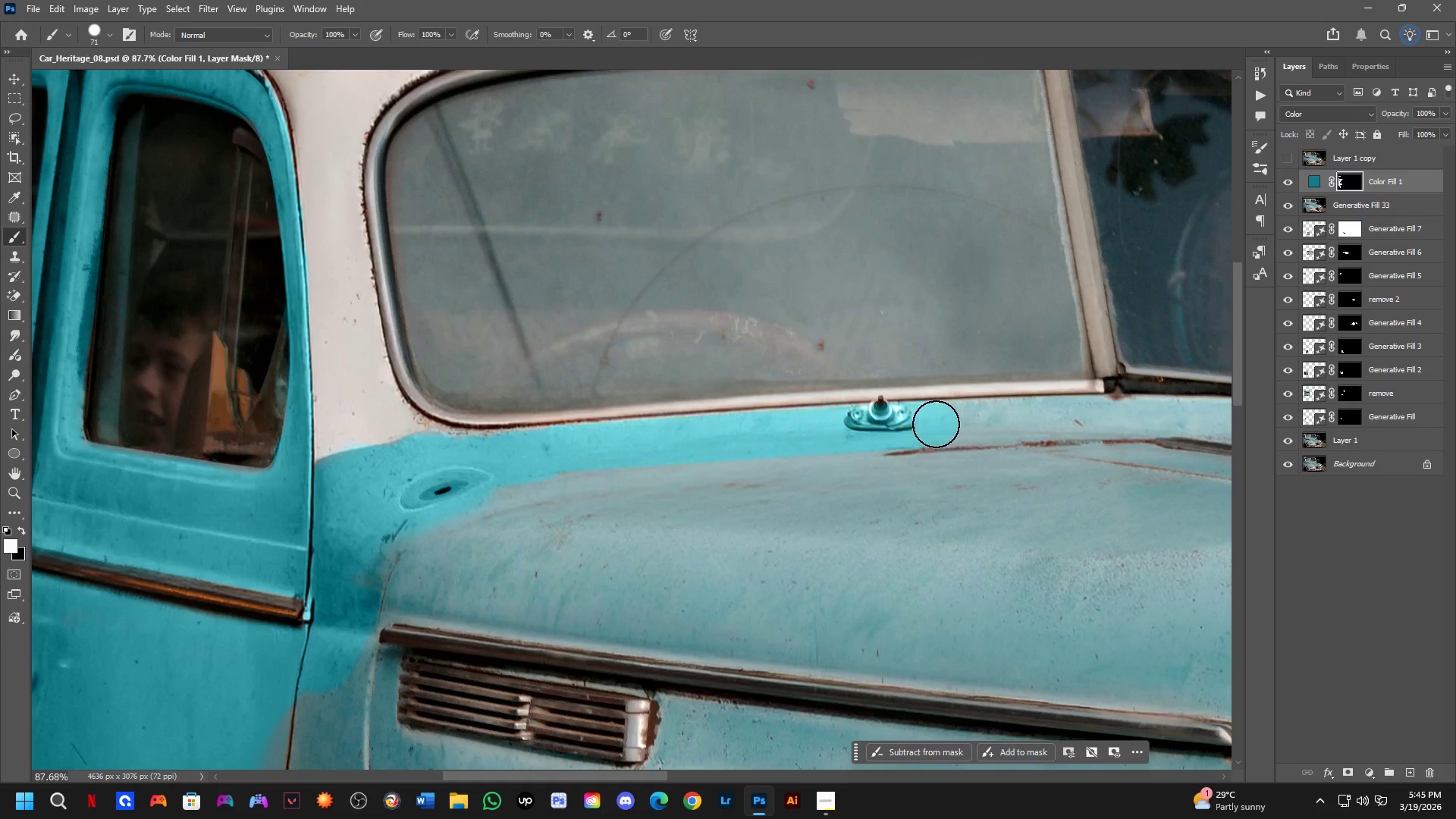 
hold_key(key=ShiftLeft, duration=8.52)
 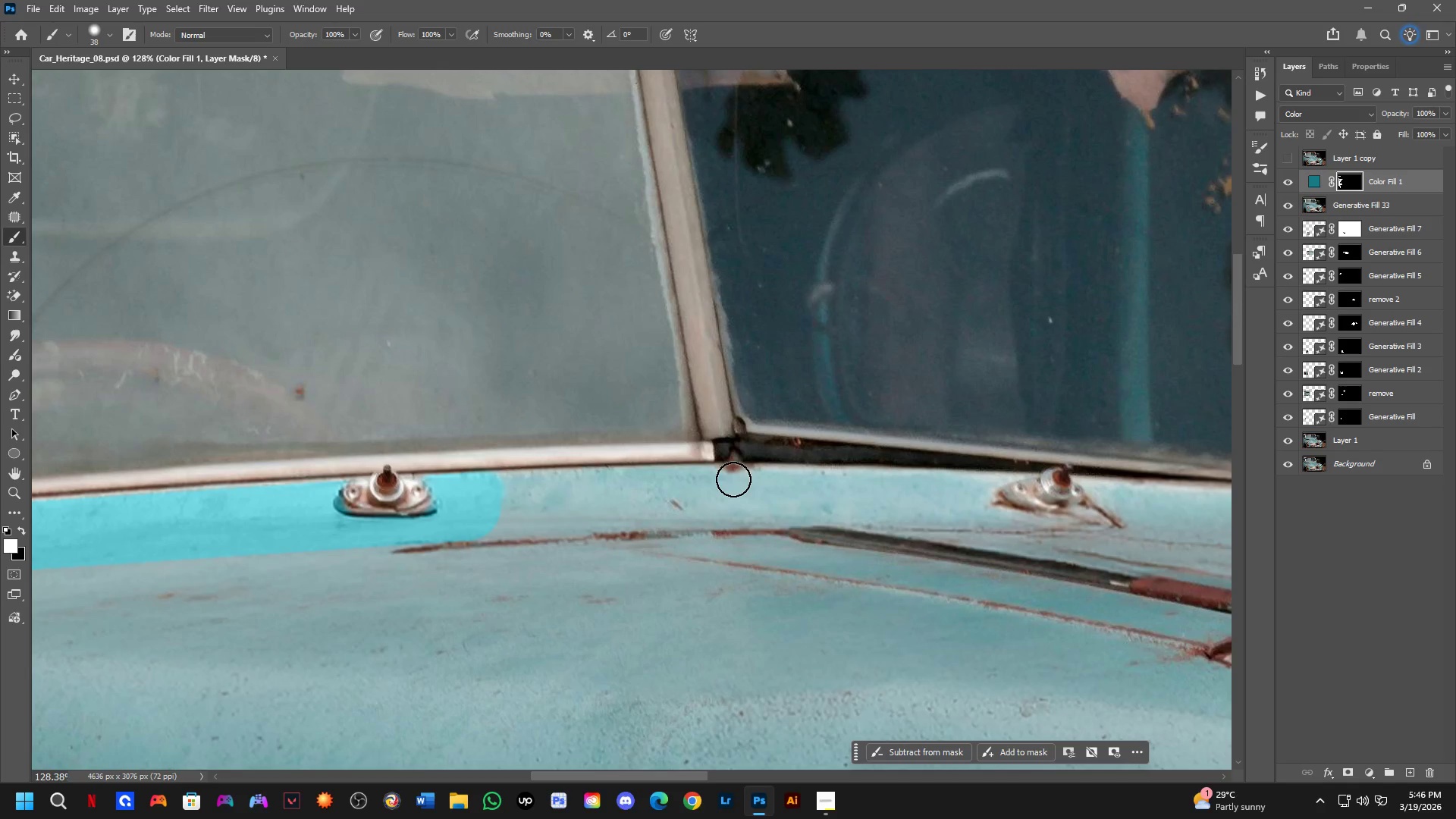 
key(Alt+AltLeft)
 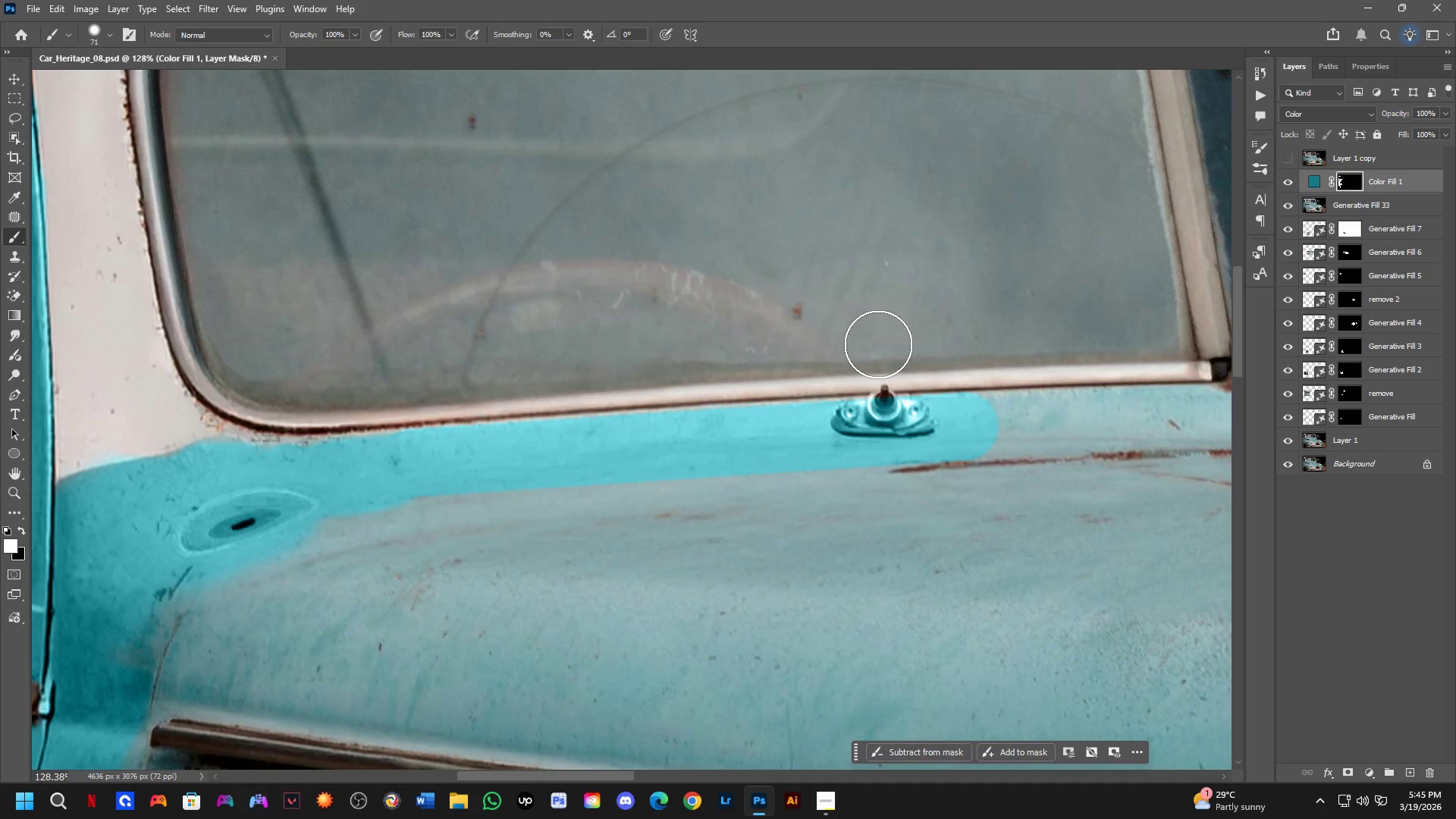 
scroll: coordinate [869, 416], scroll_direction: up, amount: 4.0
 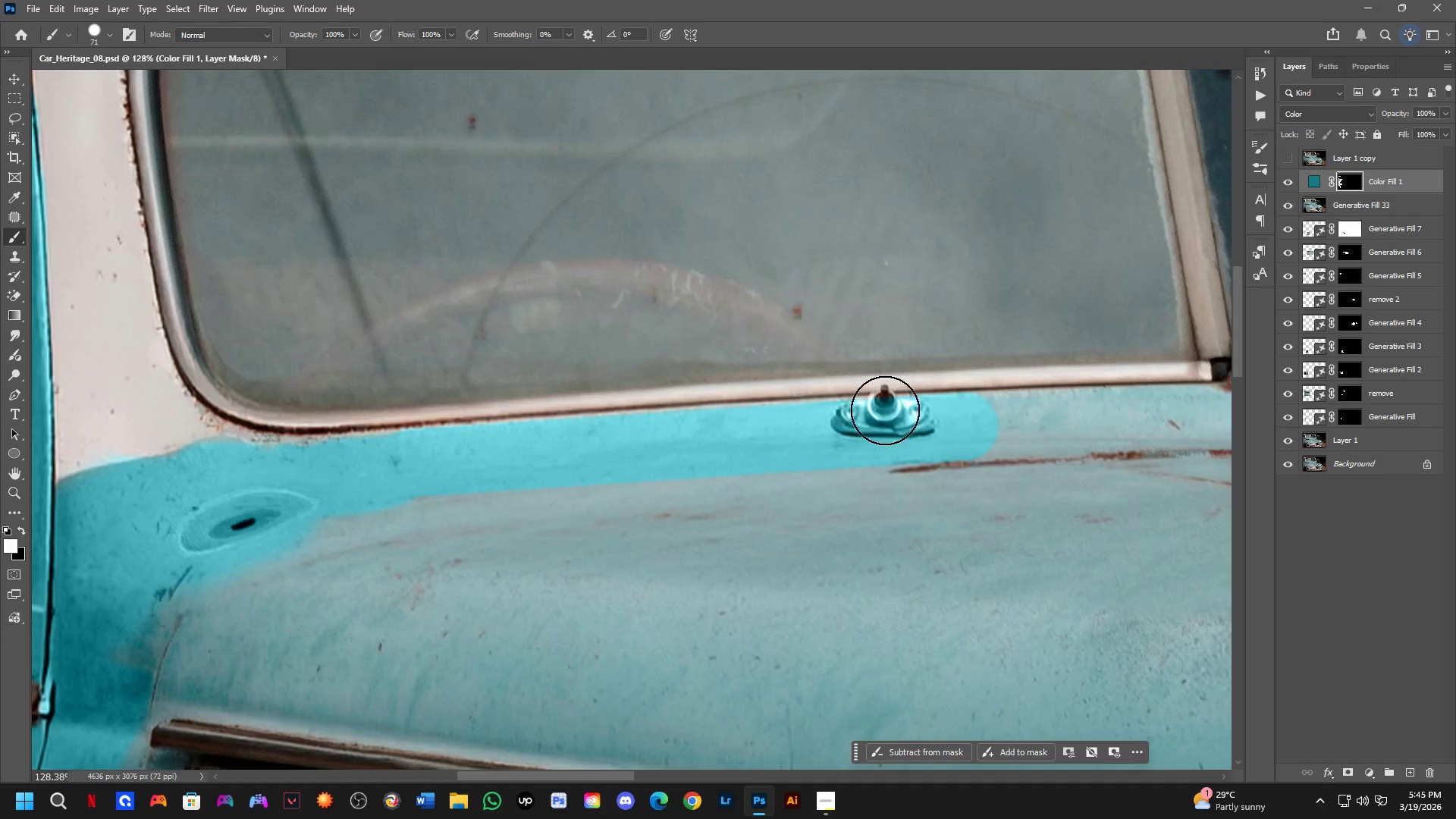 
key(Alt+AltLeft)
 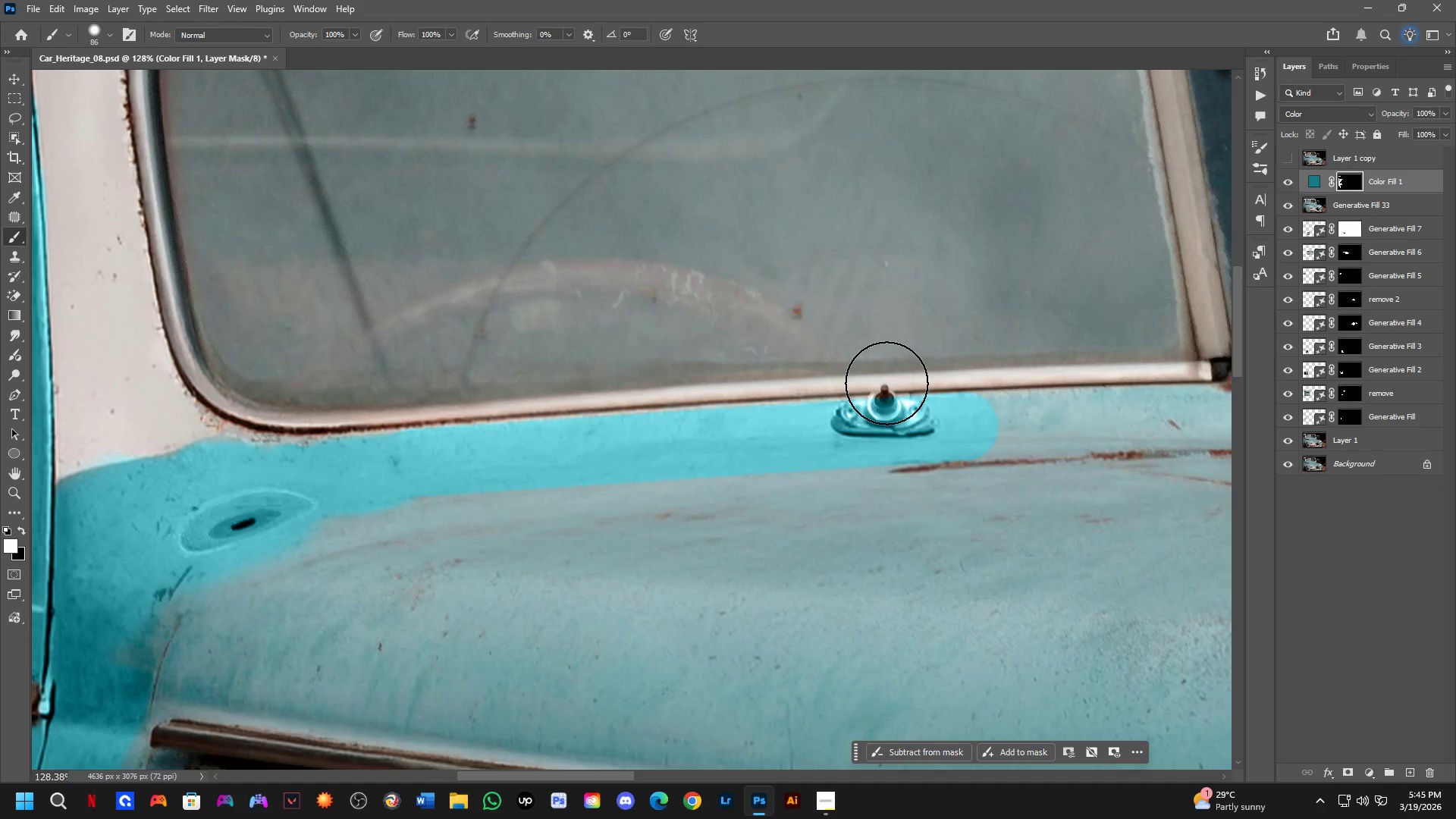 
left_click([886, 383])
 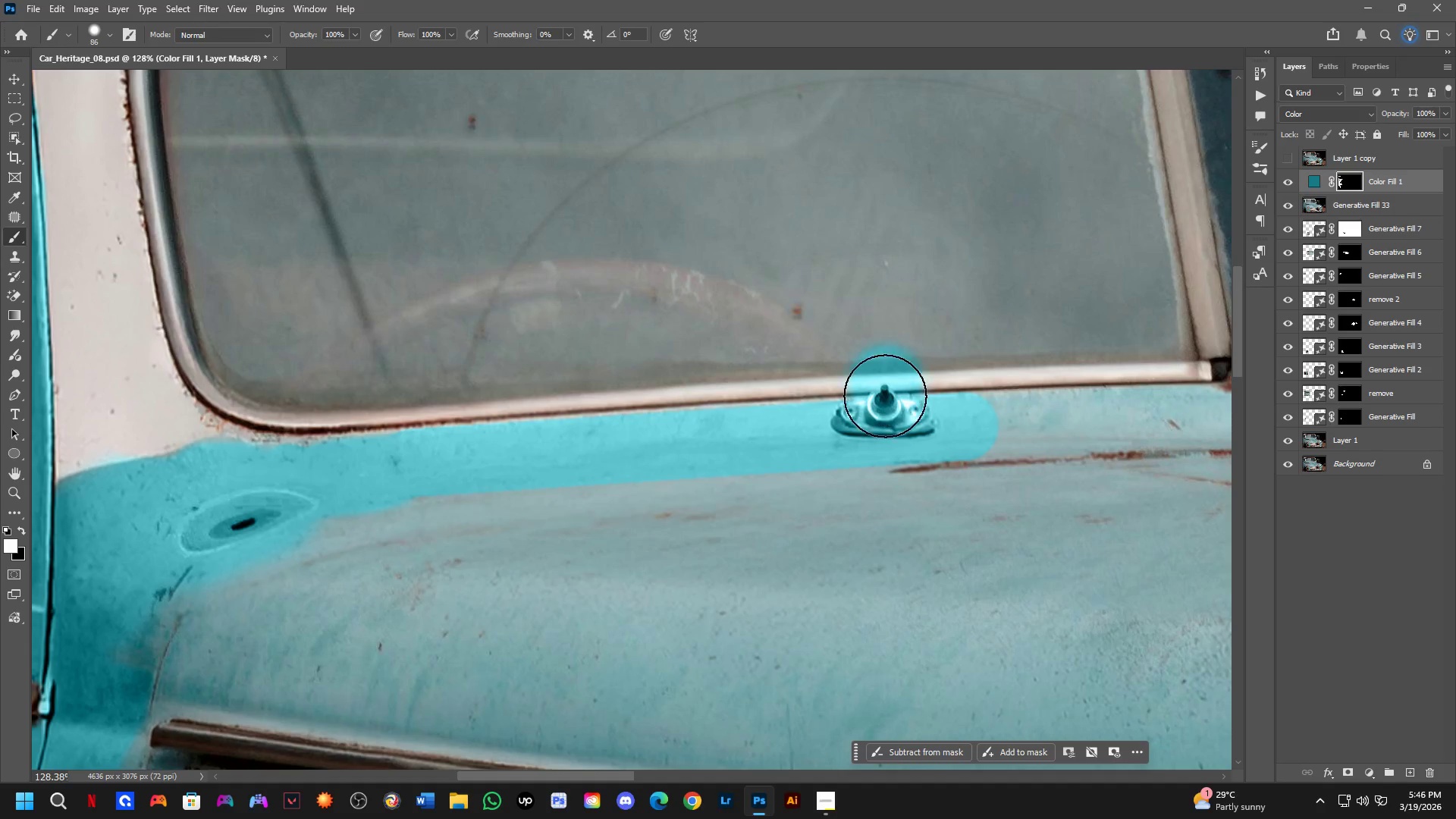 
key(Control+ControlLeft)
 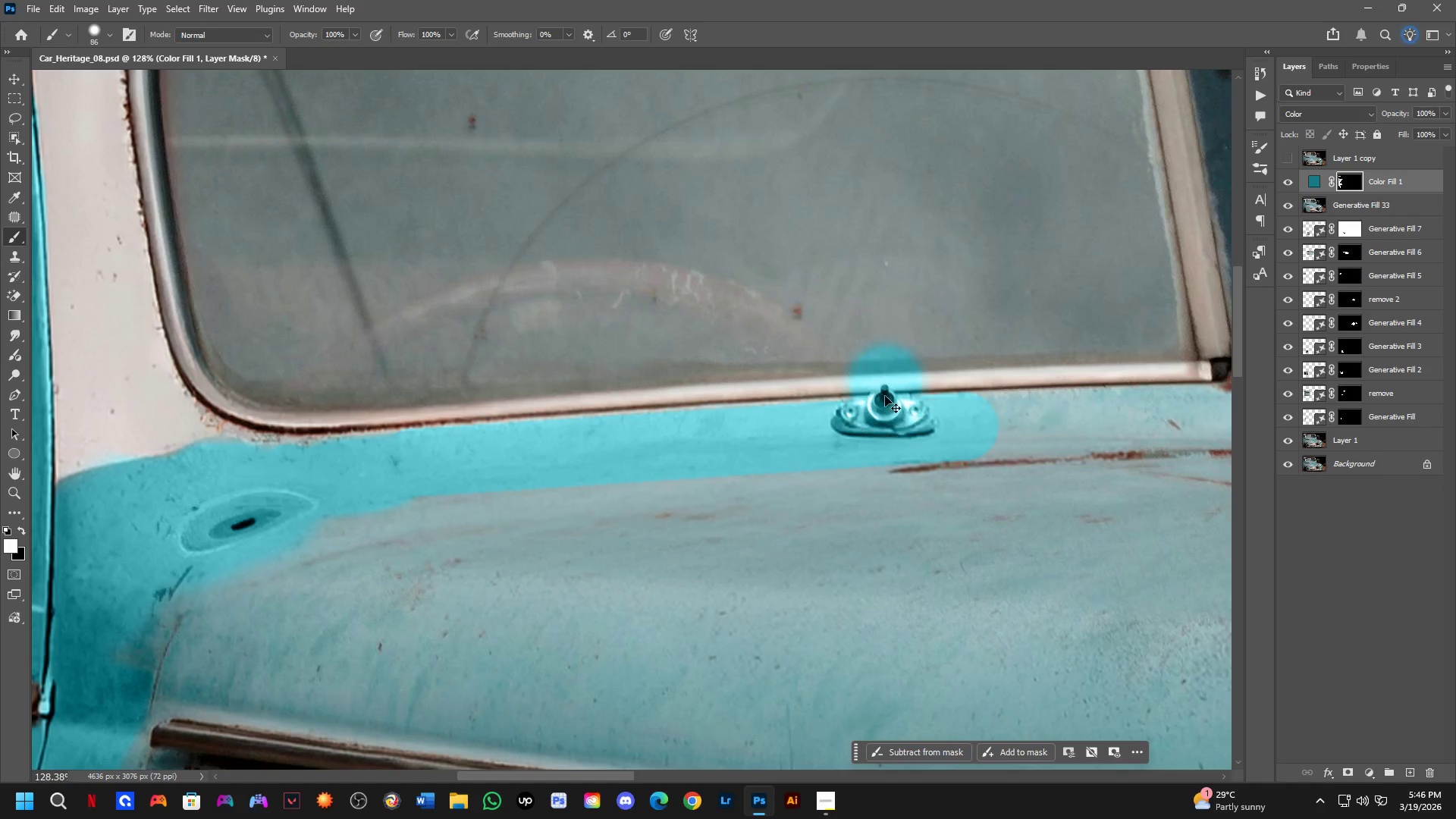 
key(Control+Z)
 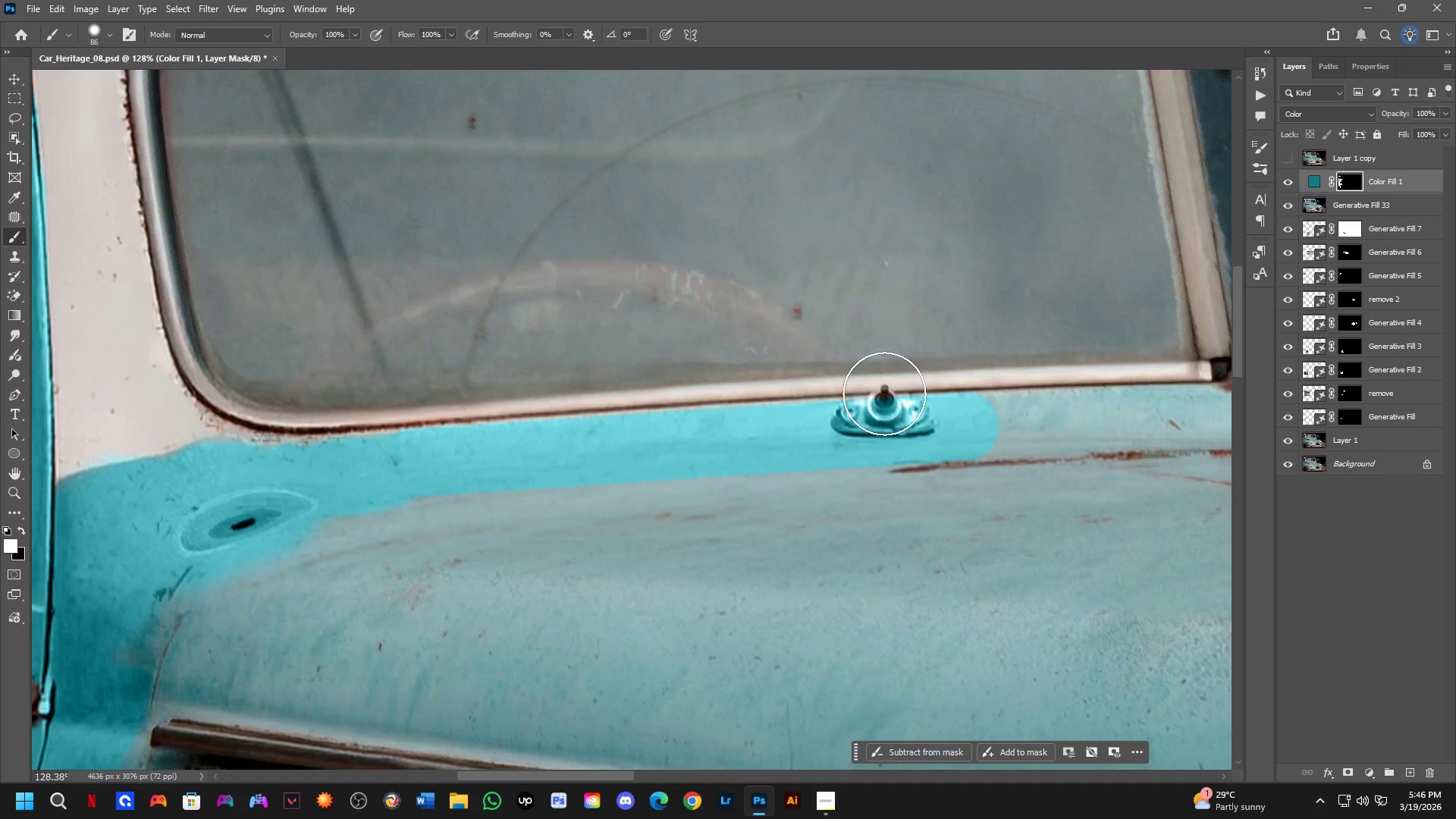 
key(X)
 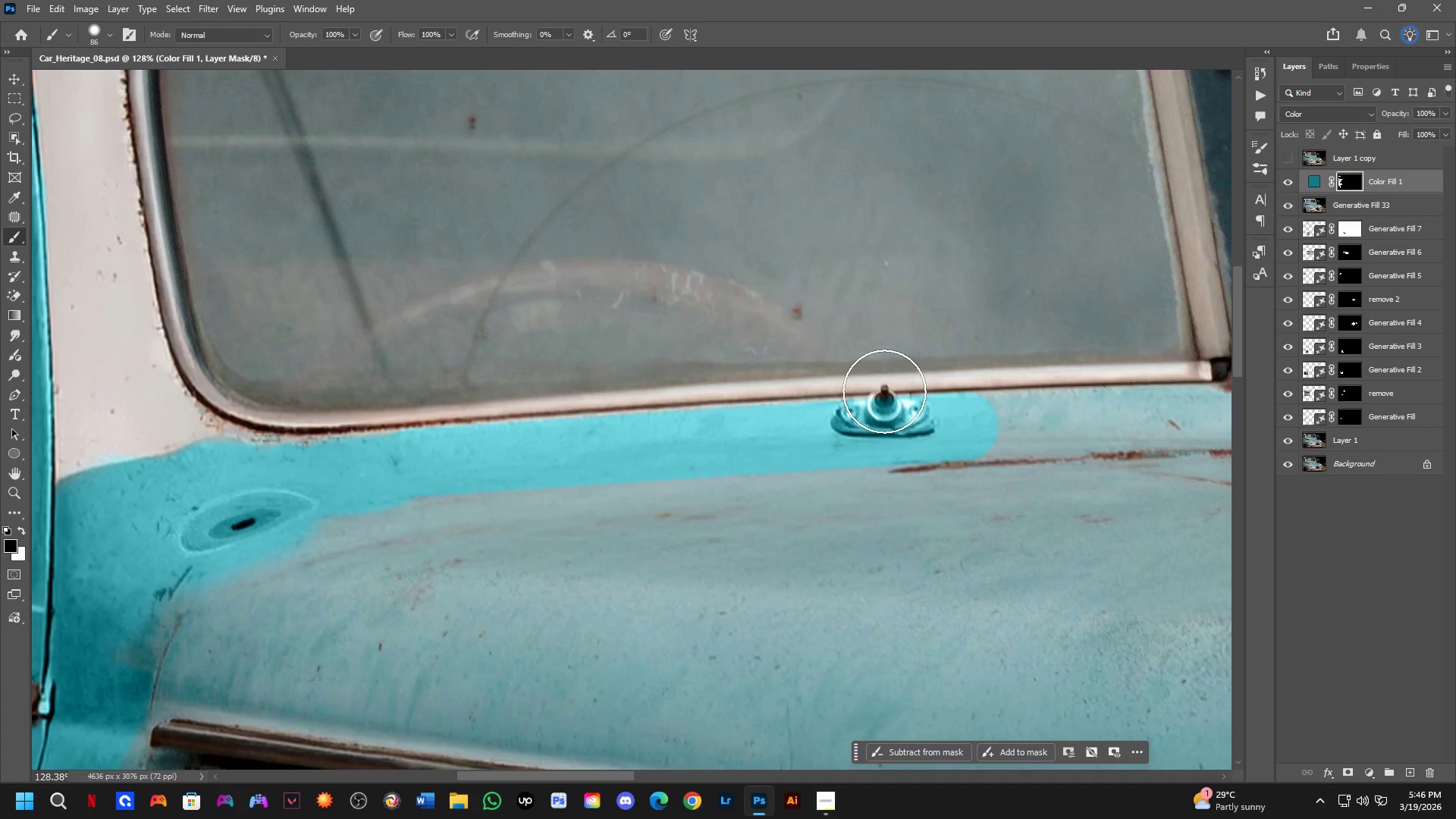 
left_click([884, 391])
 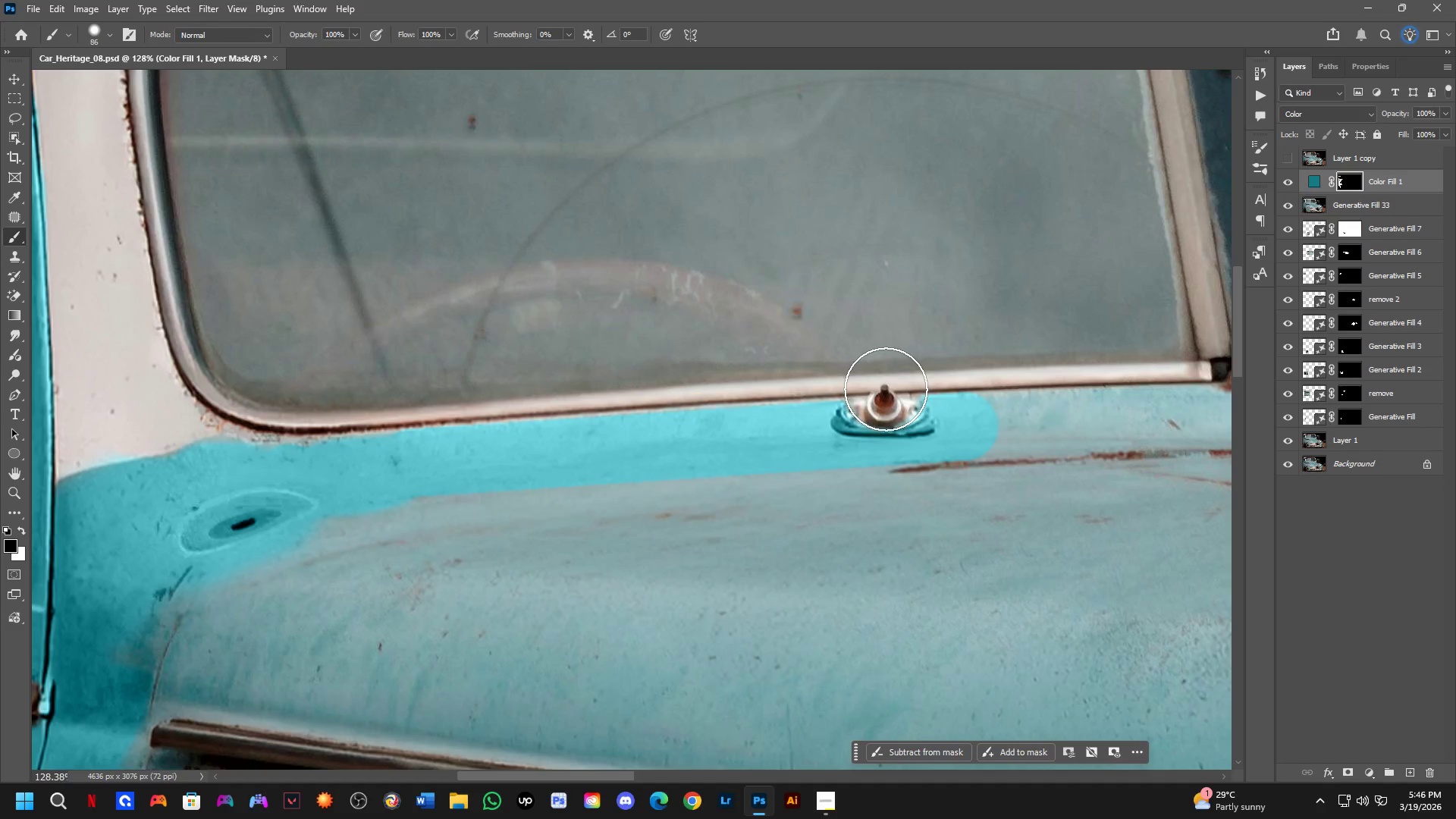 
hold_key(key=AltLeft, duration=0.56)
 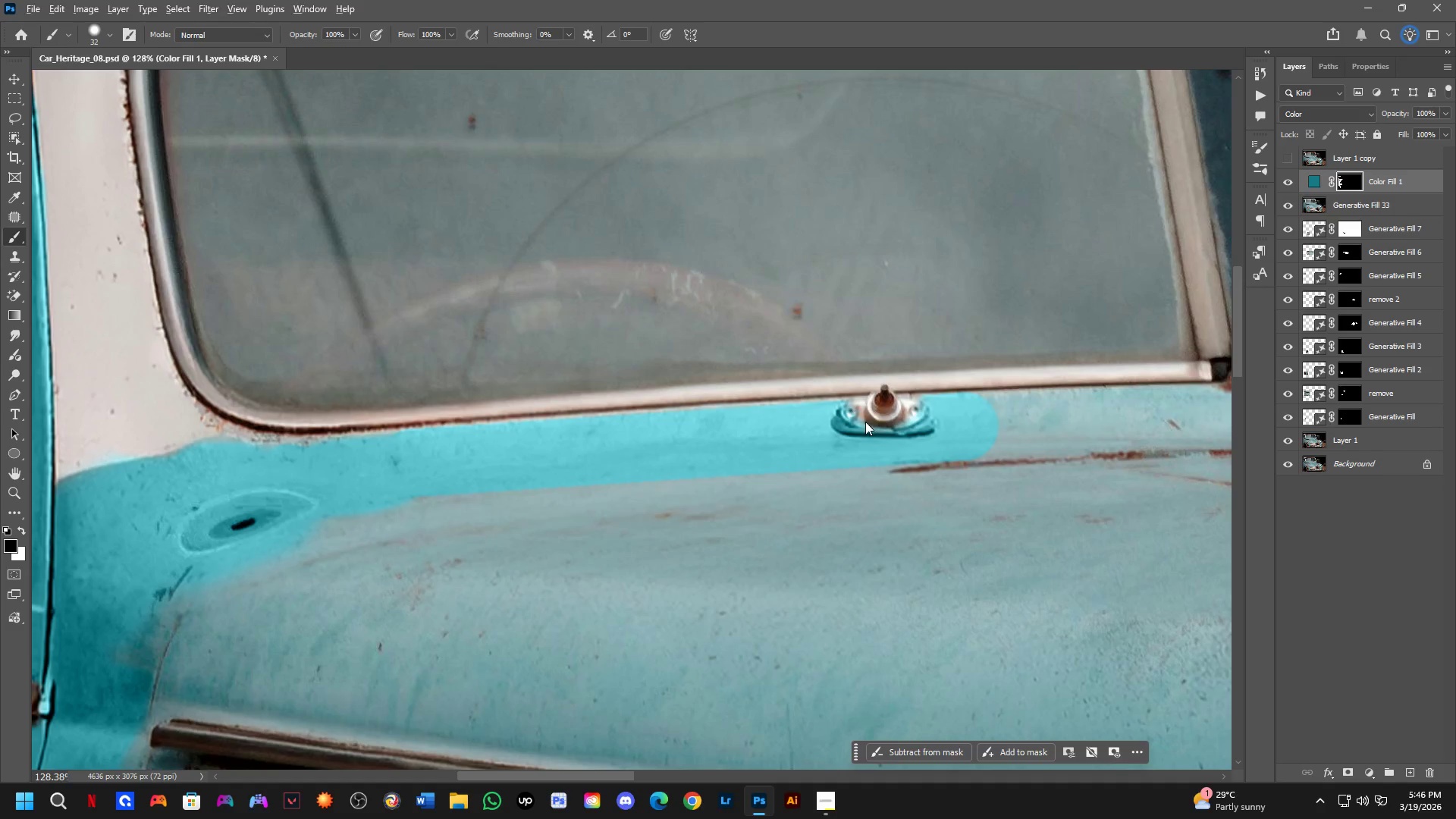 
key(Alt+AltLeft)
 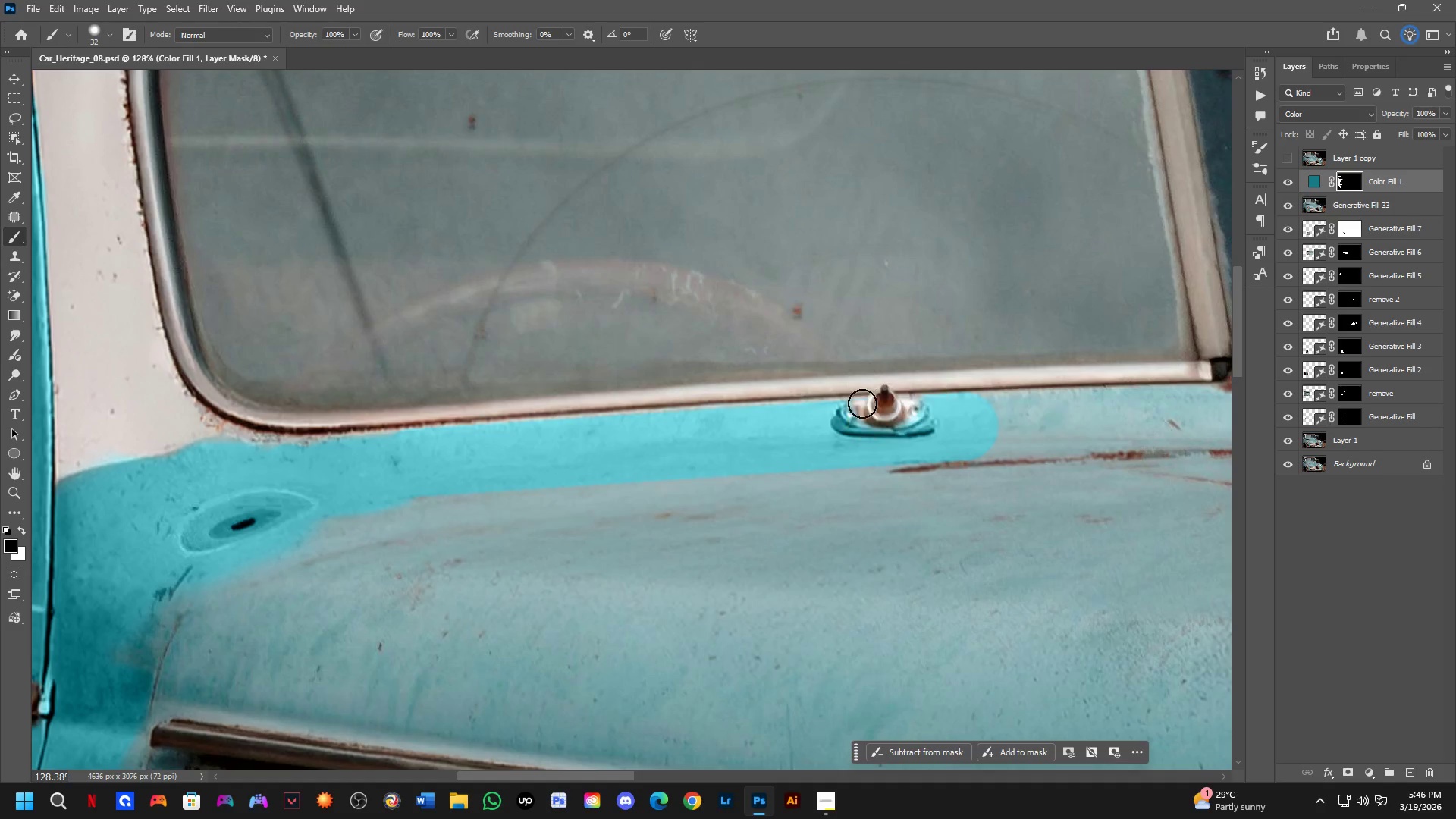 
key(Alt+AltLeft)
 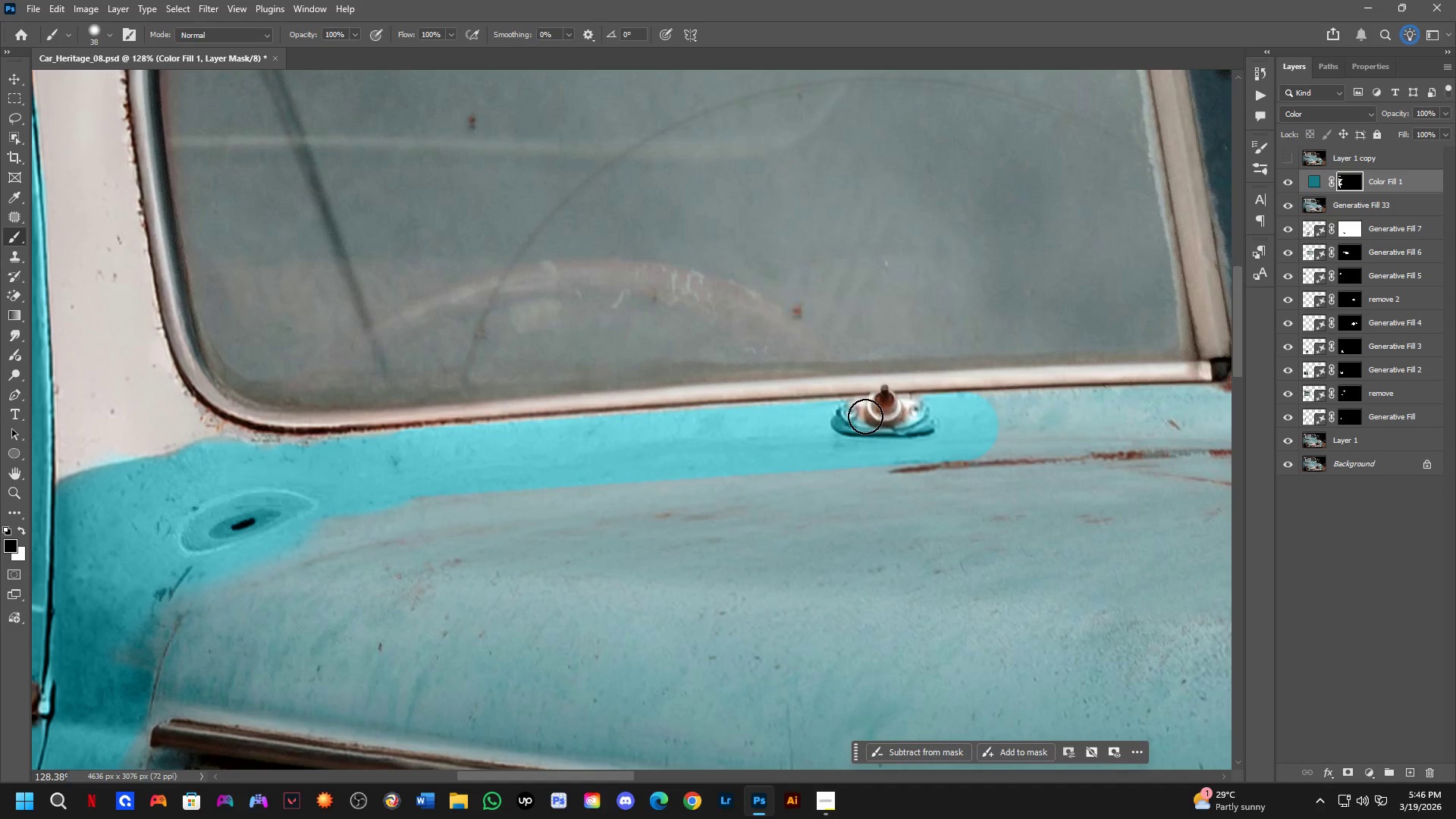 
left_click([855, 415])
 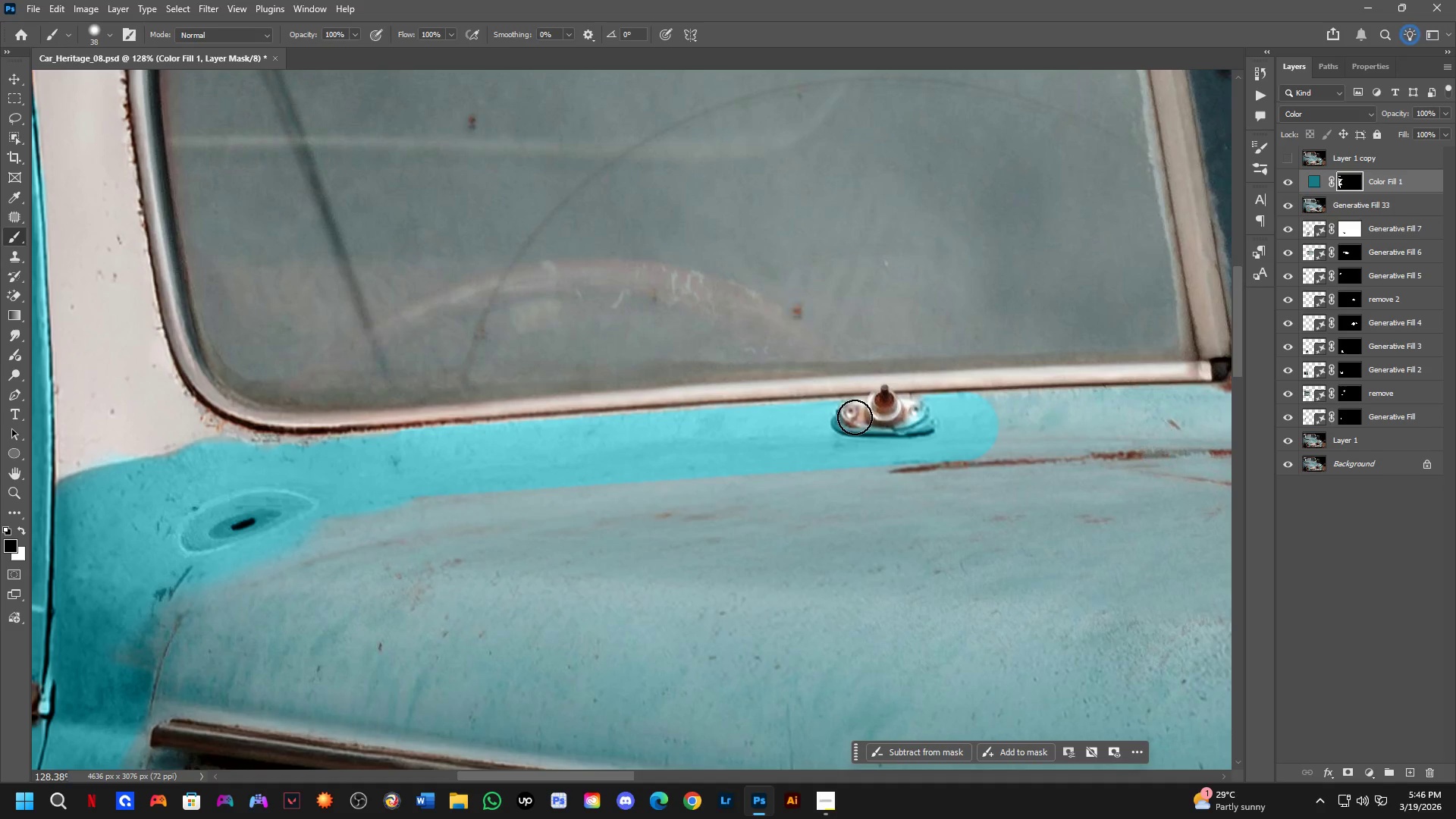 
left_click_drag(start_coordinate=[858, 420], to_coordinate=[922, 418])
 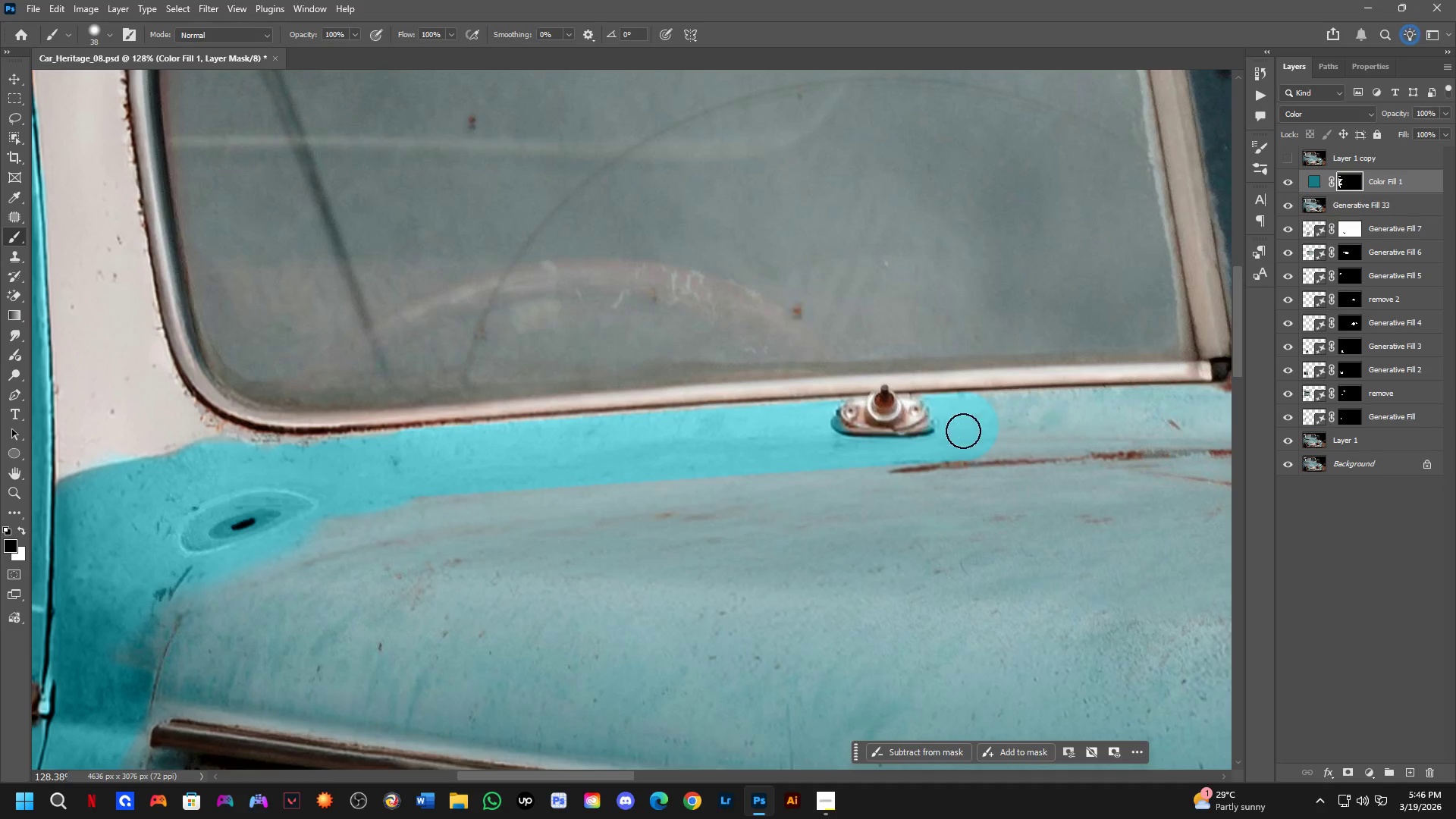 
hold_key(key=Space, duration=0.5)
 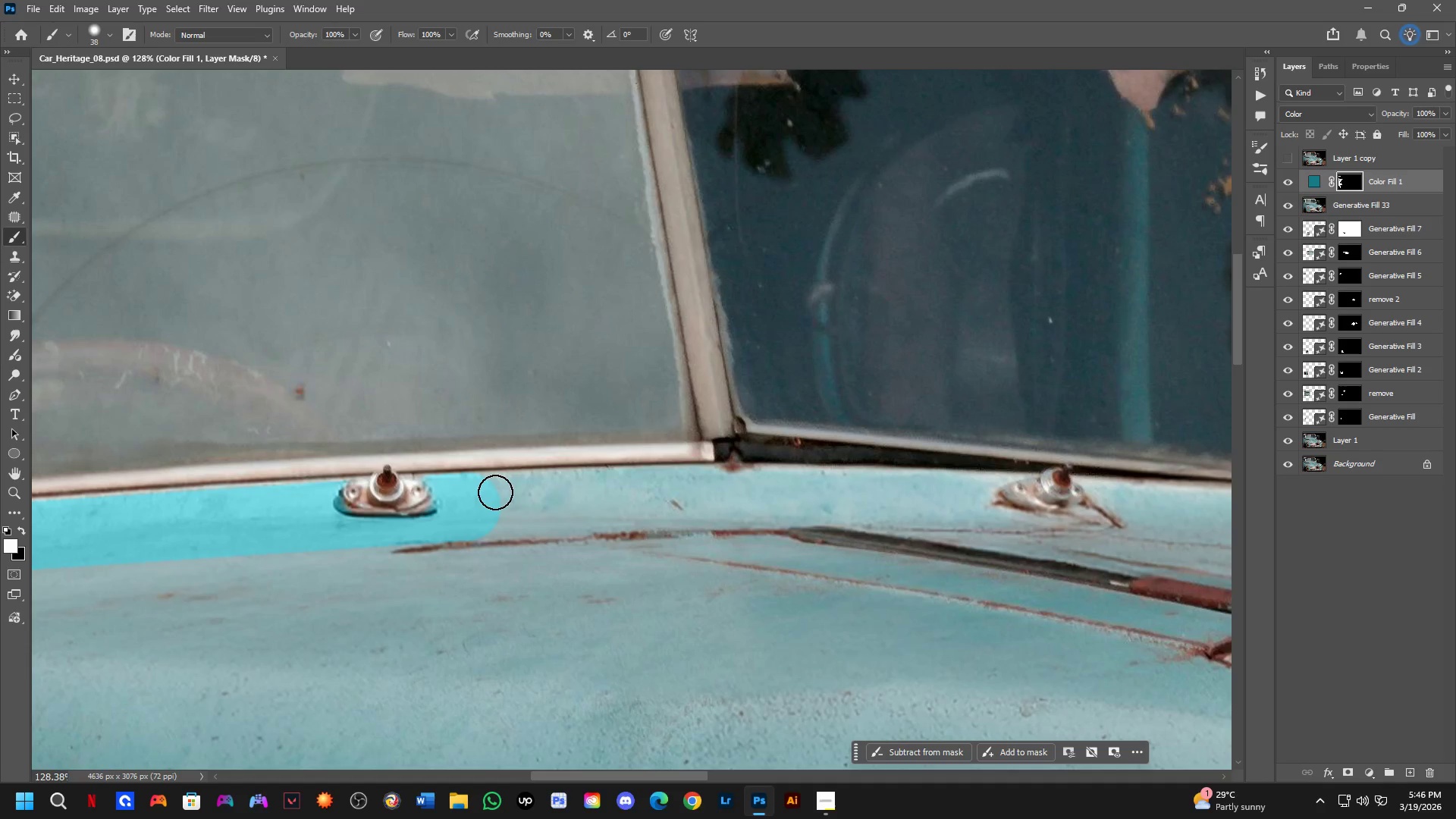 
left_click_drag(start_coordinate=[961, 430], to_coordinate=[463, 510])
 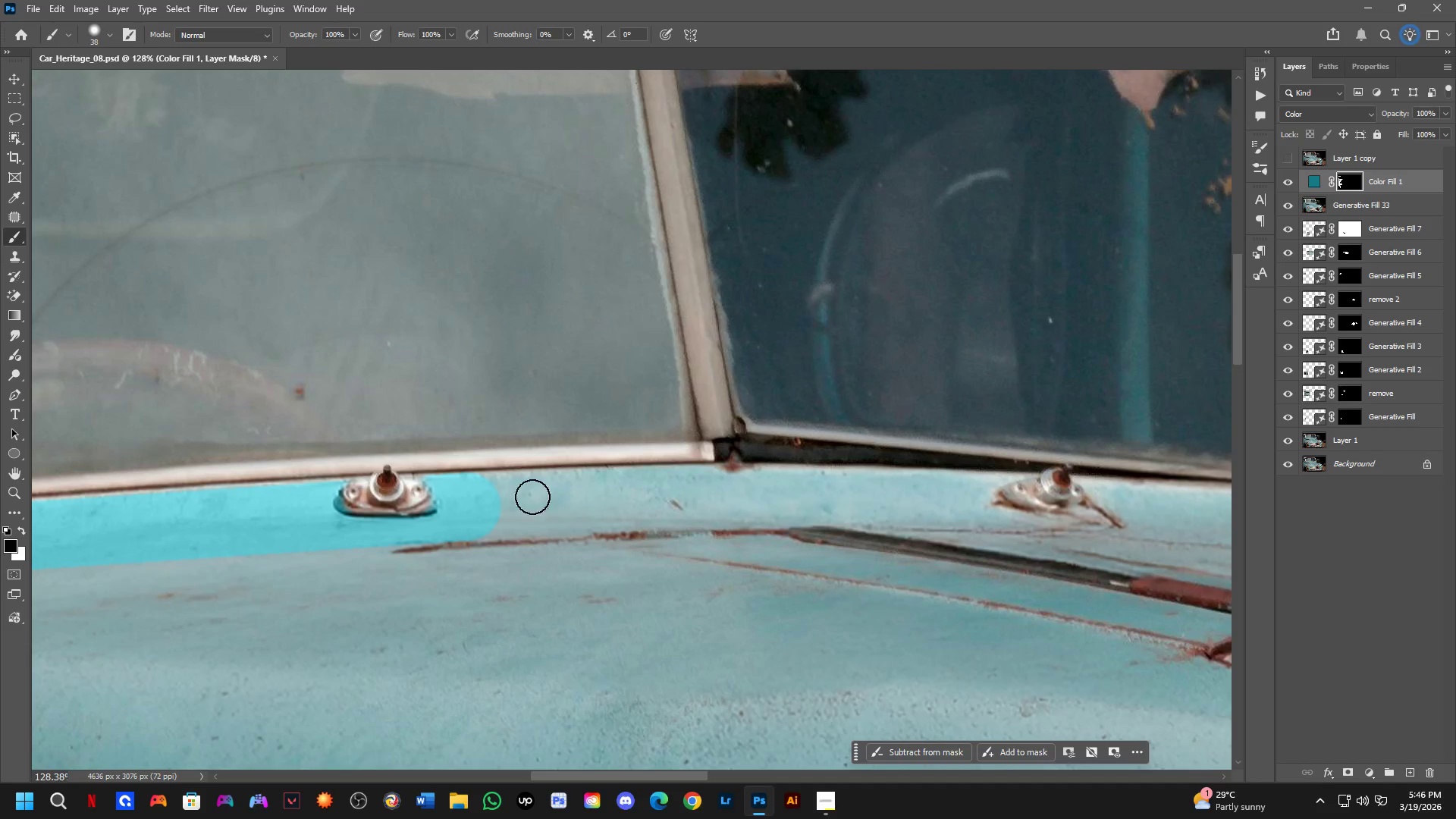 
key(X)
 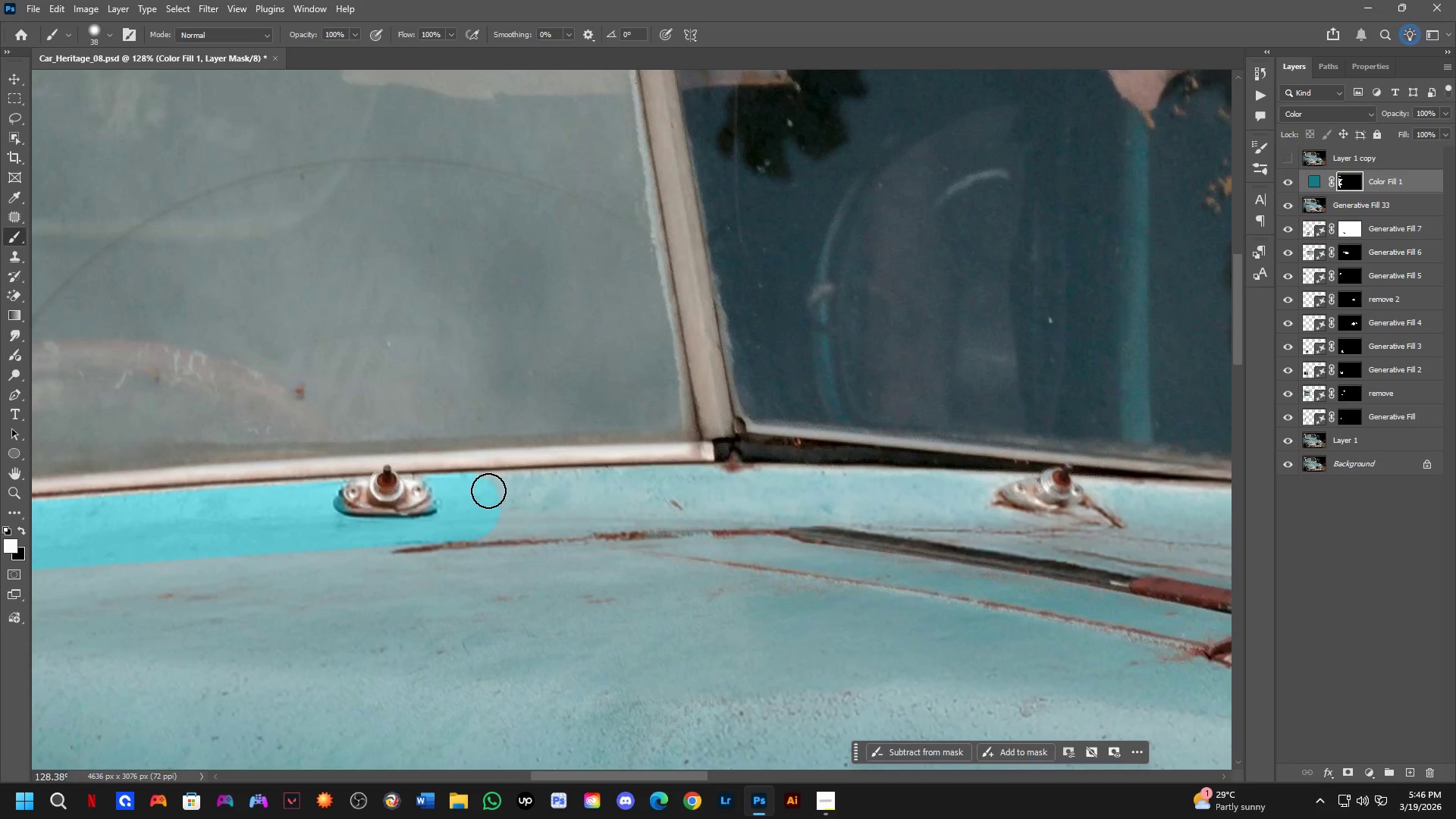 
left_click([488, 491])
 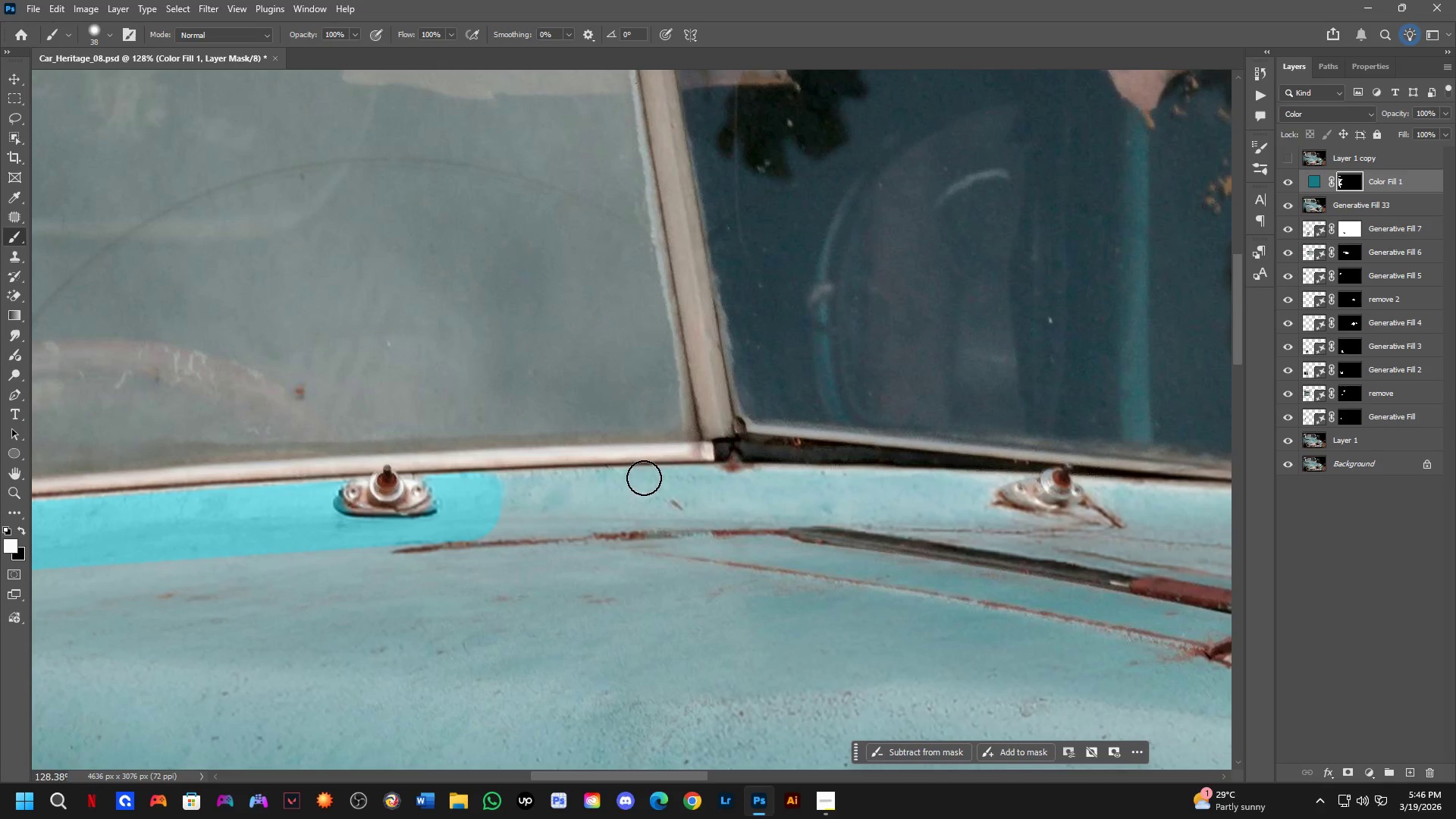 
hold_key(key=ShiftLeft, duration=0.59)
left_click([733, 479])
 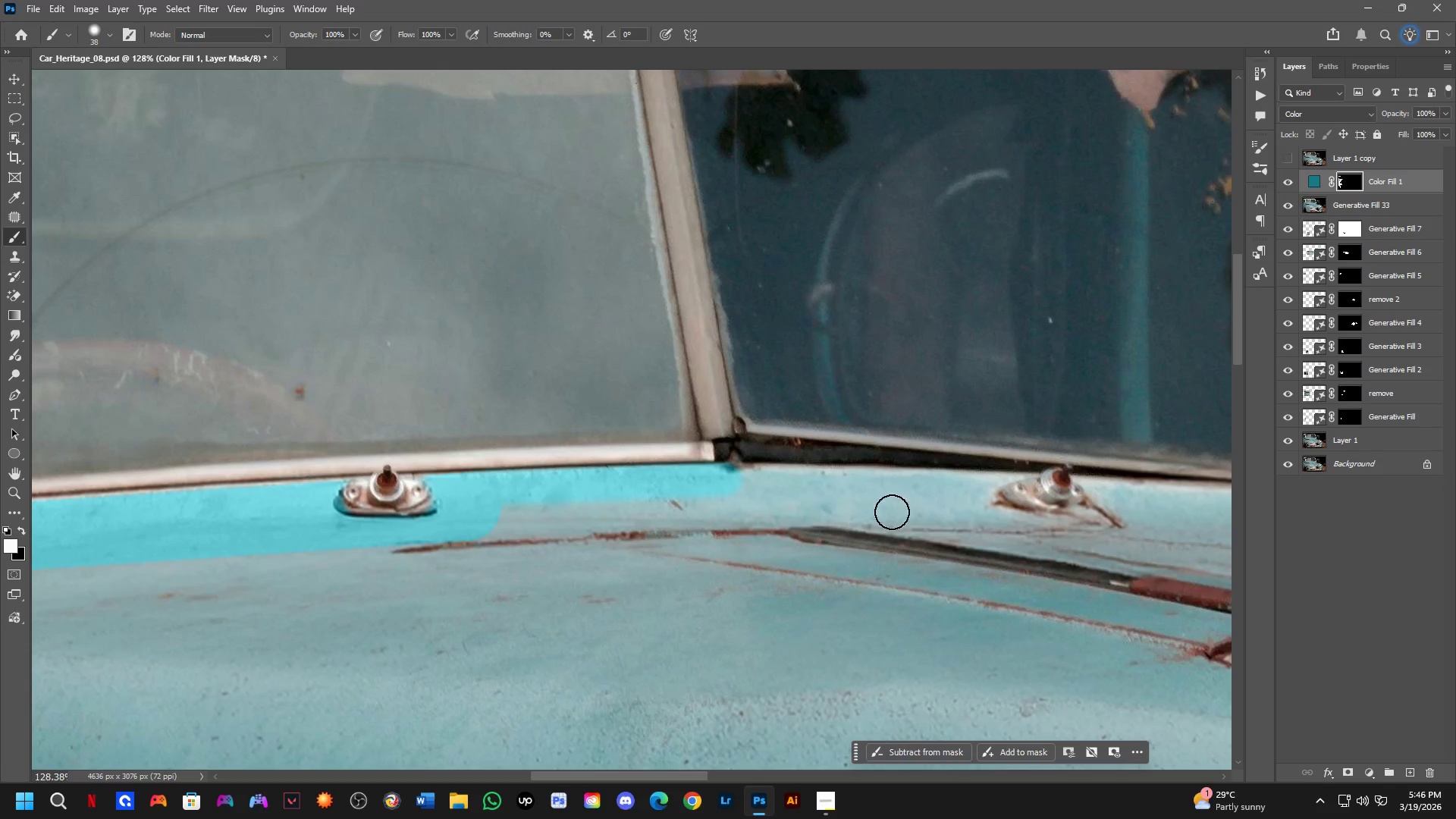 
hold_key(key=ShiftLeft, duration=0.41)
left_click([987, 488])
 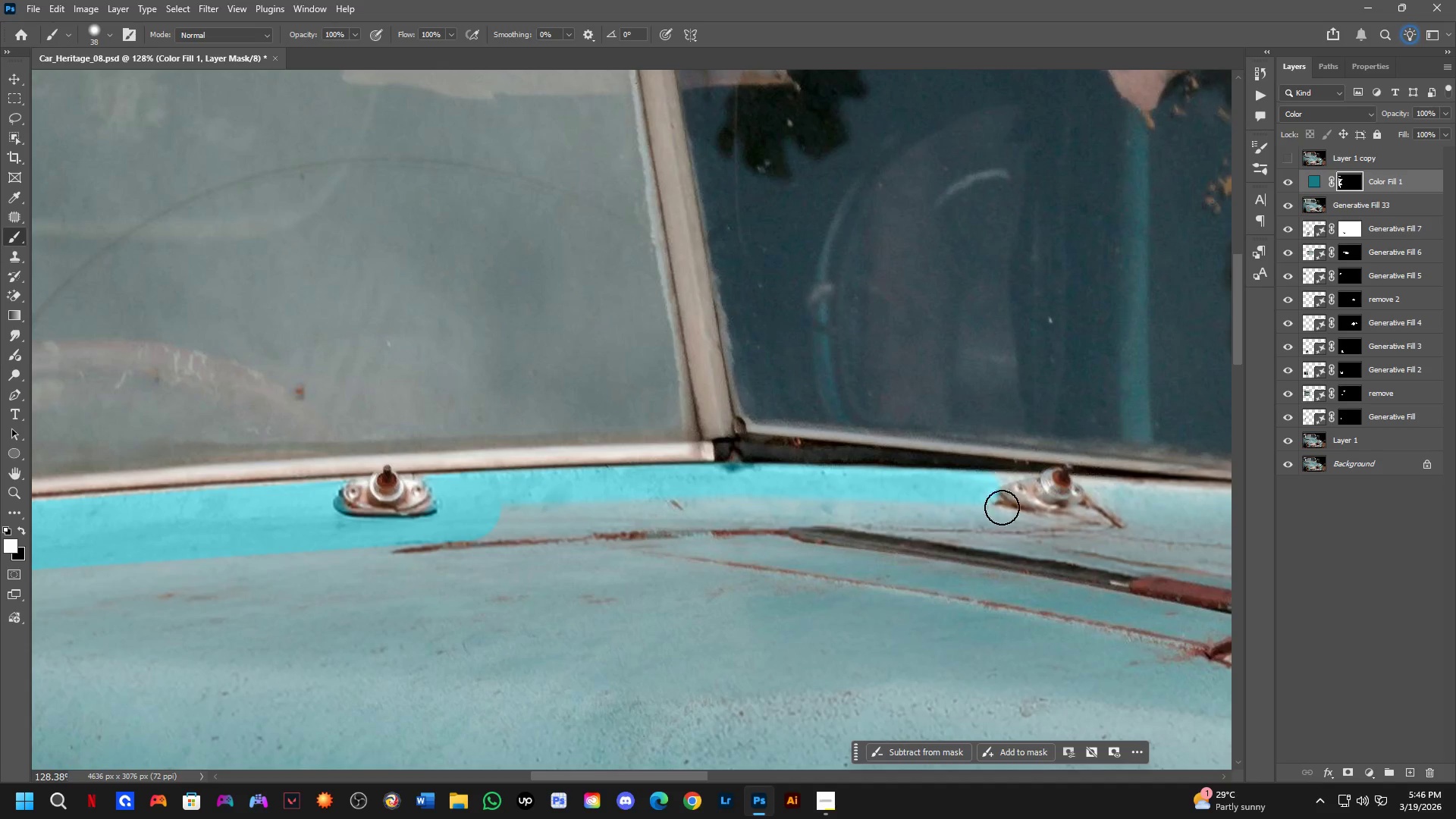 
hold_key(key=Space, duration=0.52)
 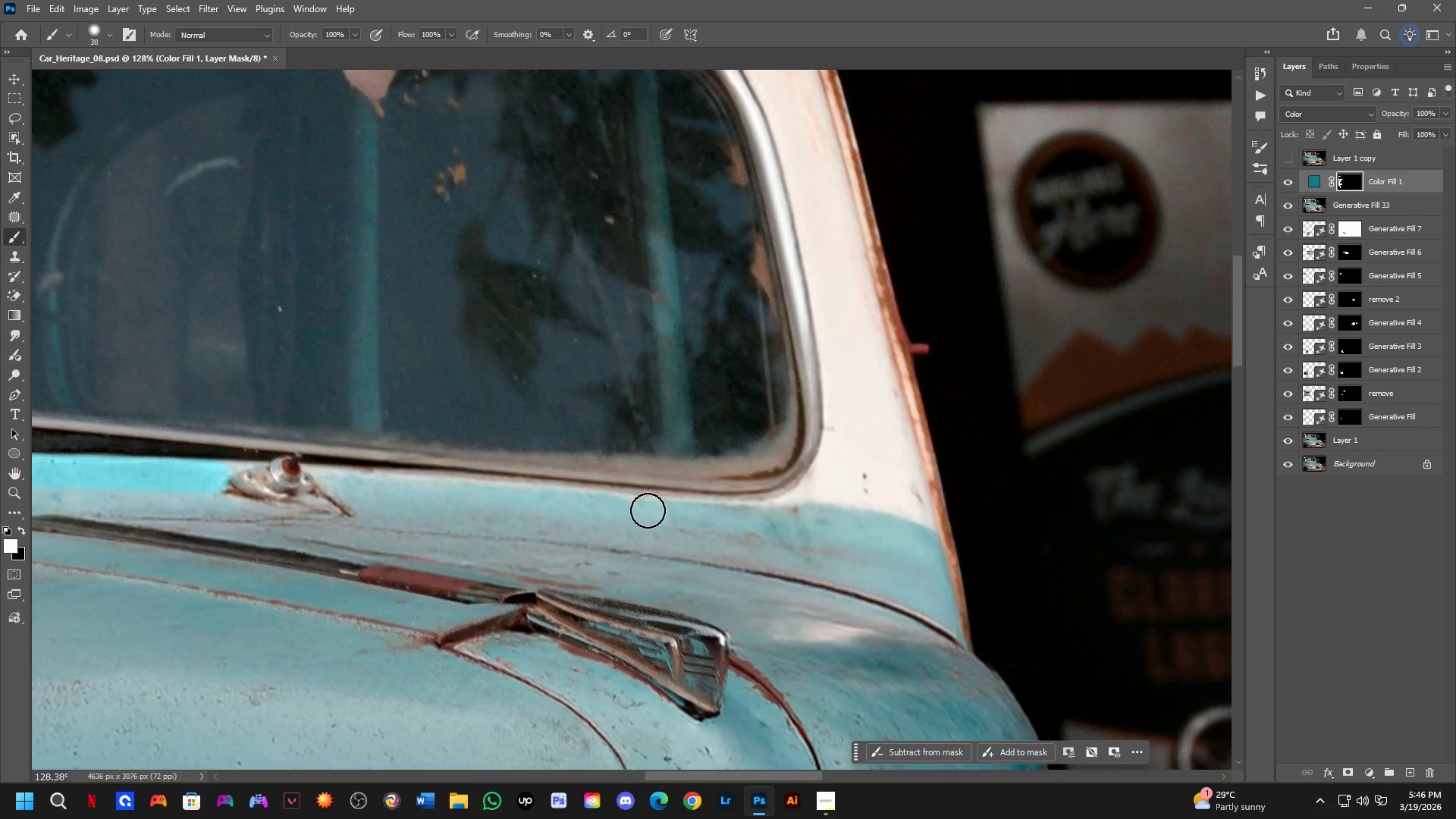 
left_click_drag(start_coordinate=[1020, 532], to_coordinate=[260, 522])
 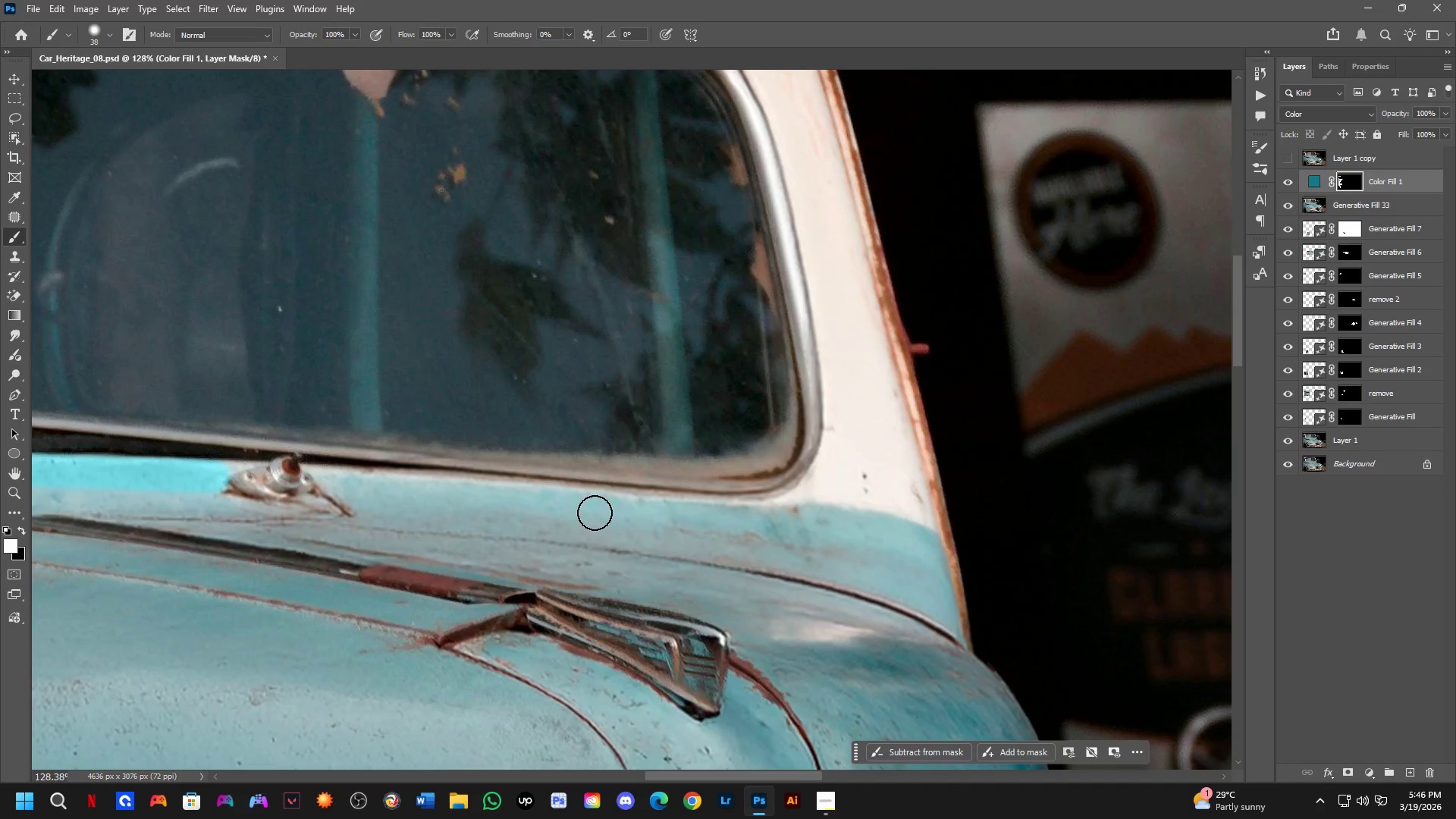 
hold_key(key=ShiftLeft, duration=0.52)
left_click([649, 512])
 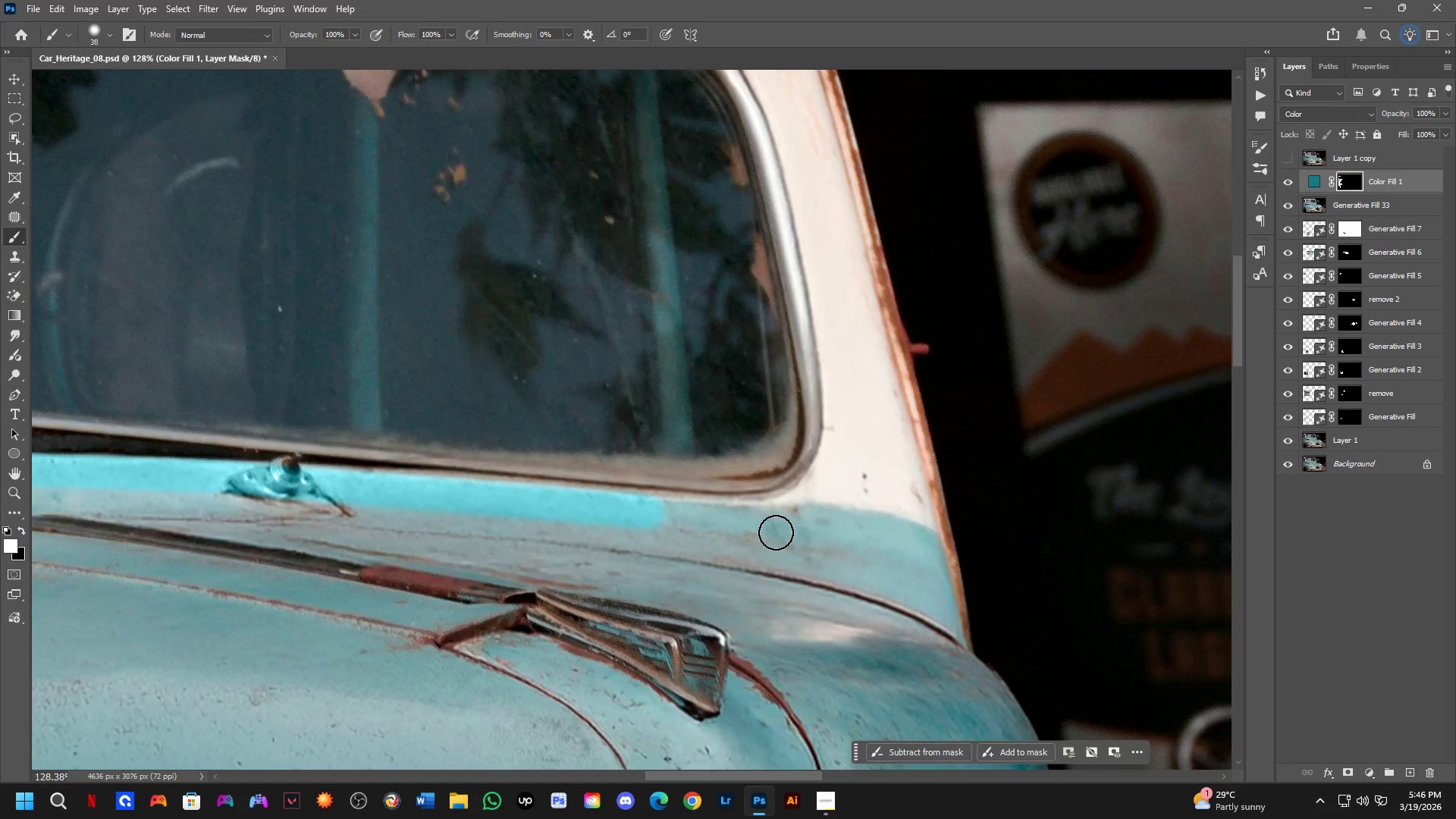 
hold_key(key=ShiftLeft, duration=0.33)
left_click([801, 519])
 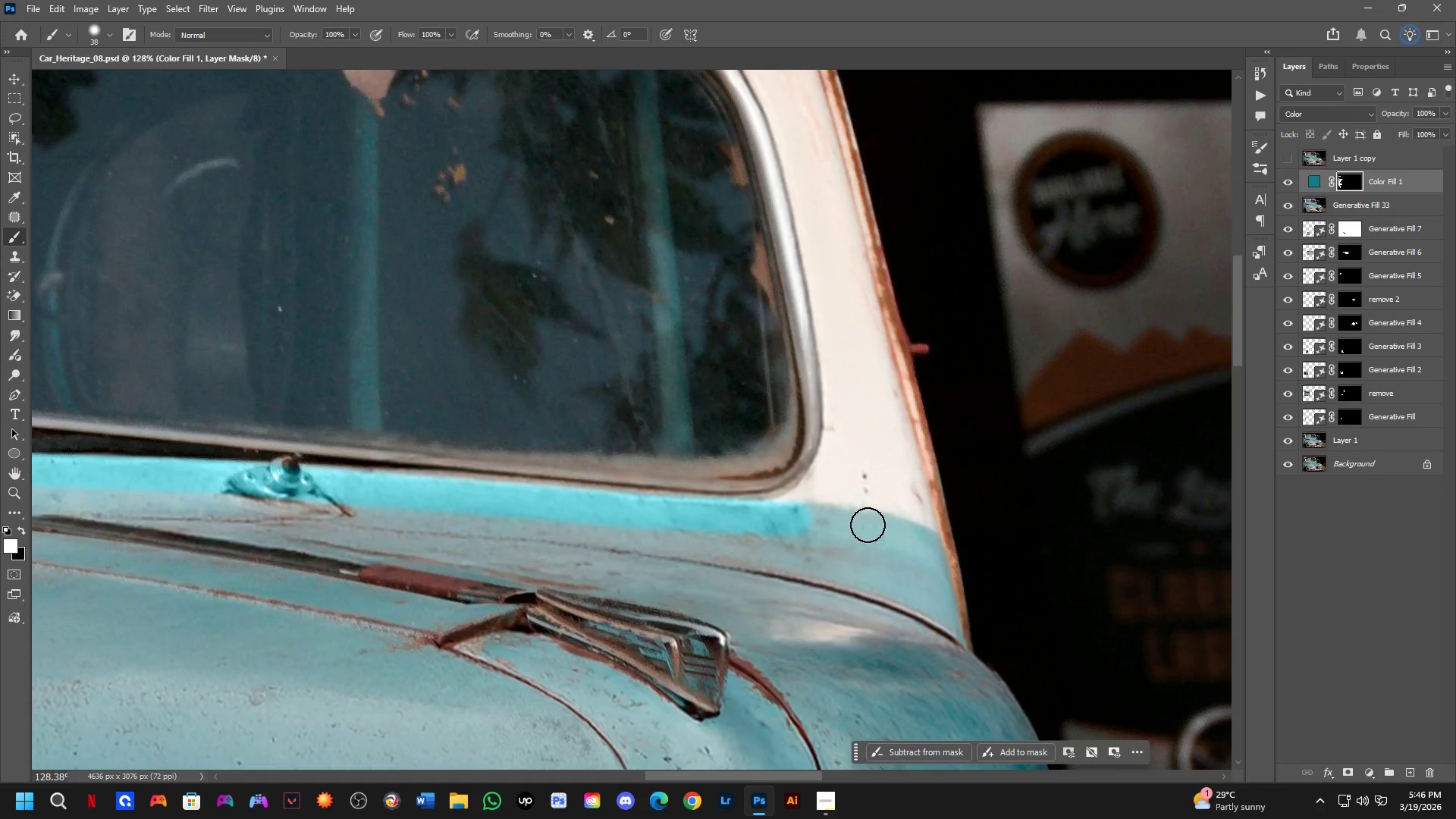 
hold_key(key=ShiftLeft, duration=0.44)
 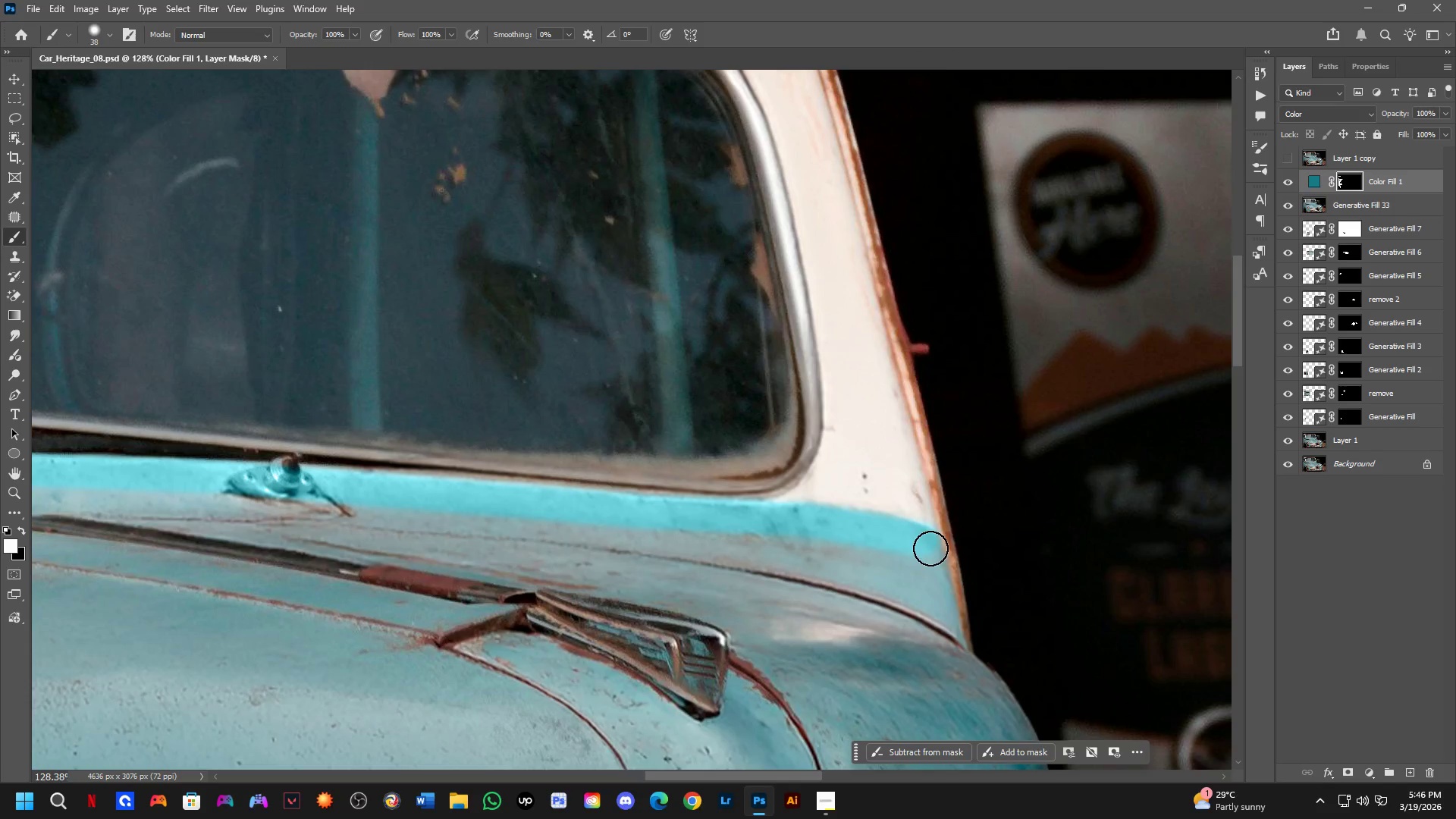 
hold_key(key=AltLeft, duration=0.33)
 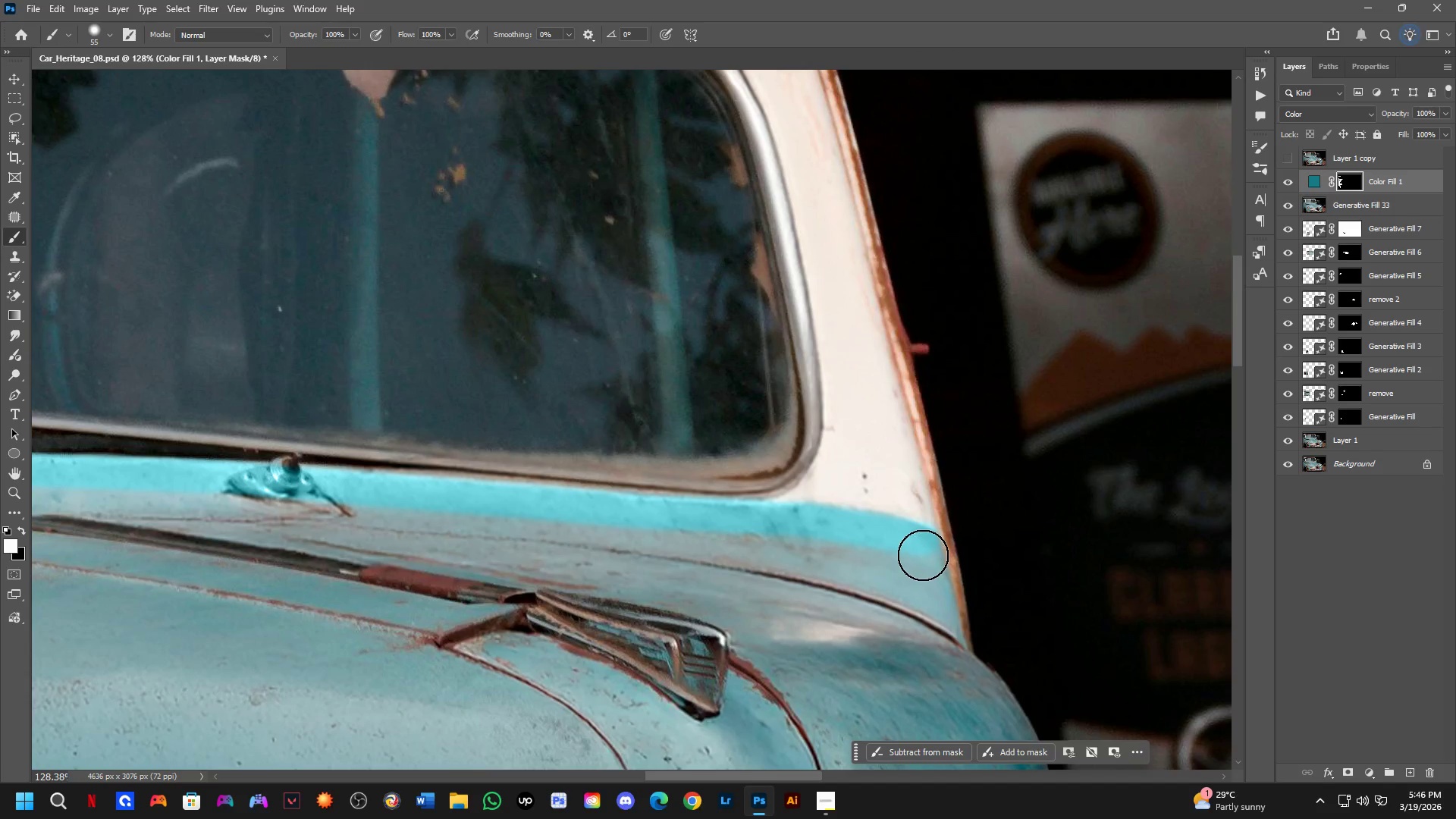 
left_click_drag(start_coordinate=[922, 556], to_coordinate=[896, 561])
 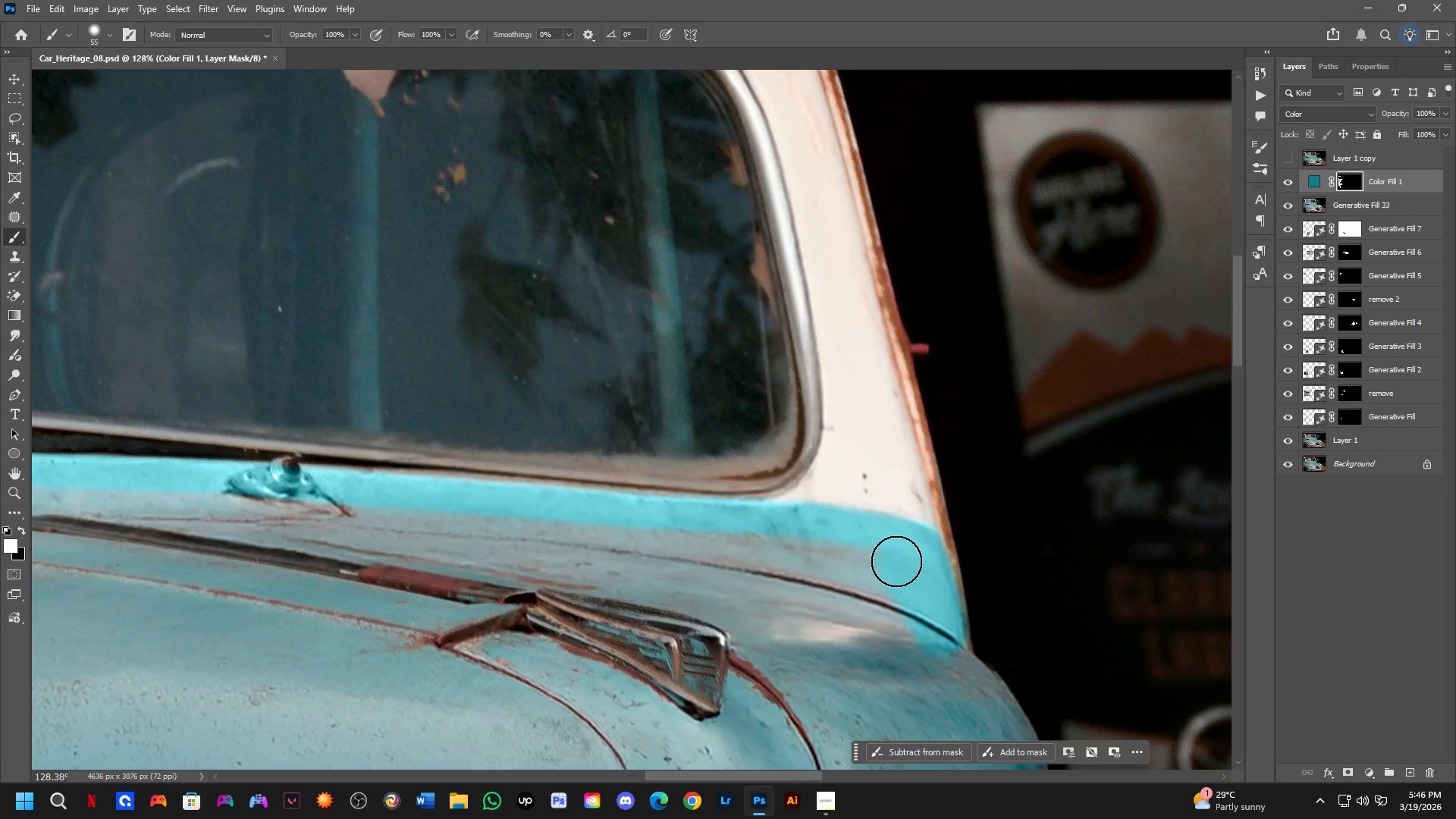 
key(Alt+AltLeft)
 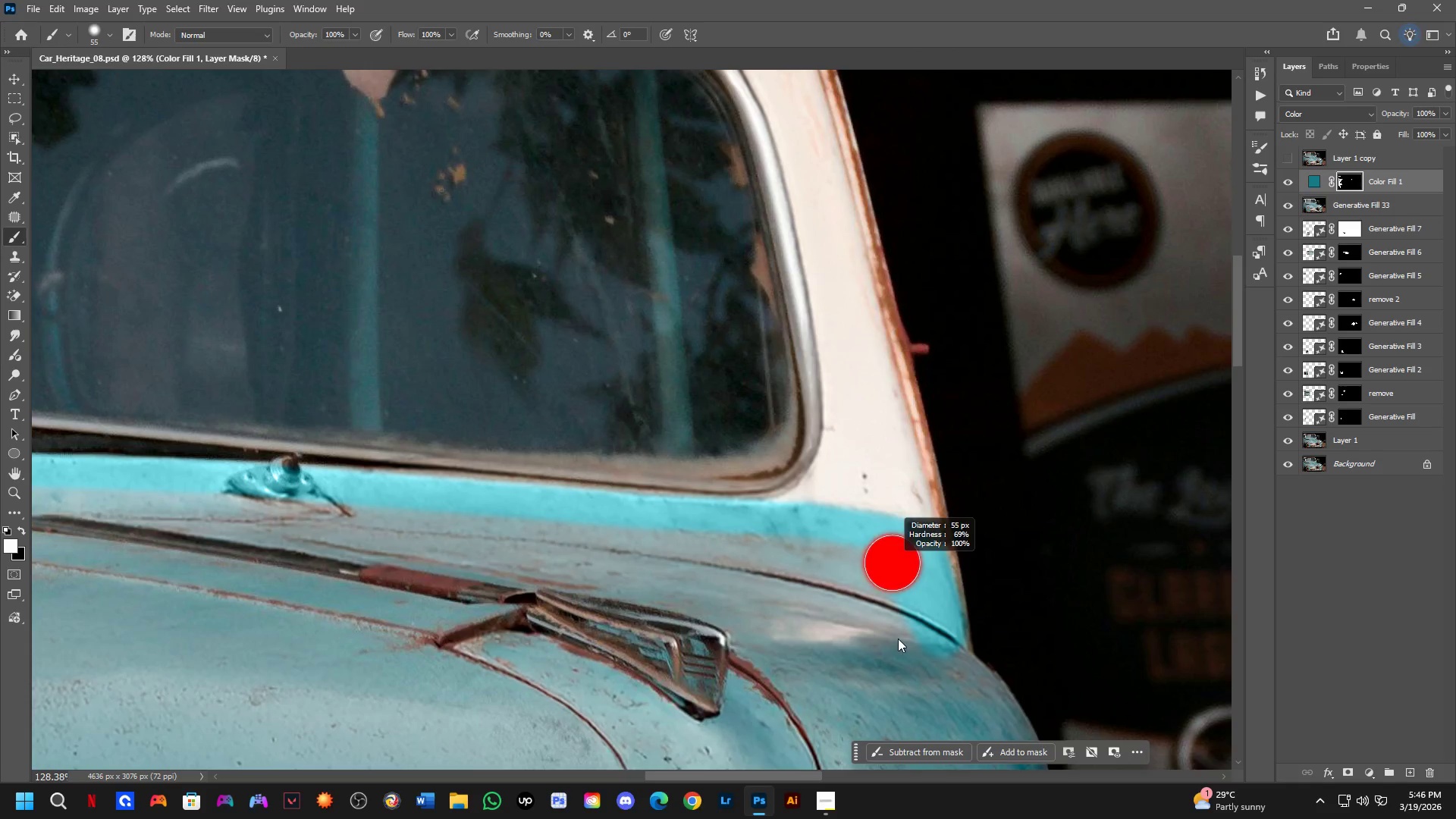 
key(Alt+AltLeft)
 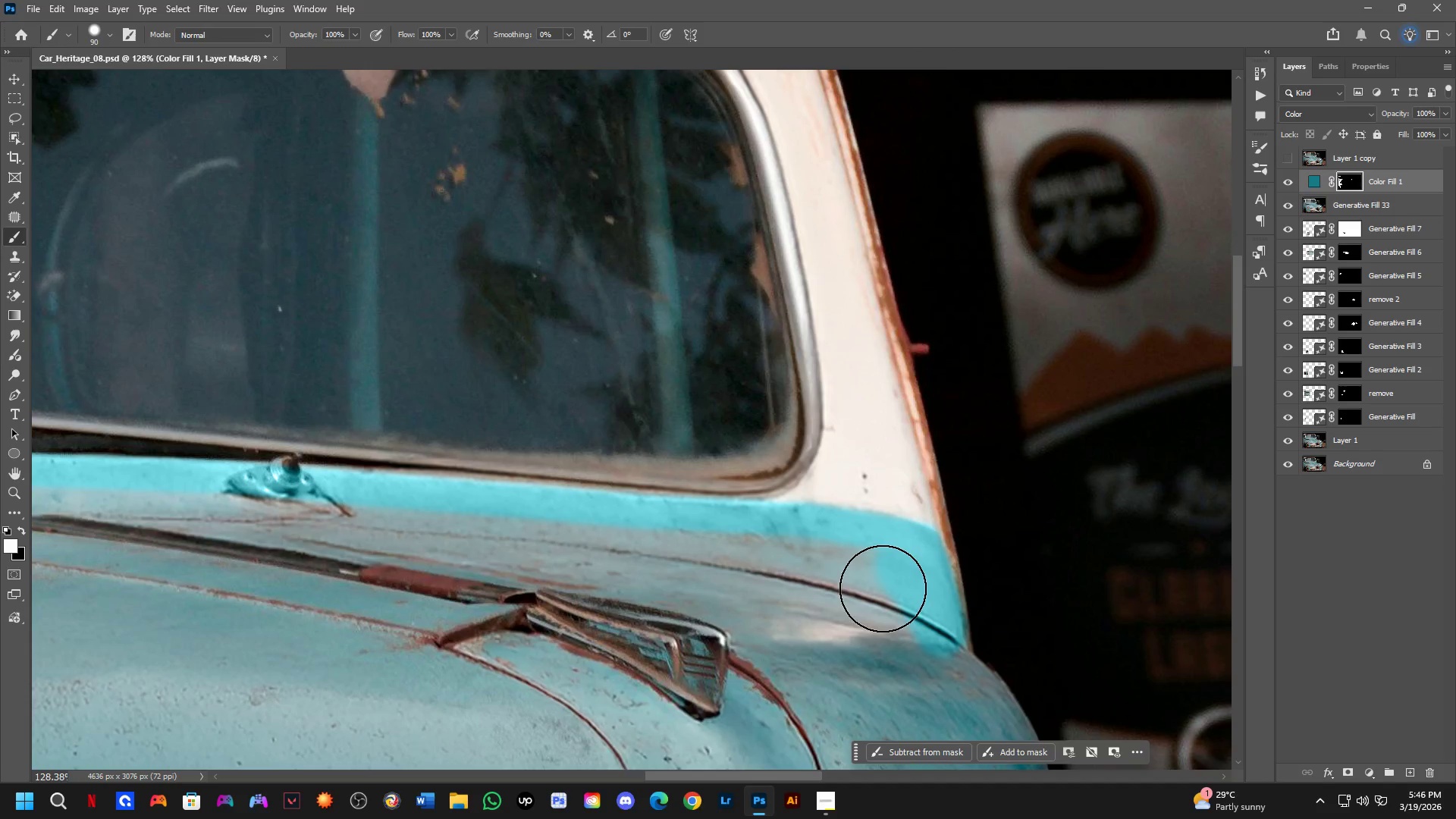 
left_click_drag(start_coordinate=[880, 578], to_coordinate=[853, 579])
 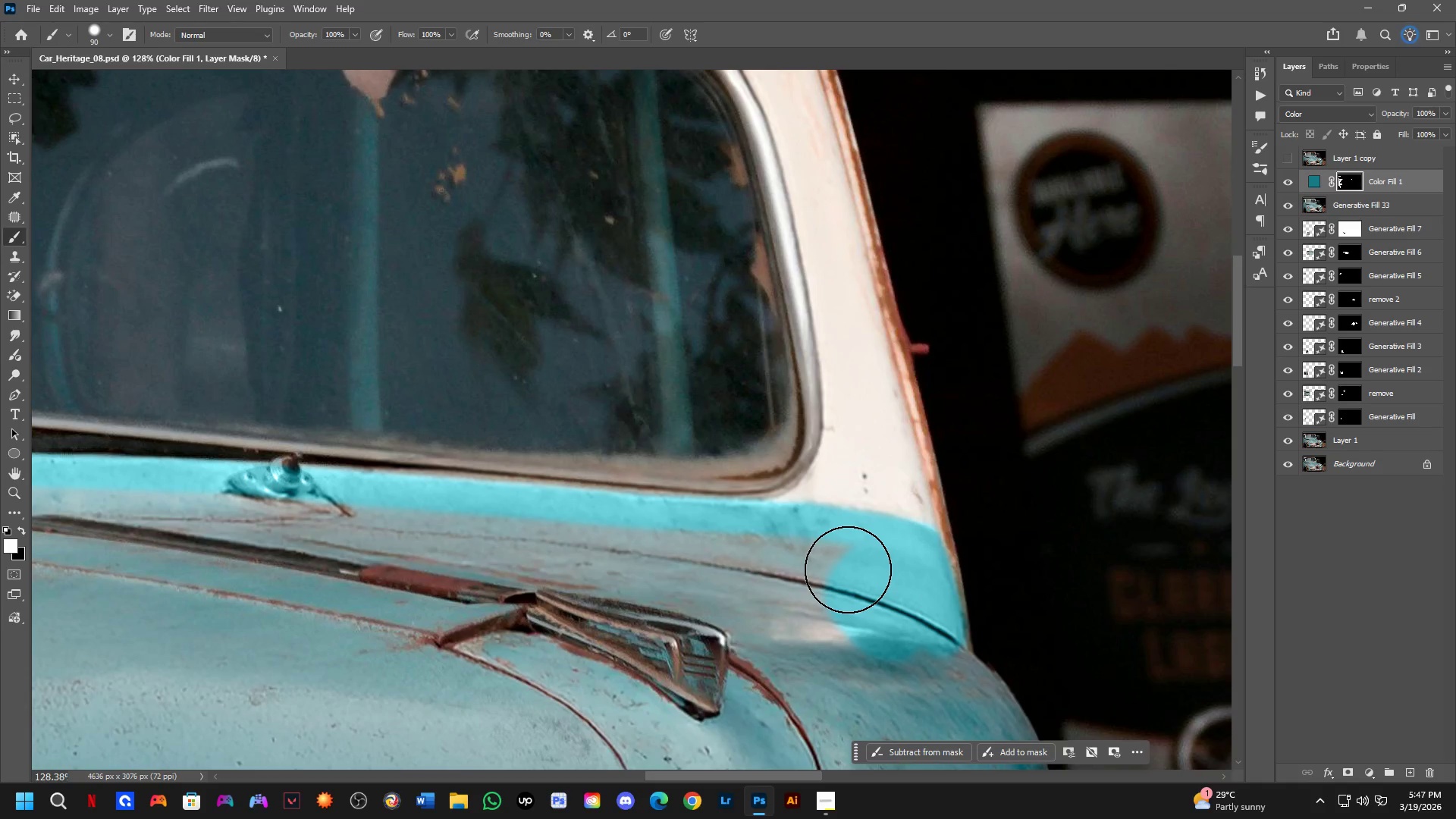 
wait(90.3)
 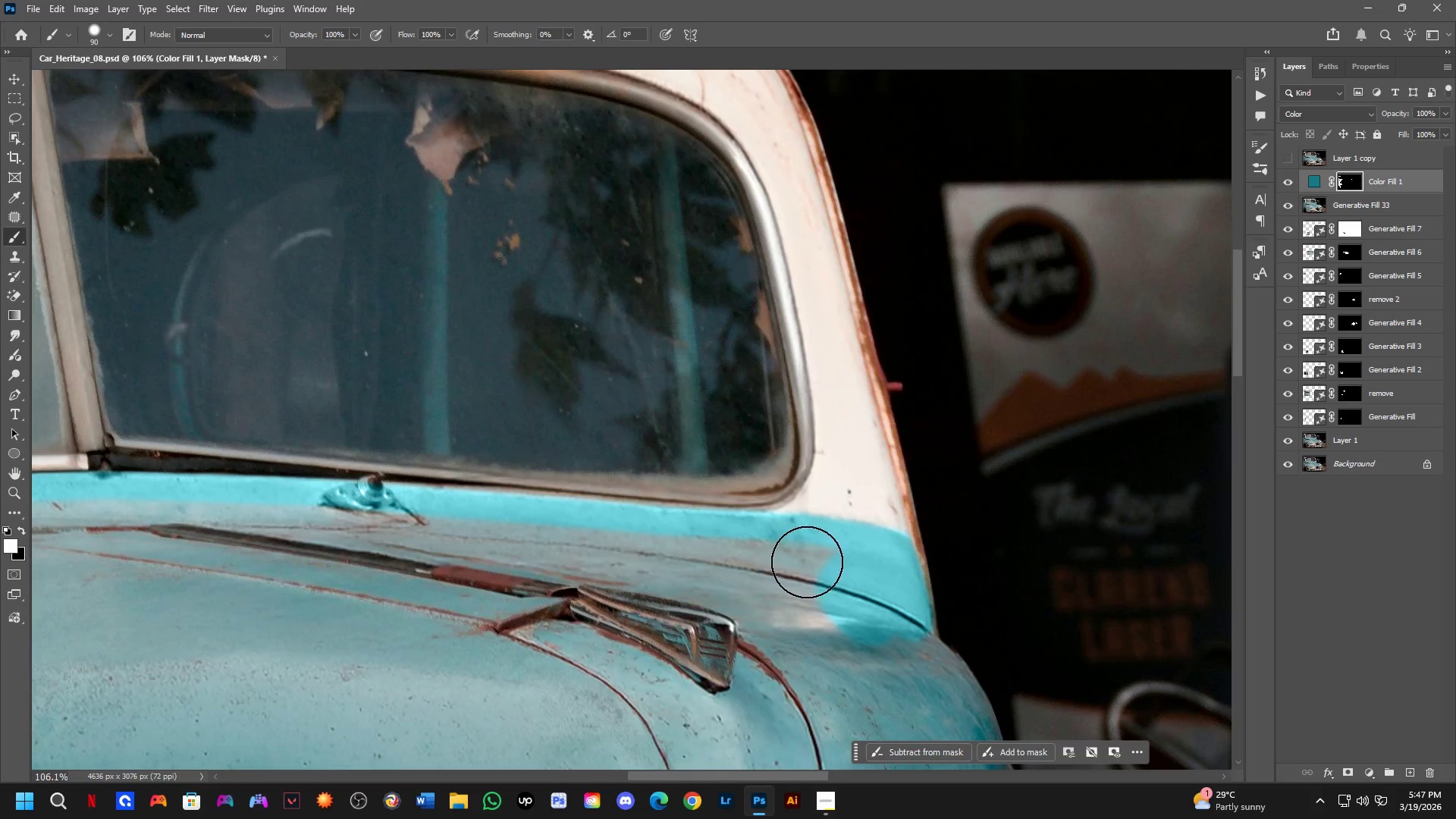 
left_click_drag(start_coordinate=[811, 566], to_coordinate=[843, 623])
 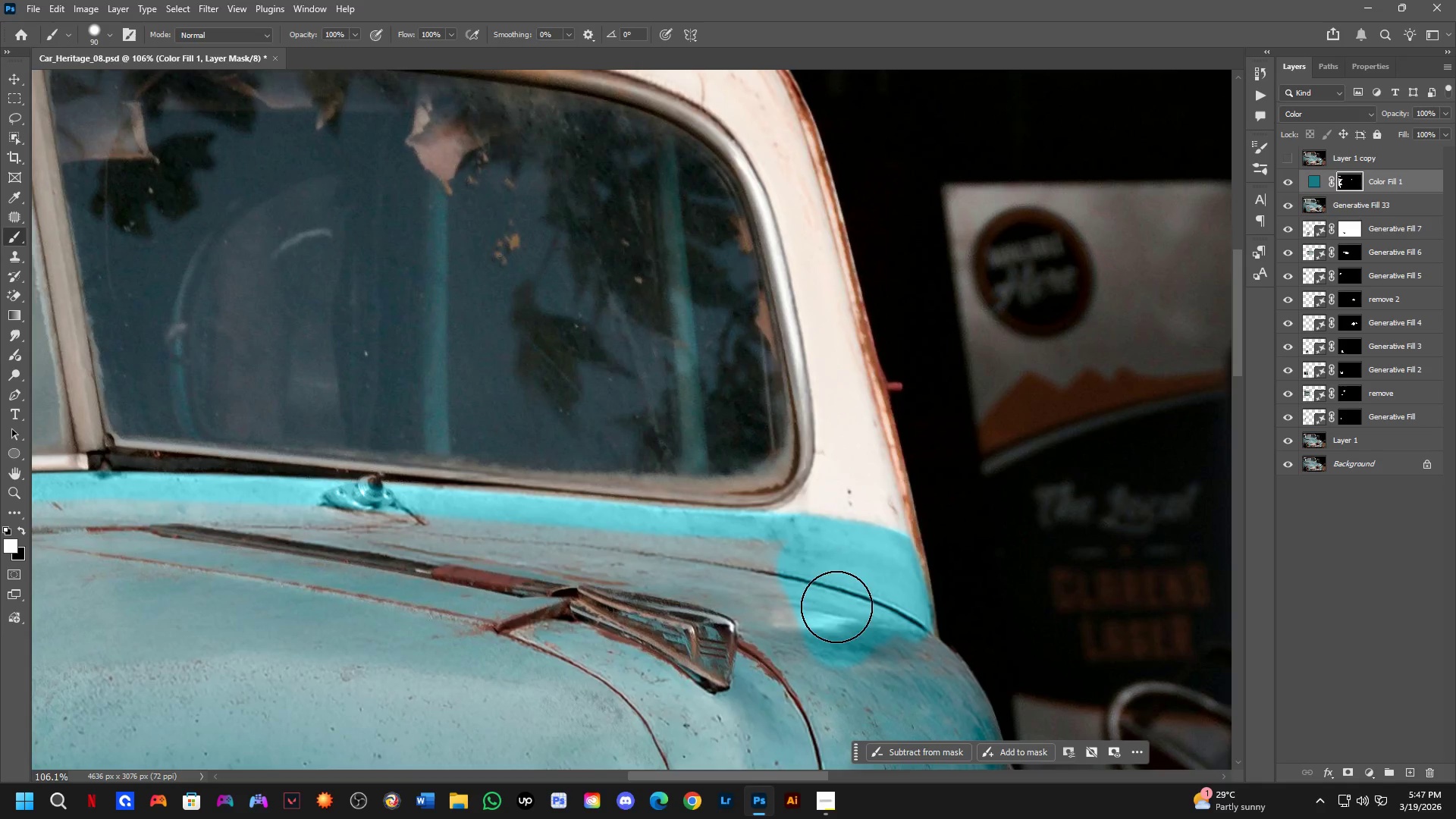 
scroll: coordinate [779, 562], scroll_direction: down, amount: 2.0
 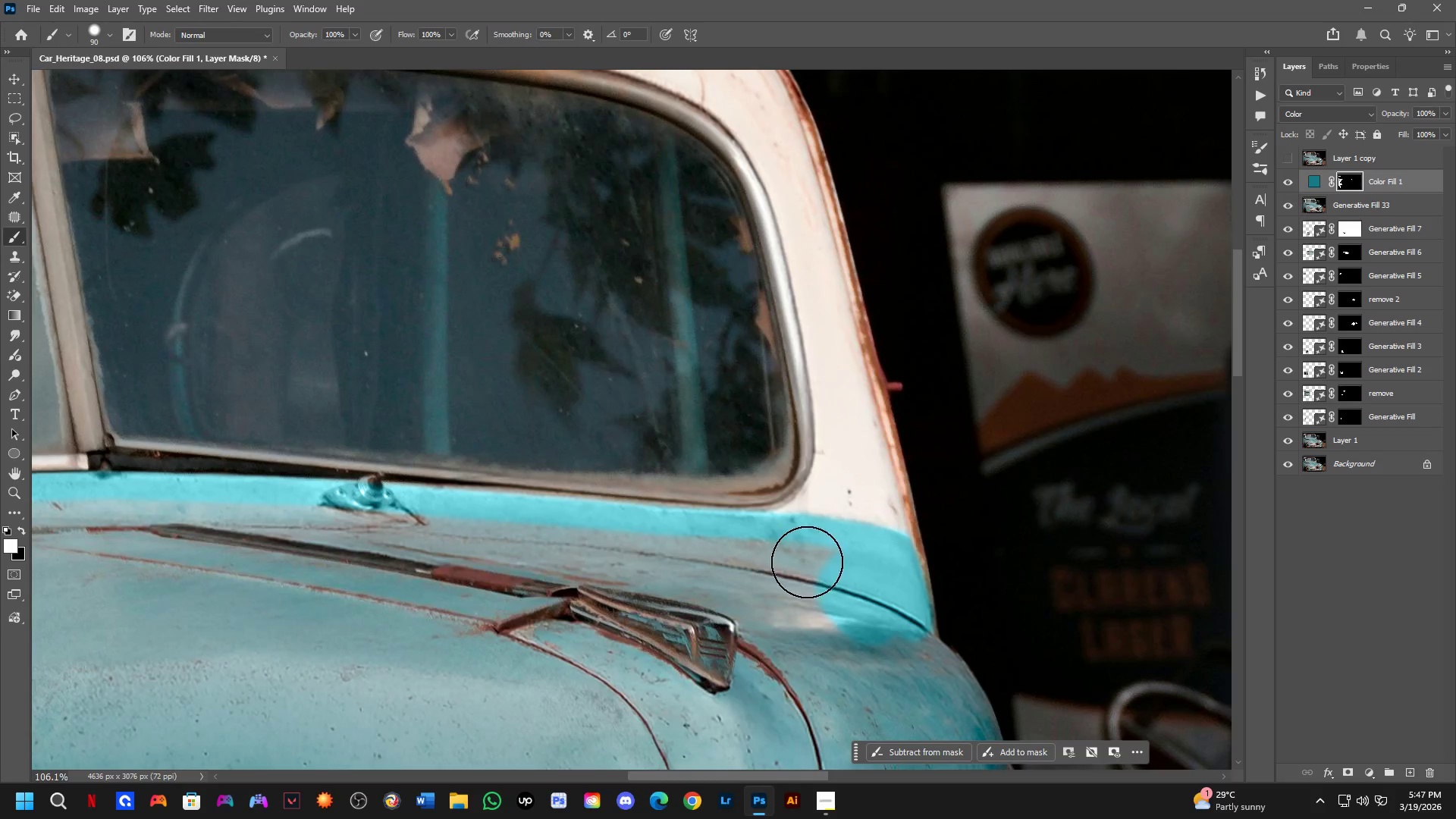 
key(Alt+AltLeft)
 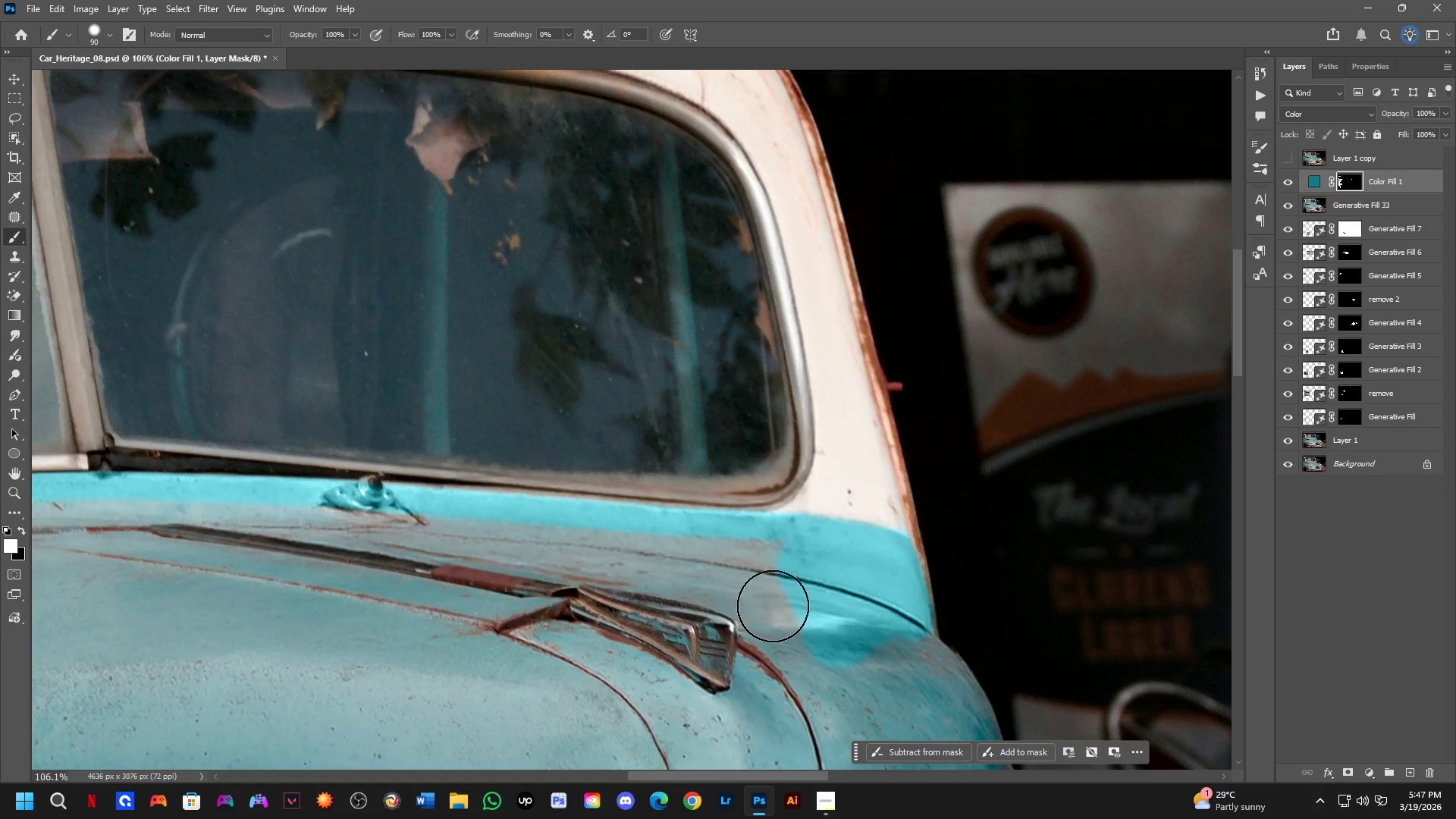 
hold_key(key=Space, duration=0.61)
 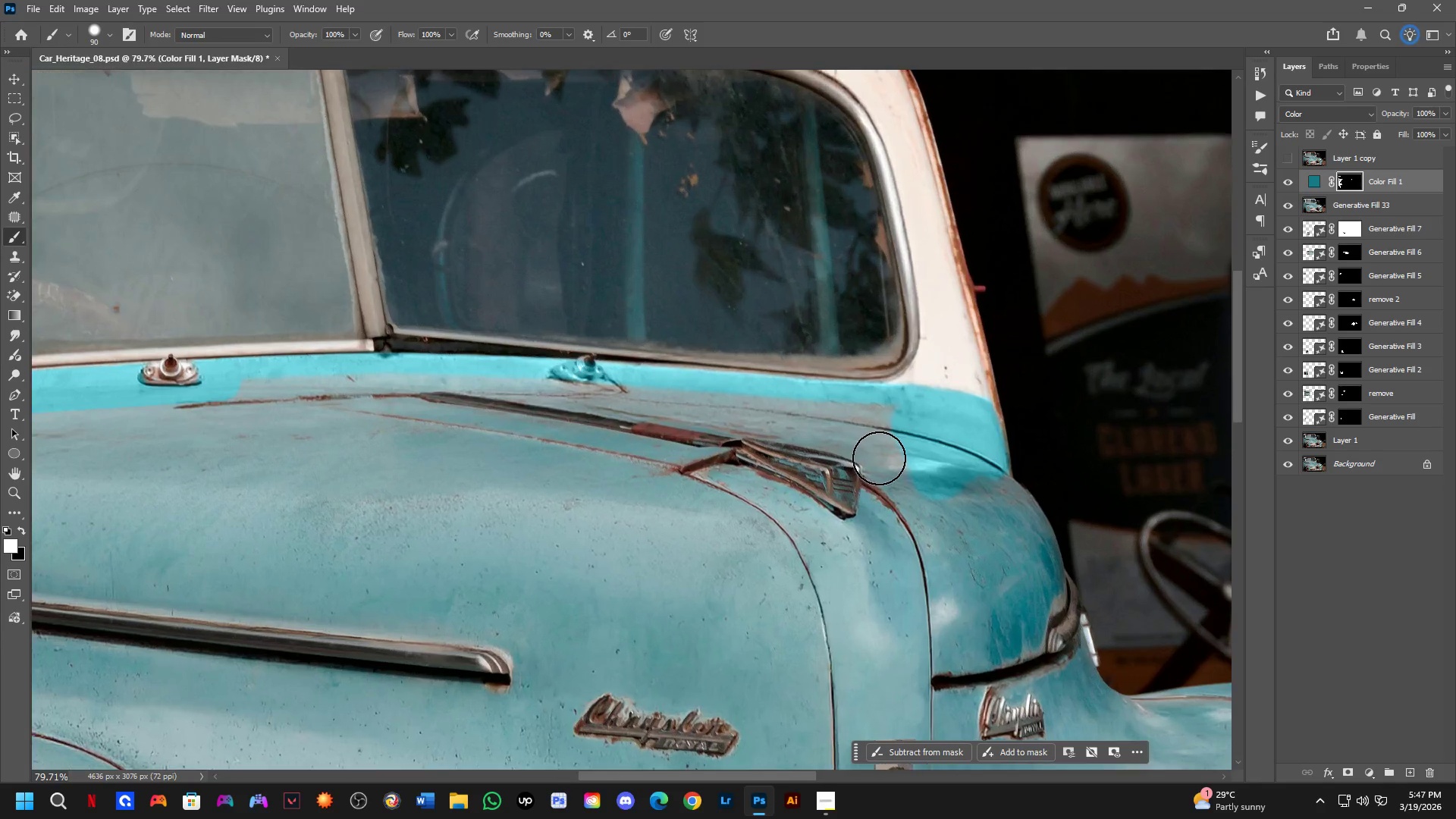 
left_click_drag(start_coordinate=[594, 529], to_coordinate=[755, 417])
 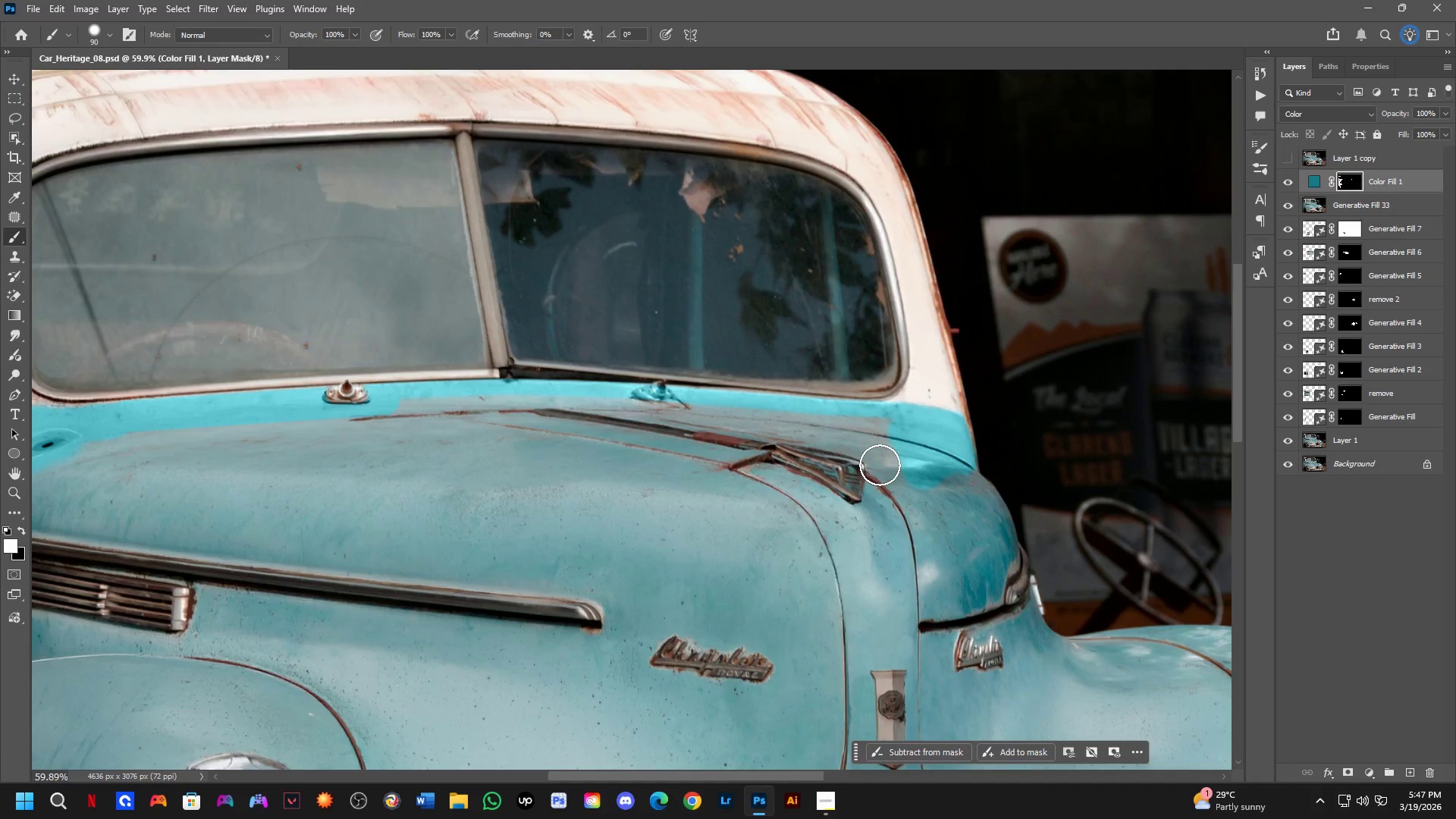 
scroll: coordinate [666, 510], scroll_direction: down, amount: 6.0
 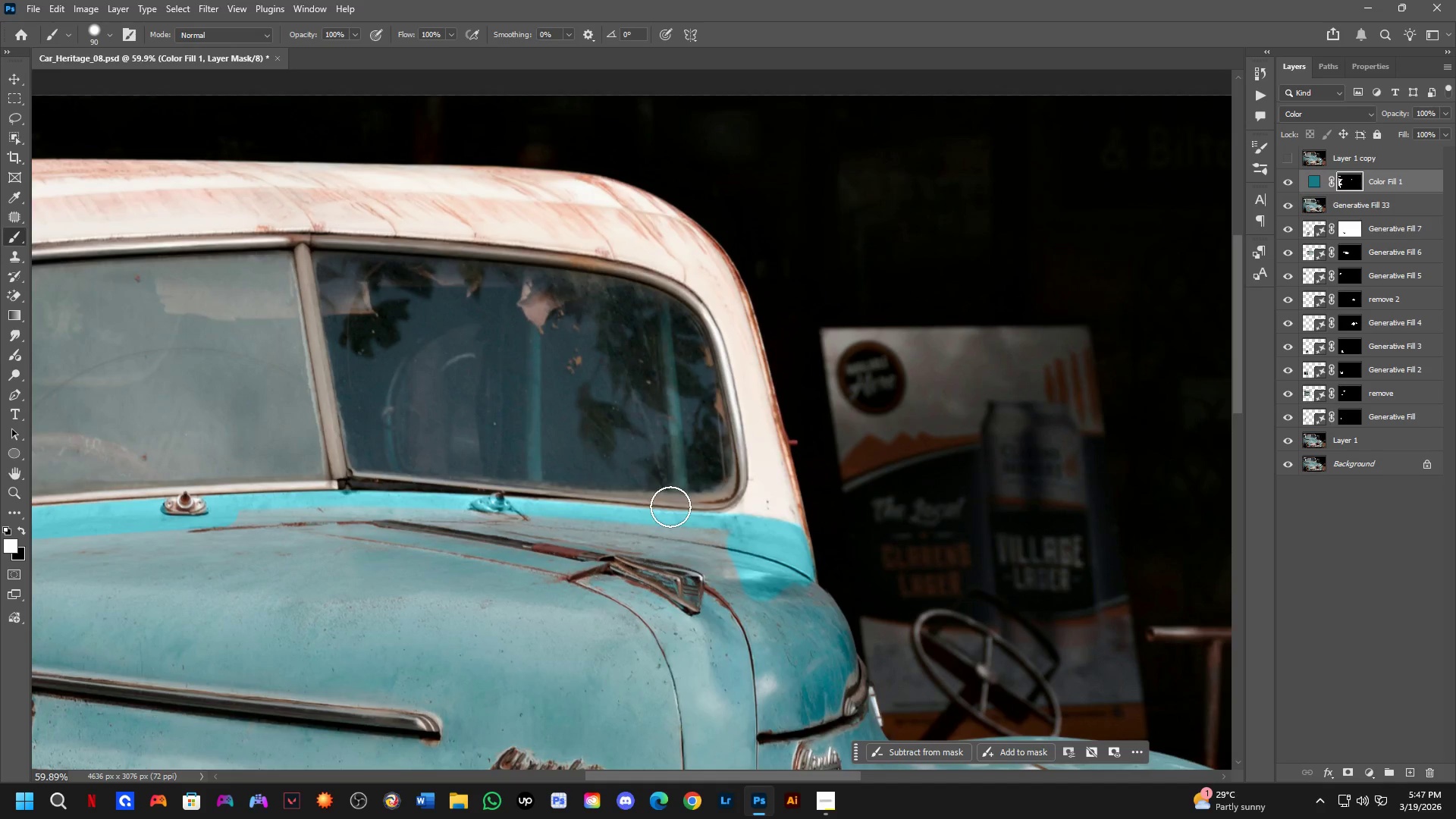 
hold_key(key=AltLeft, duration=0.33)
 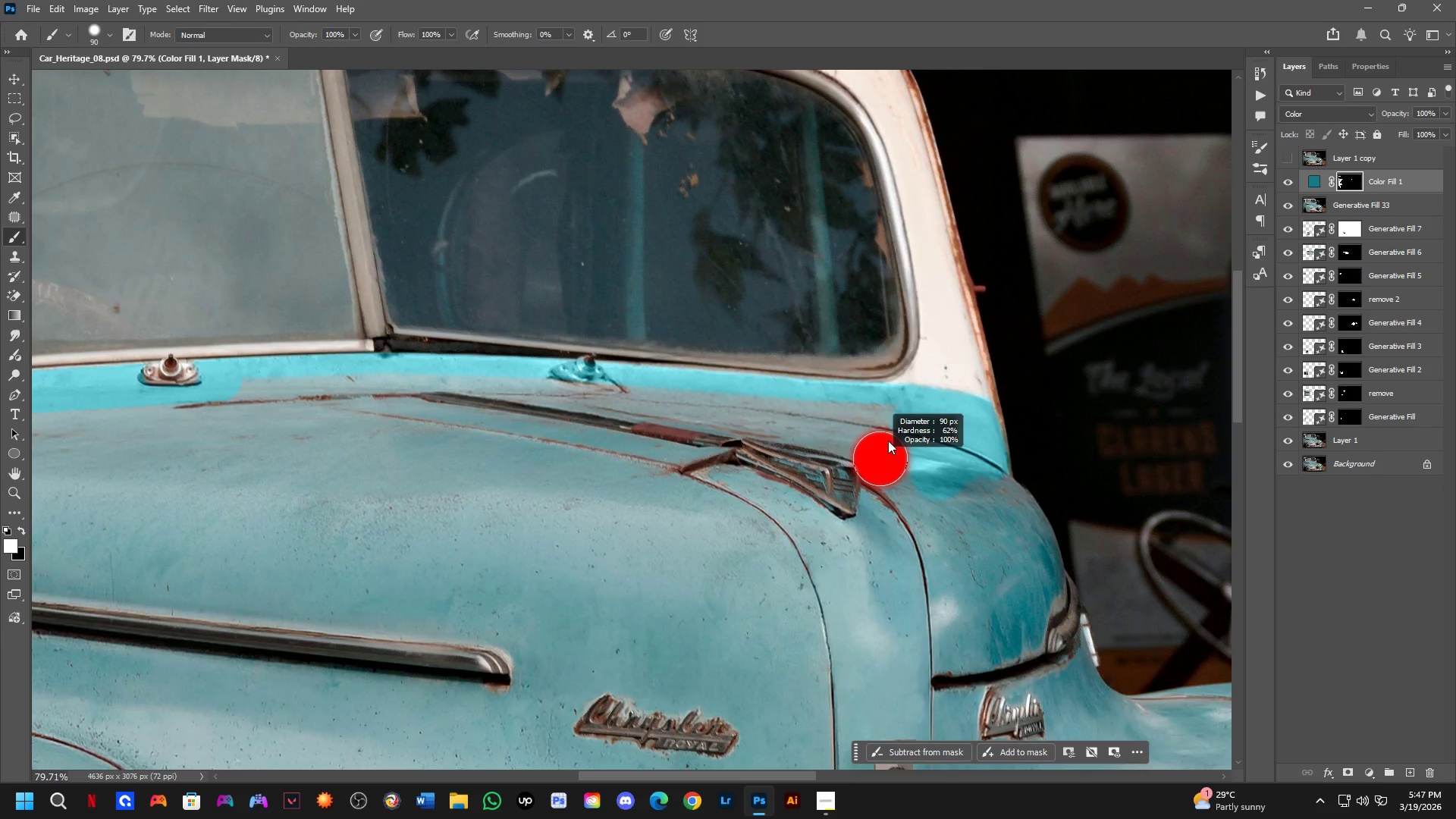 
scroll: coordinate [879, 458], scroll_direction: up, amount: 3.0
 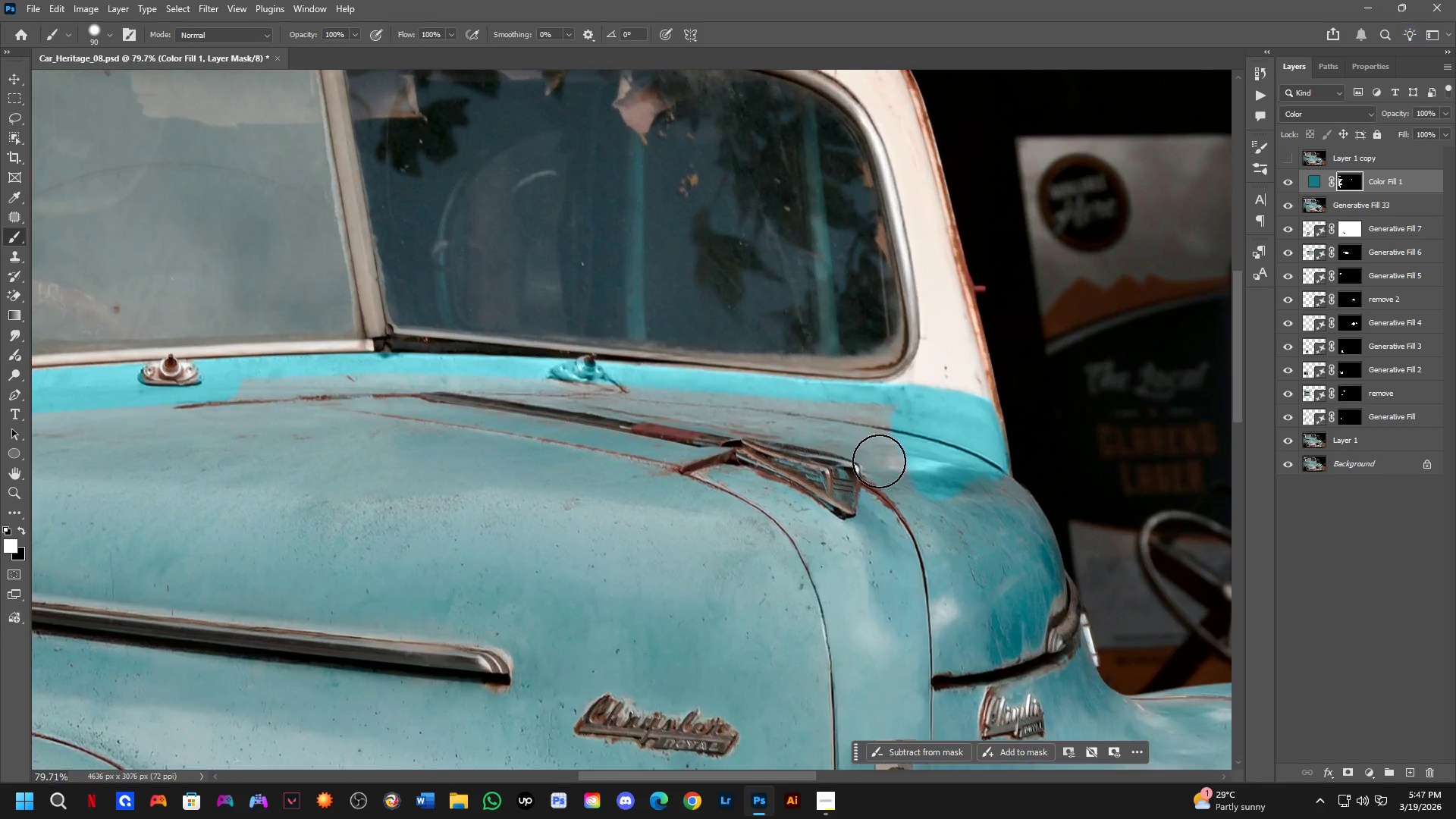 
key(Alt+AltLeft)
 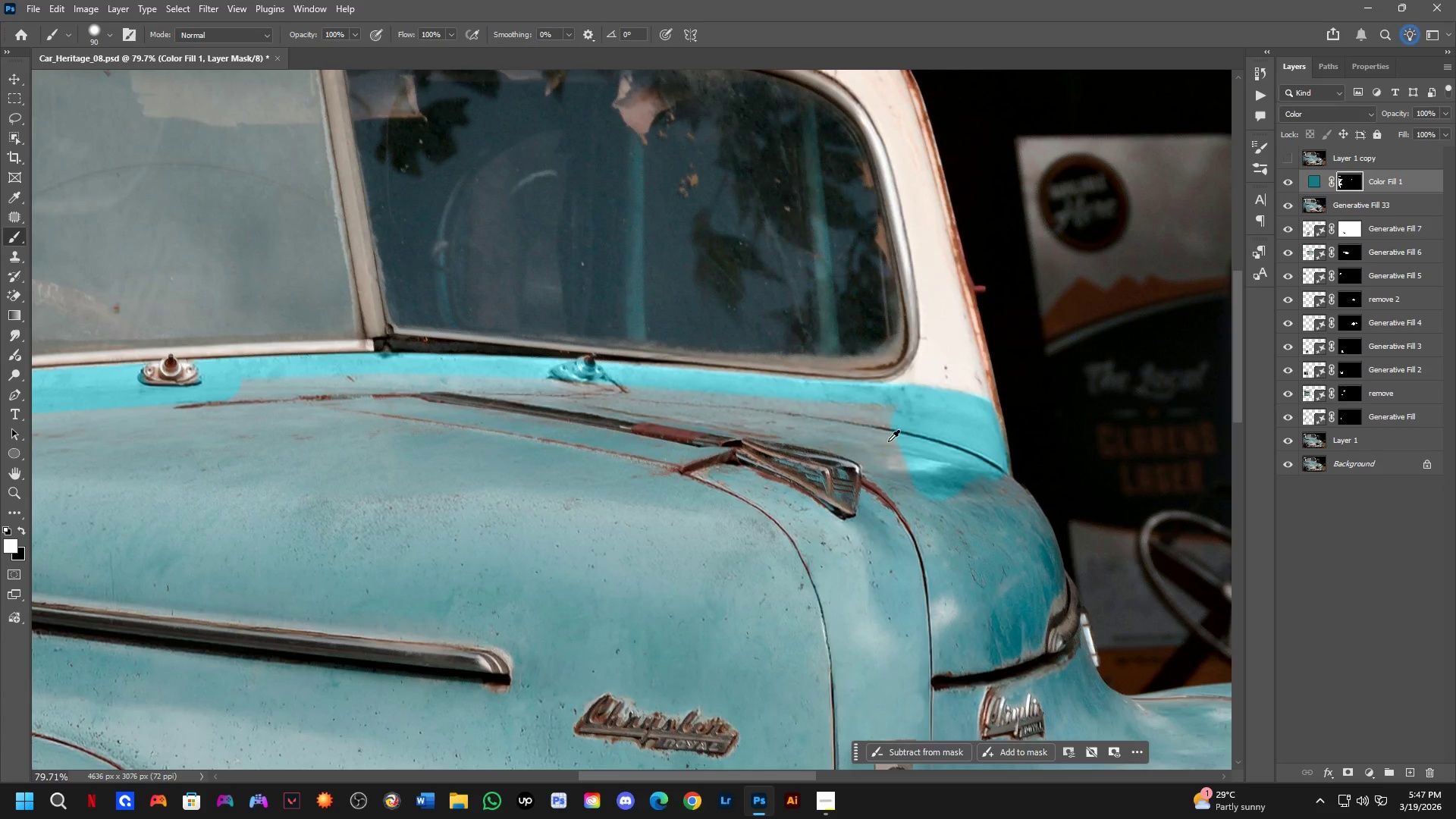 
key(Alt+AltLeft)
 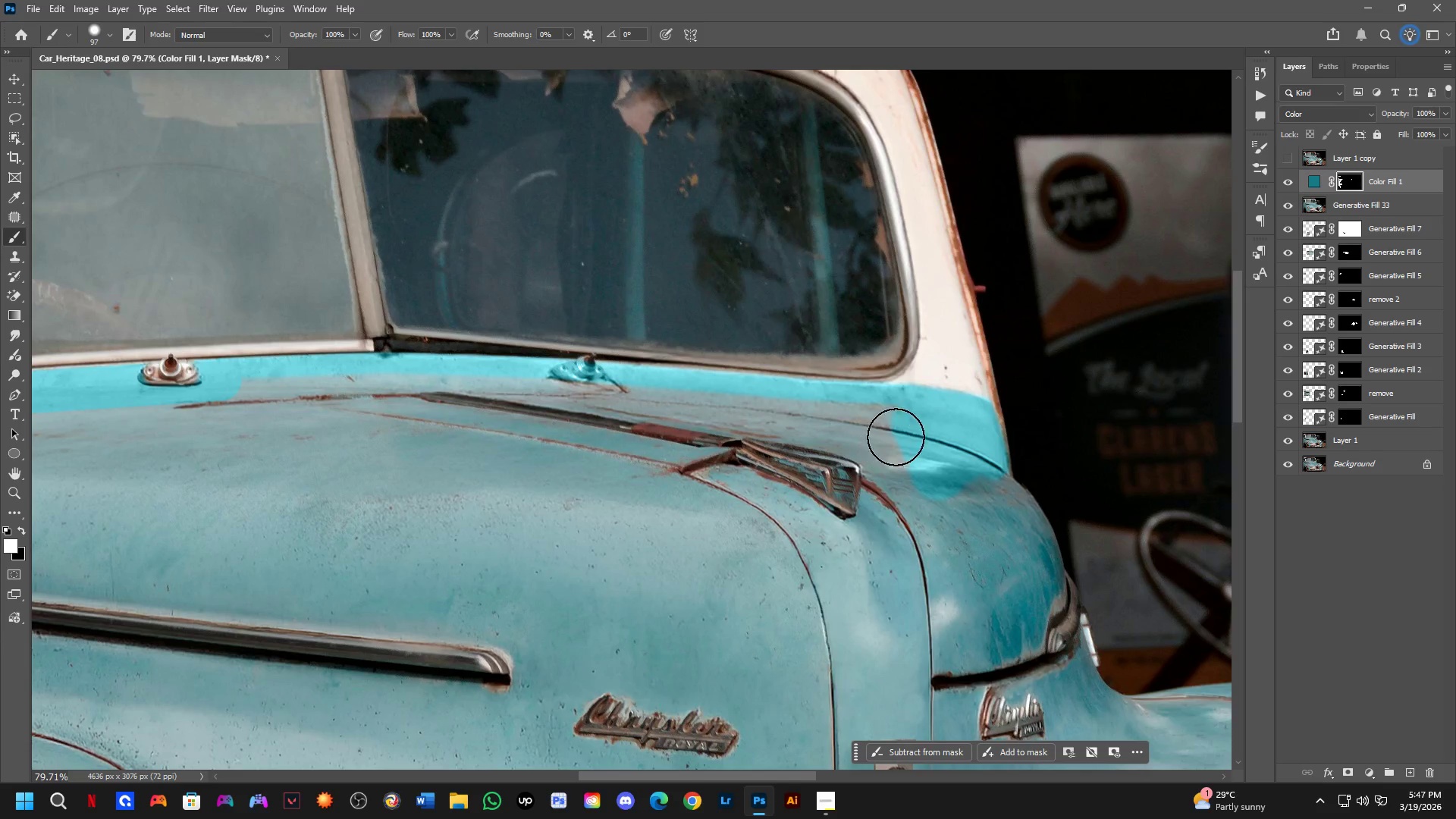 
left_click([897, 427])
 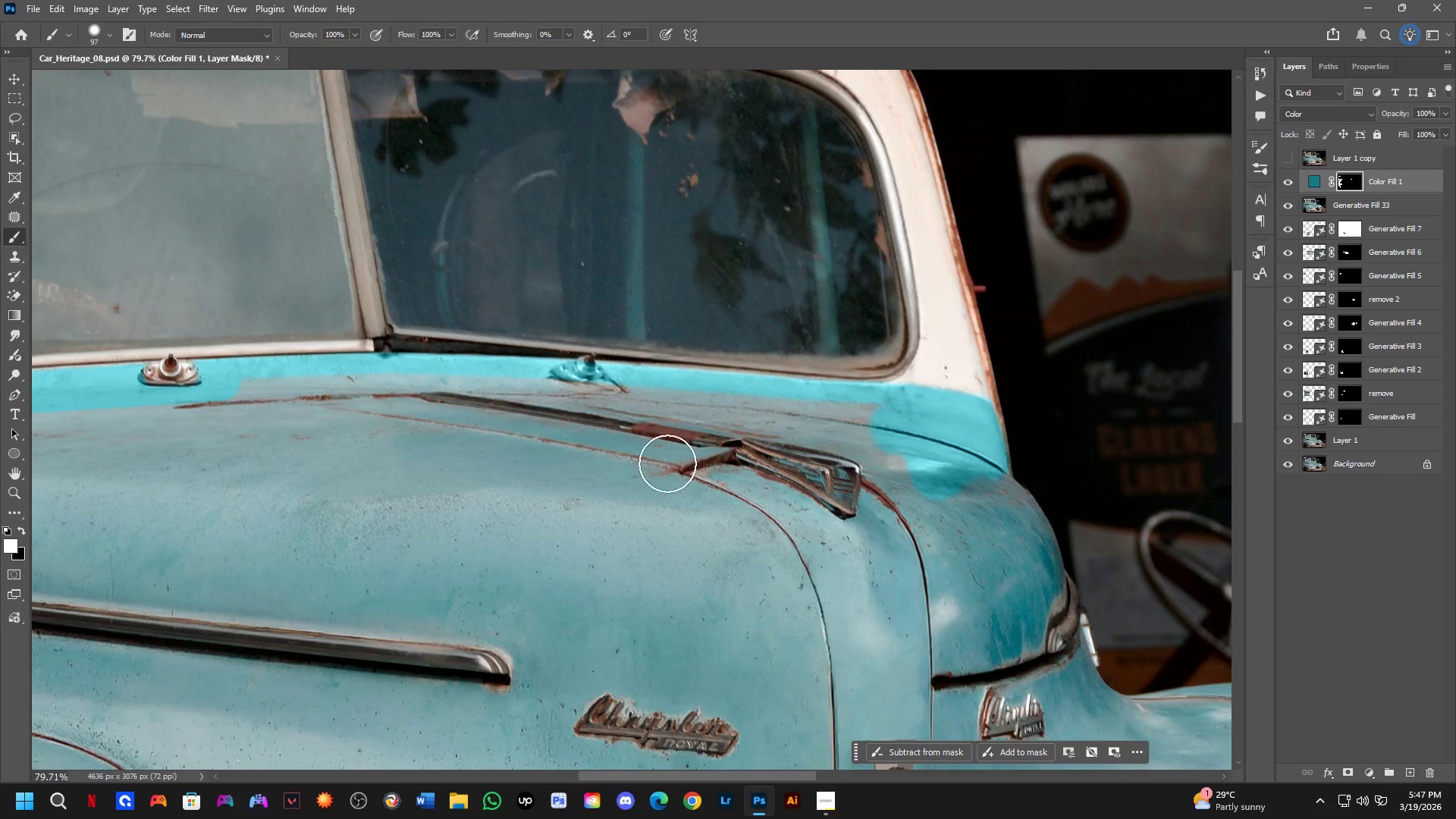 
hold_key(key=ShiftLeft, duration=0.42)
left_click([596, 407])
 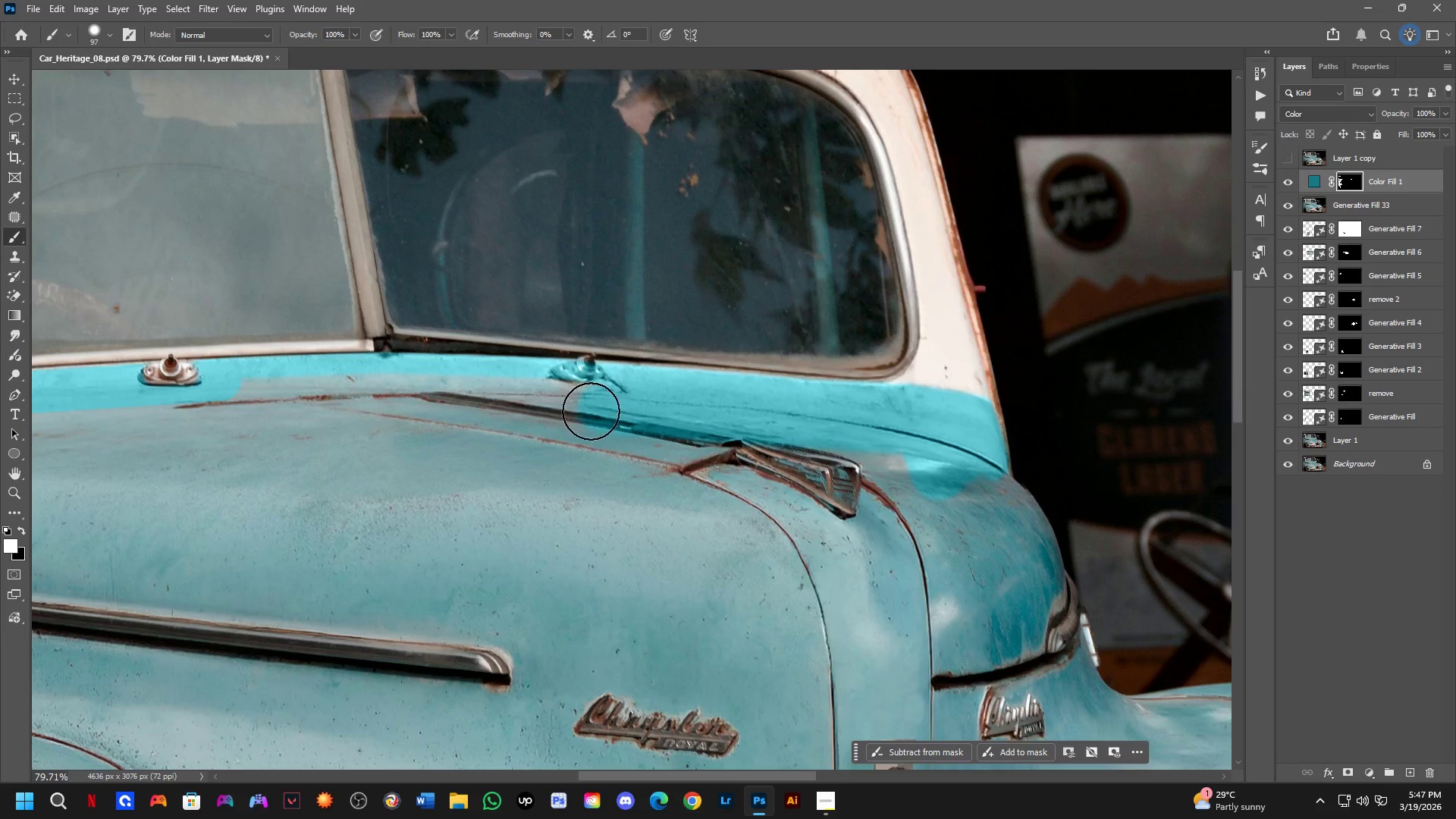 
hold_key(key=Space, duration=0.5)
 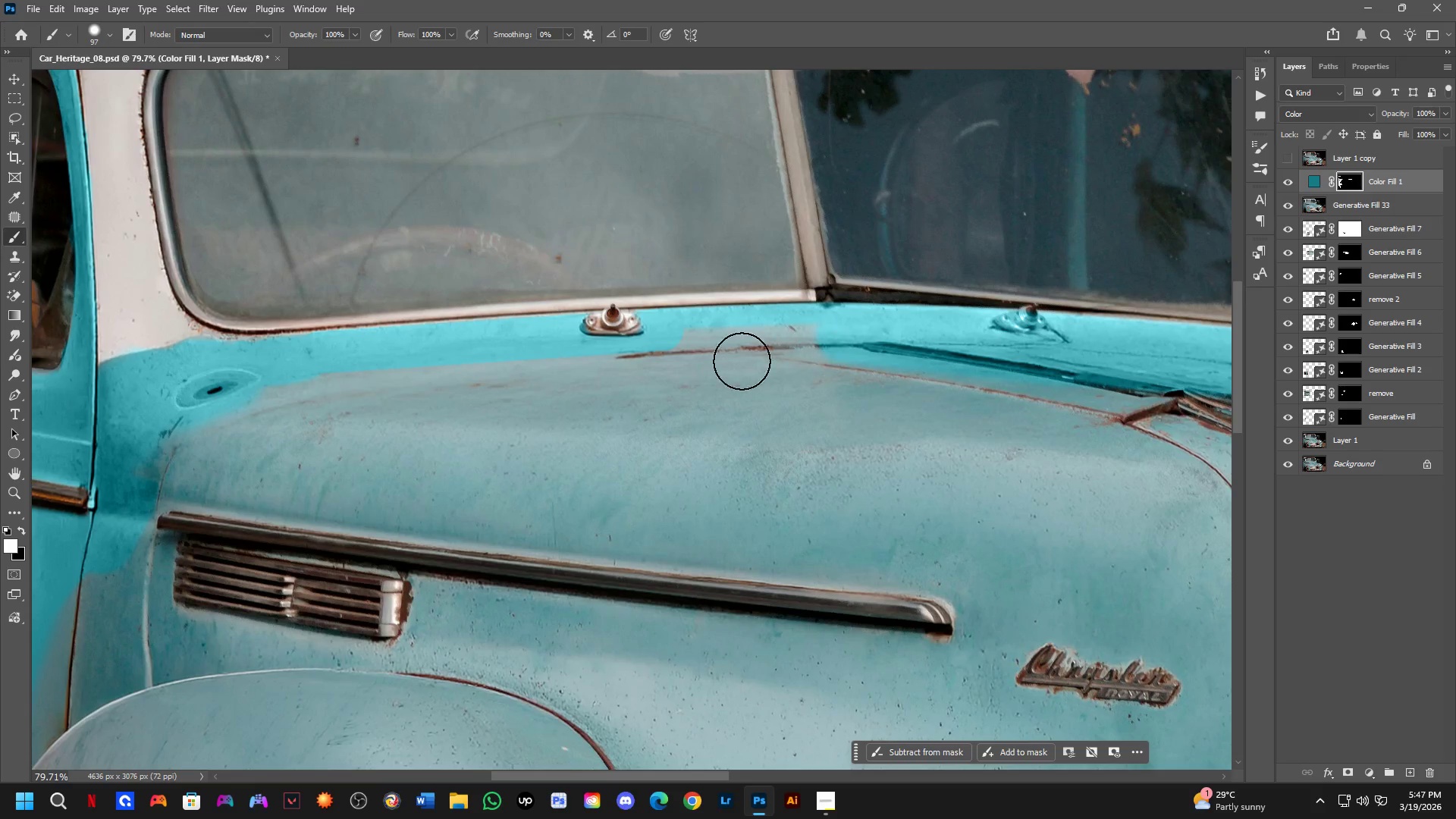 
left_click_drag(start_coordinate=[488, 445], to_coordinate=[930, 395])
 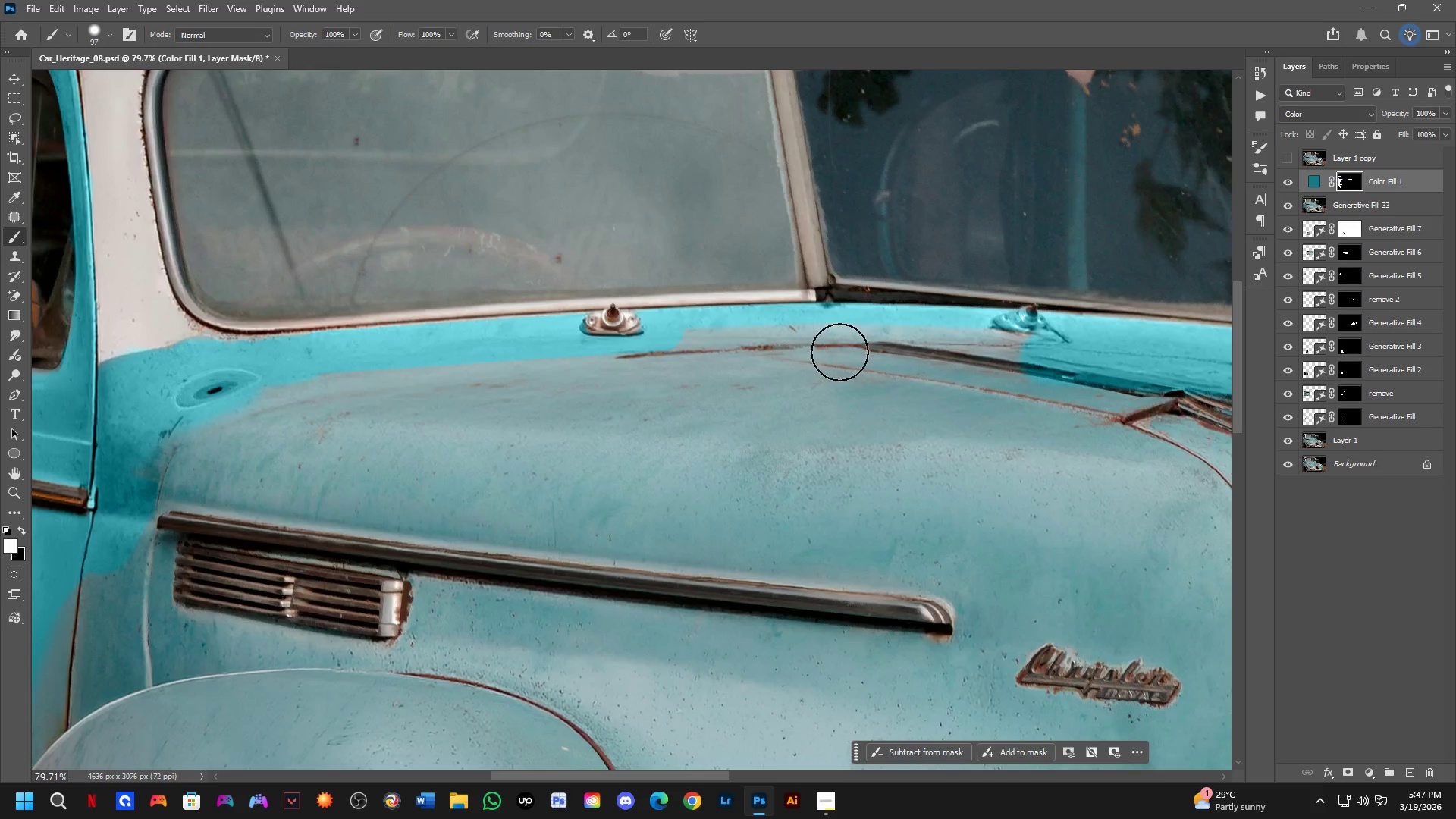 
hold_key(key=ShiftLeft, duration=0.31)
 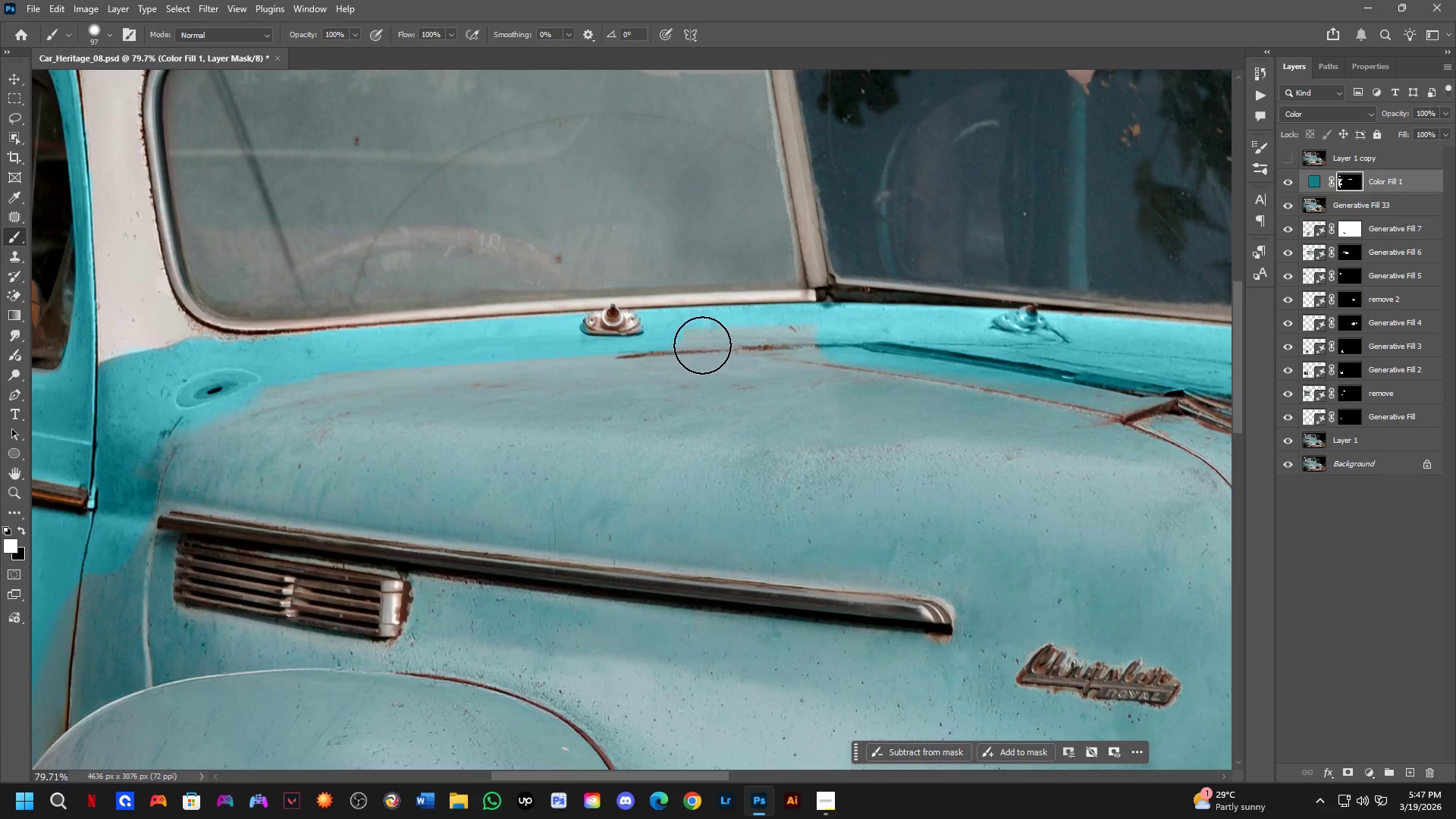 
hold_key(key=ShiftLeft, duration=0.31)
left_click([695, 345])
 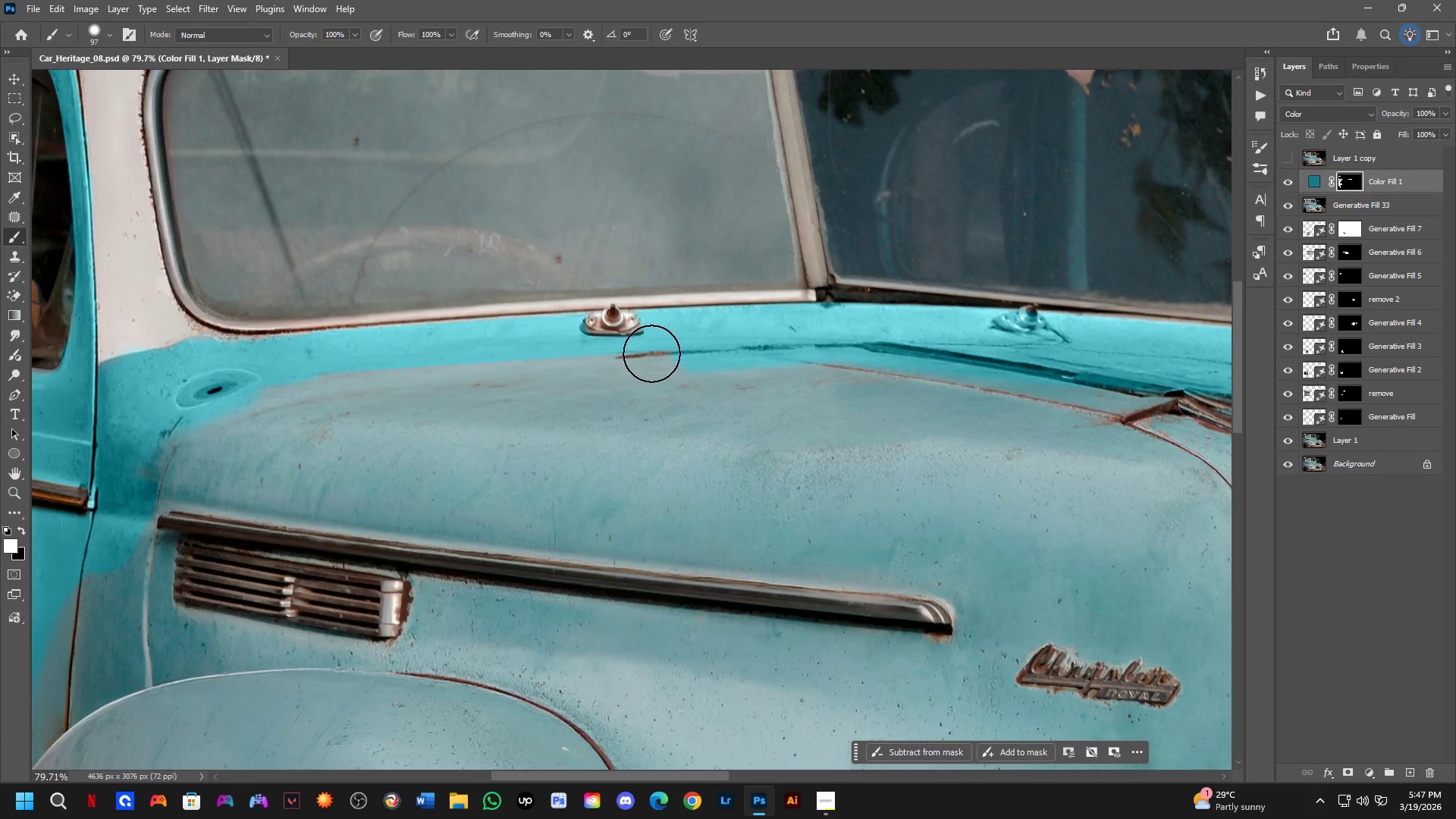 
key(Shift+ShiftLeft)
 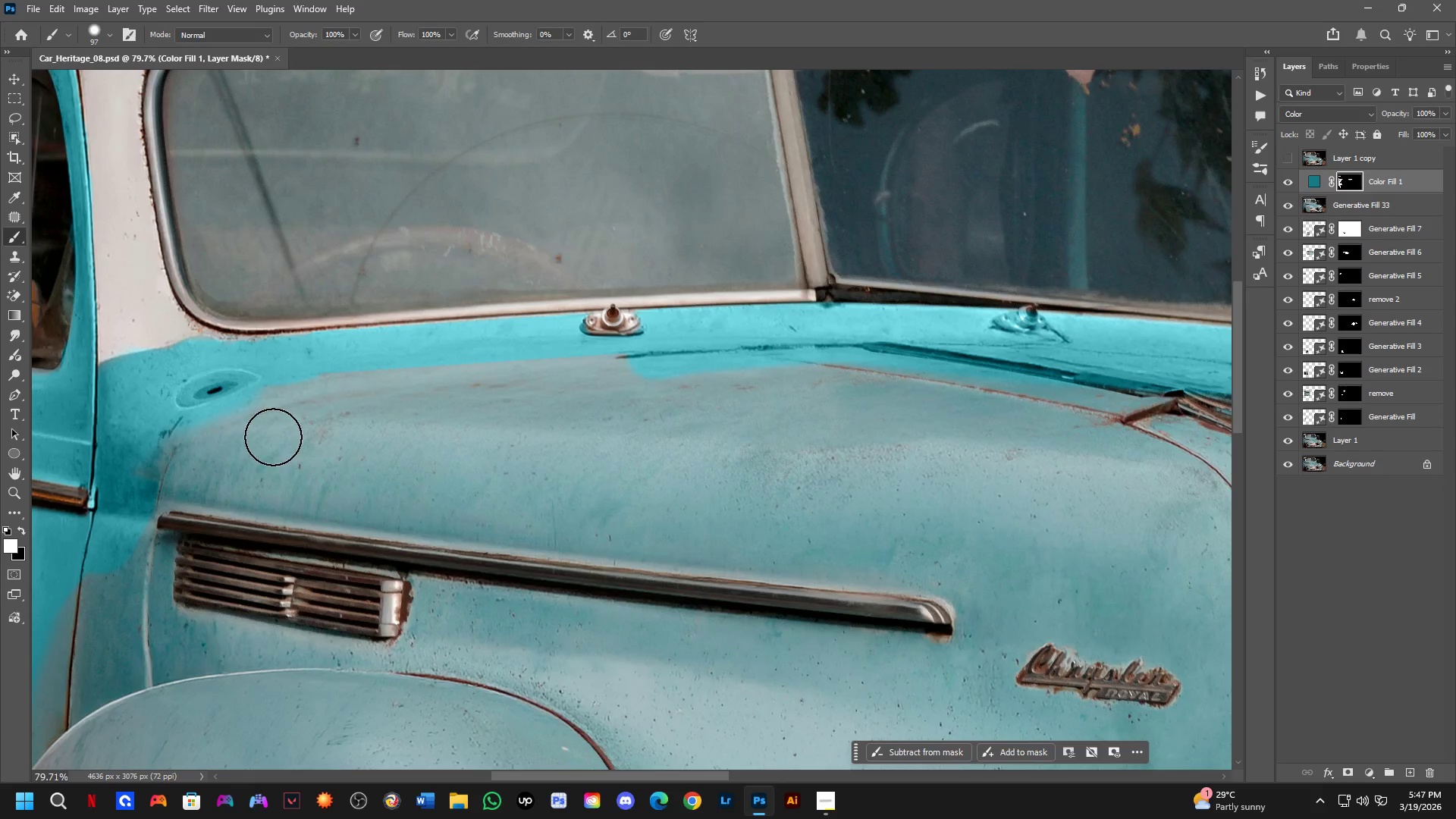 
key(Alt+AltLeft)
 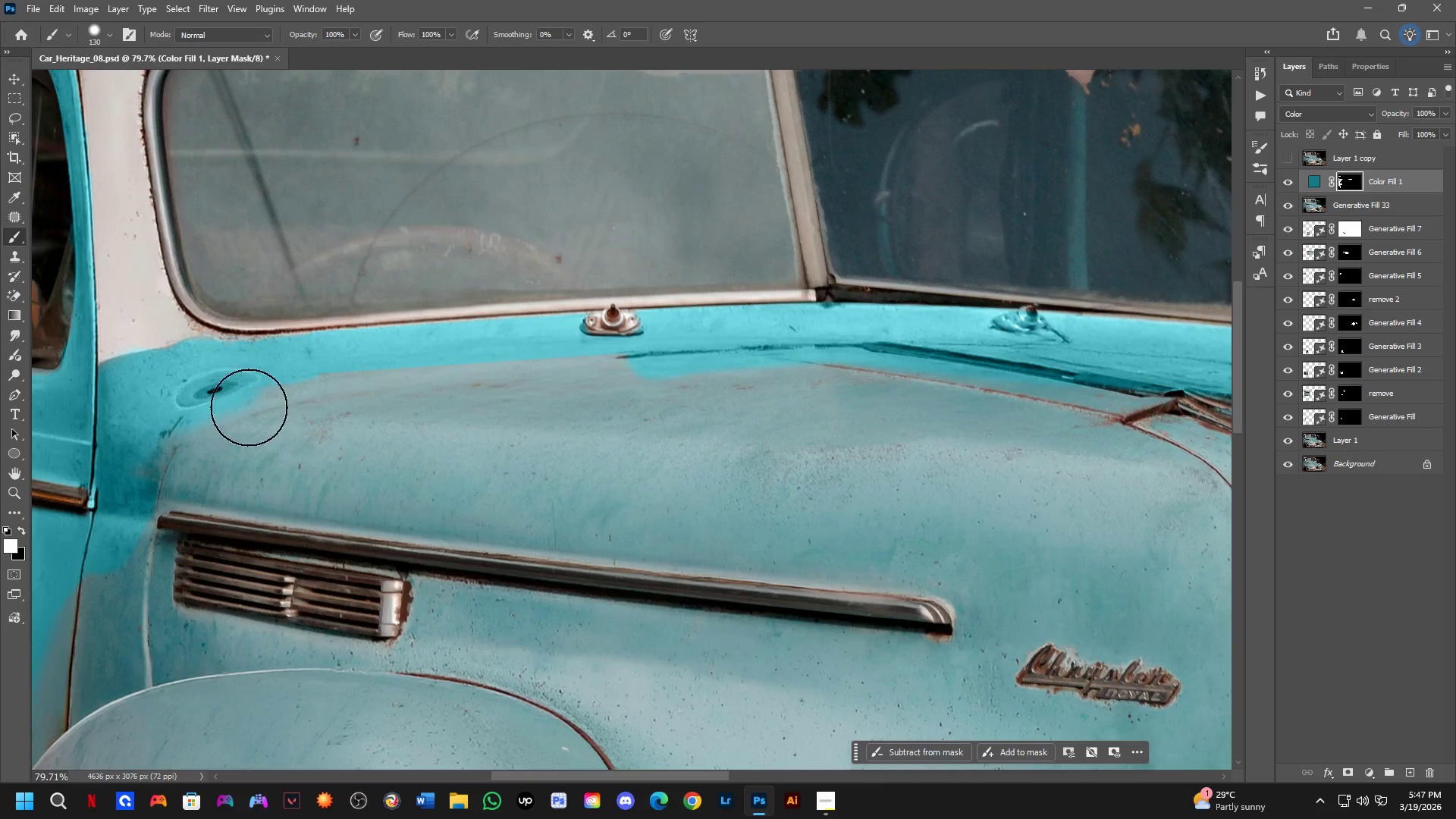 
left_click_drag(start_coordinate=[228, 408], to_coordinate=[1114, 405])
 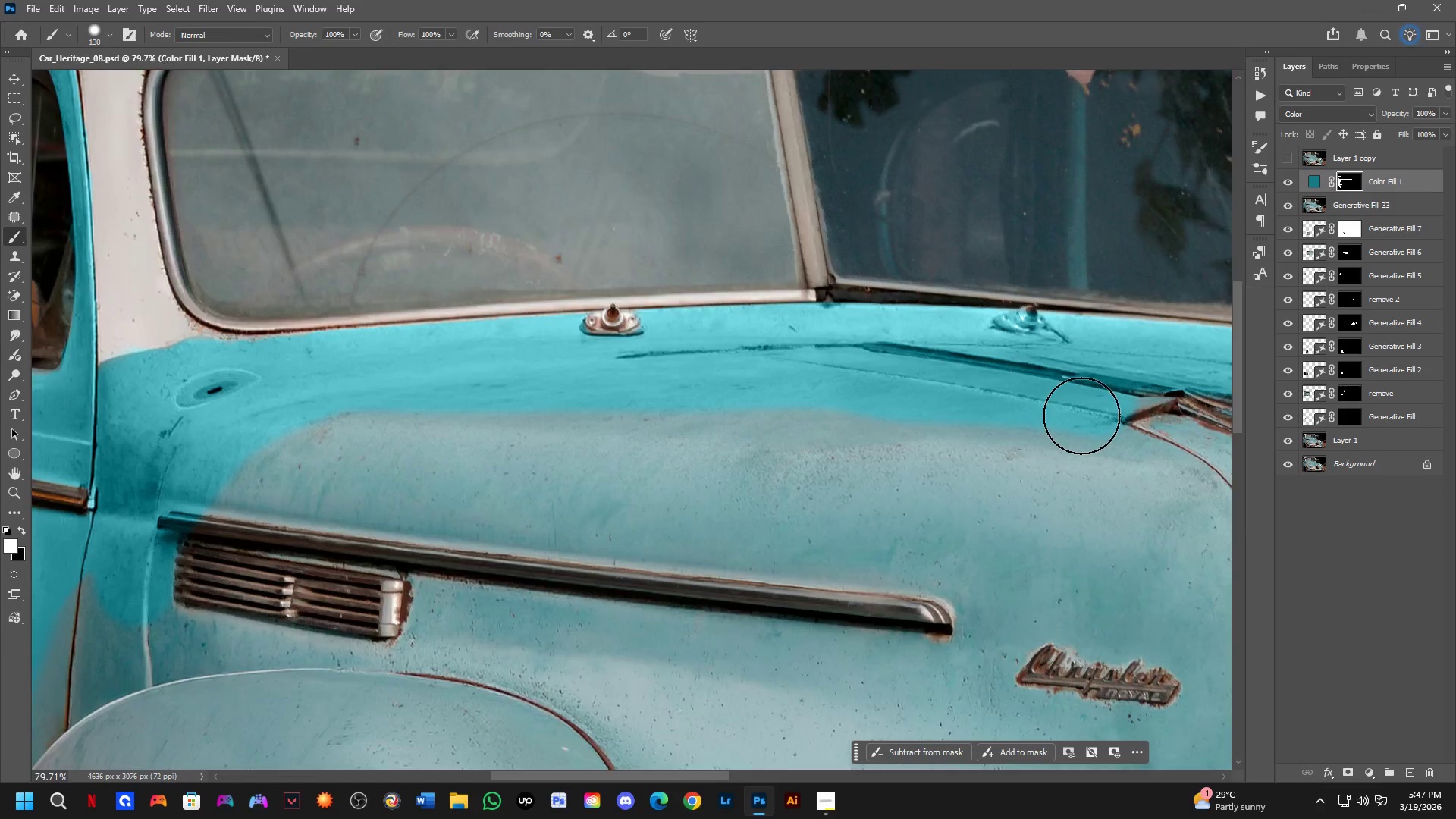 
hold_key(key=Space, duration=0.53)
 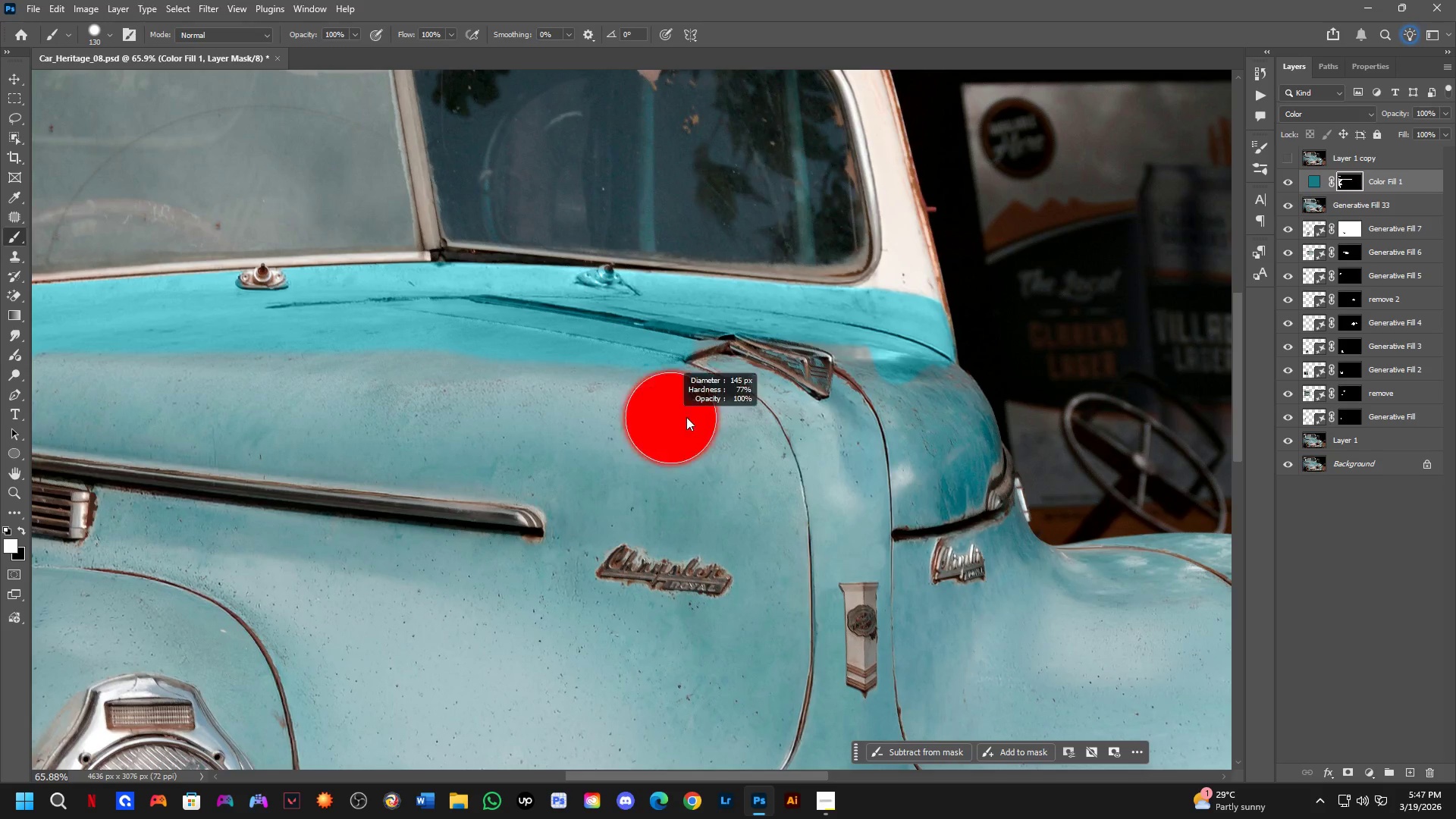 
left_click_drag(start_coordinate=[1060, 459], to_coordinate=[632, 398])
 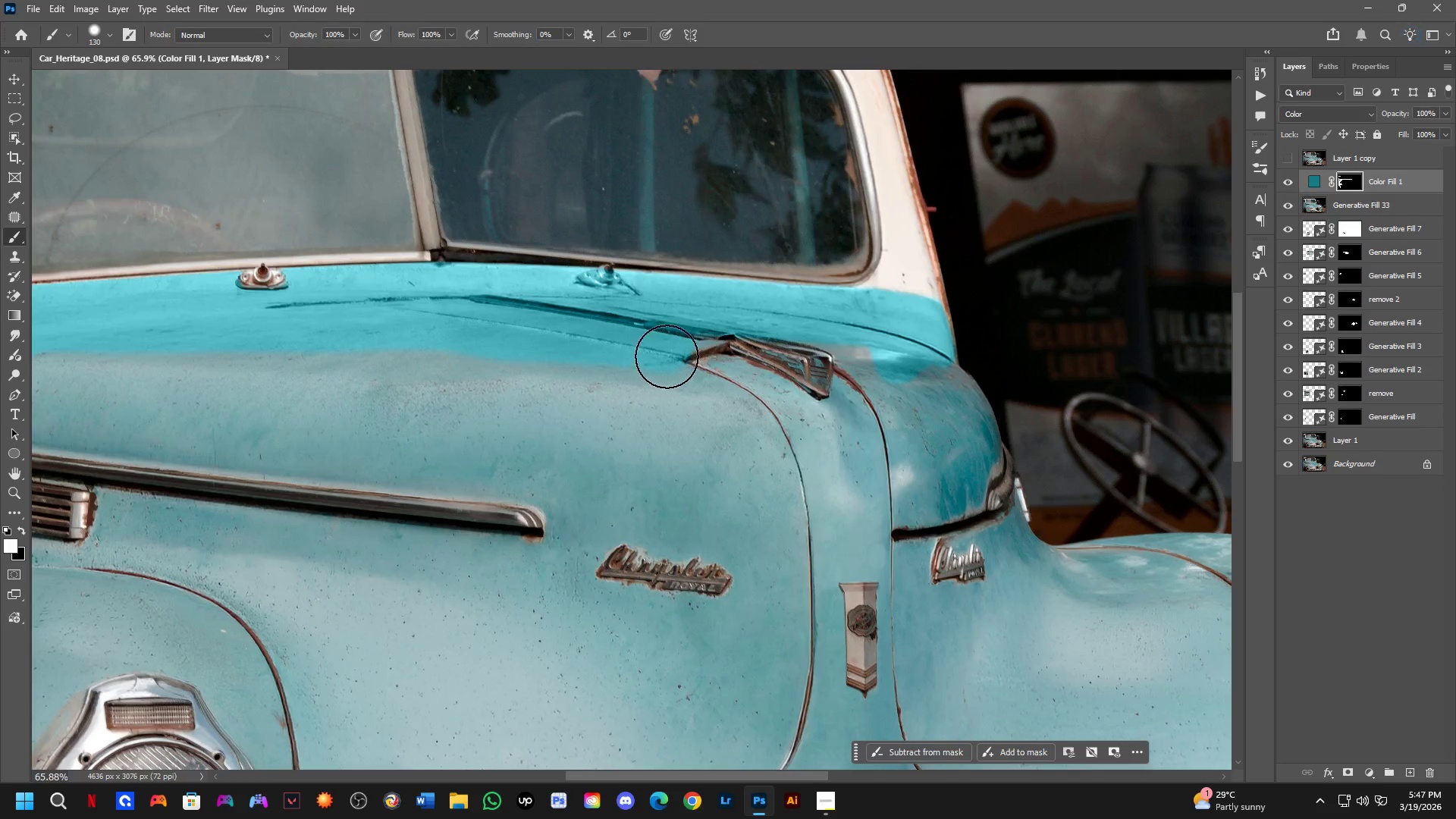 
scroll: coordinate [1063, 420], scroll_direction: down, amount: 2.0
 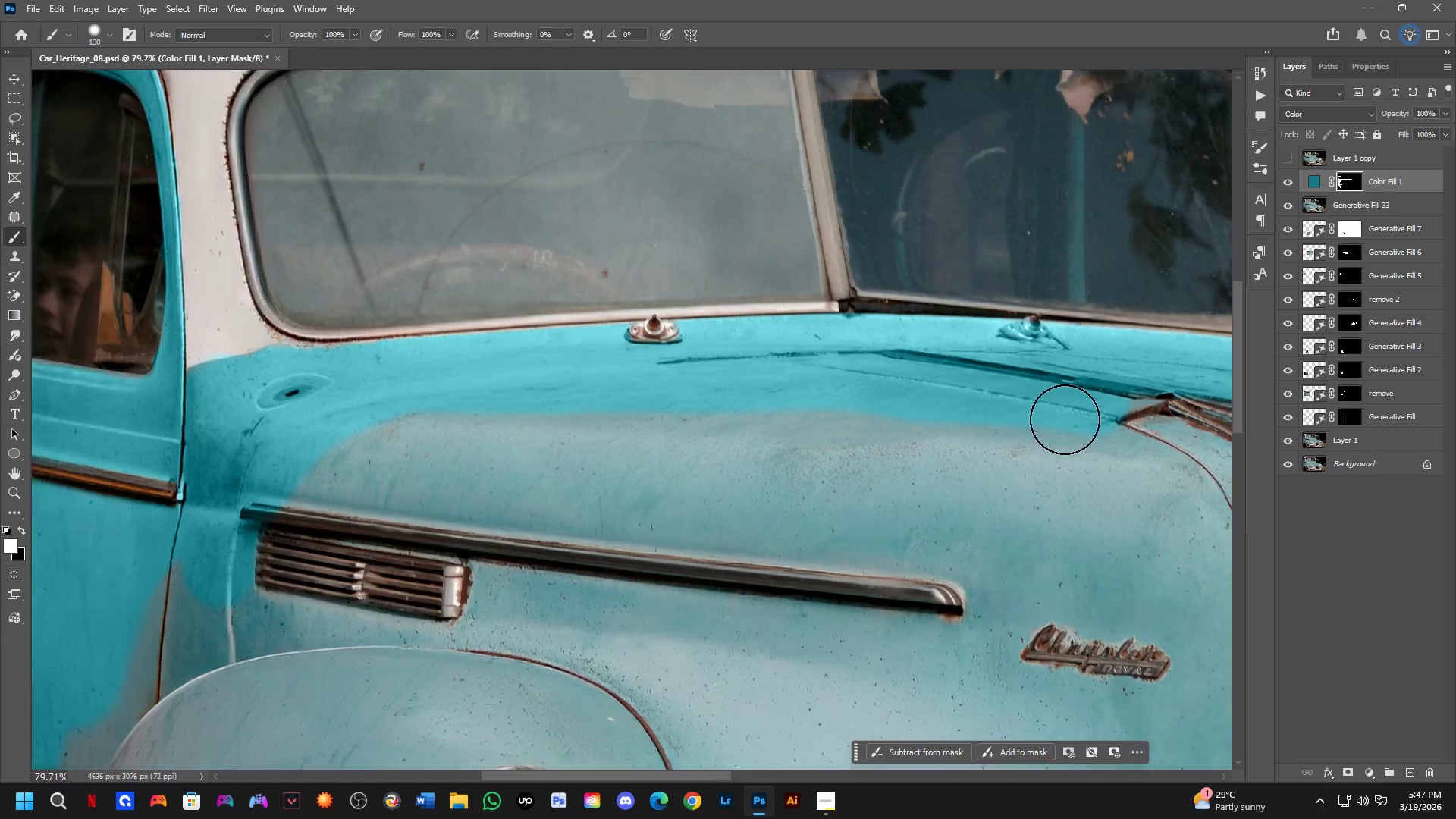 
key(Alt+AltLeft)
 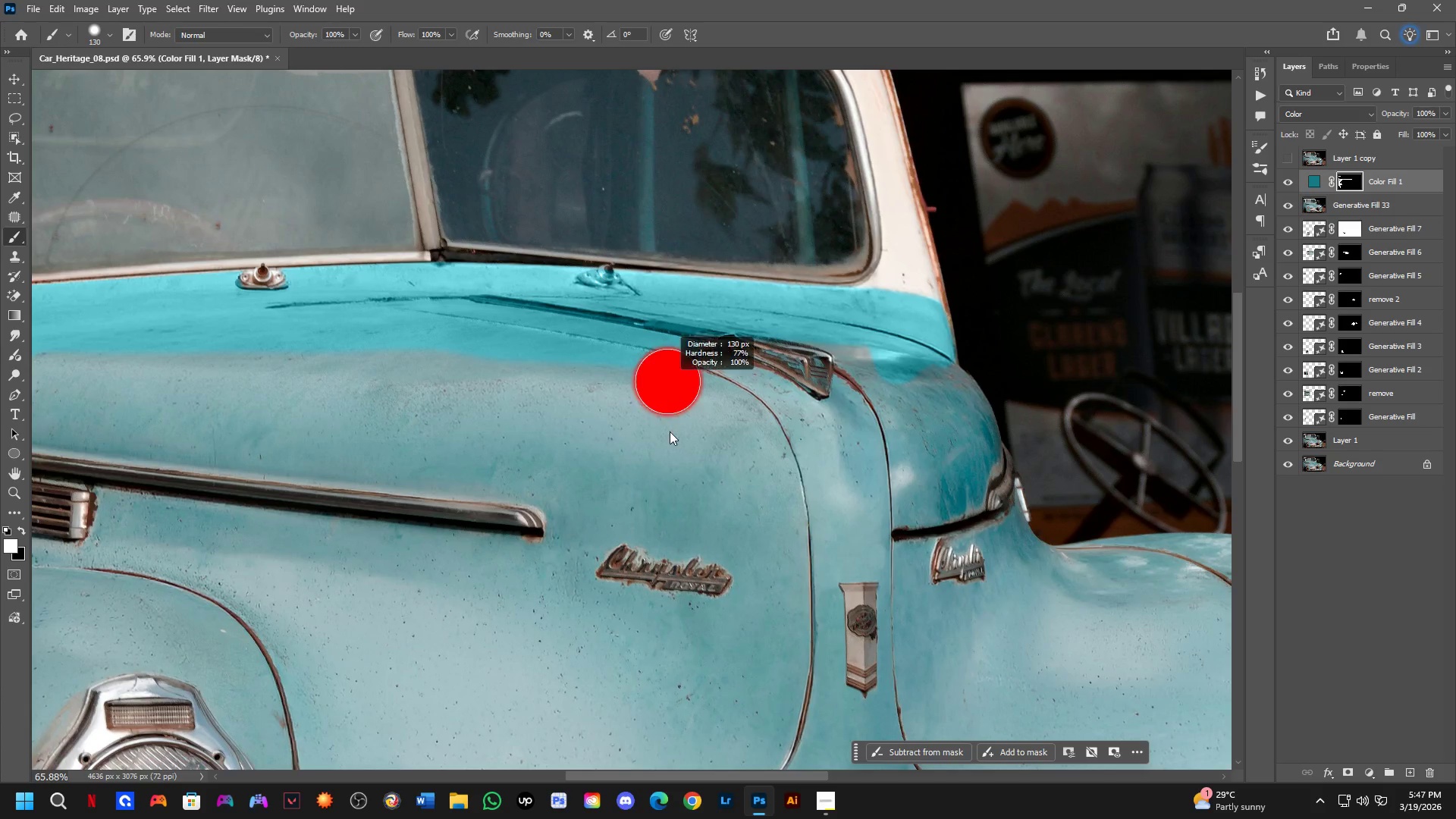 
key(Alt+AltLeft)
 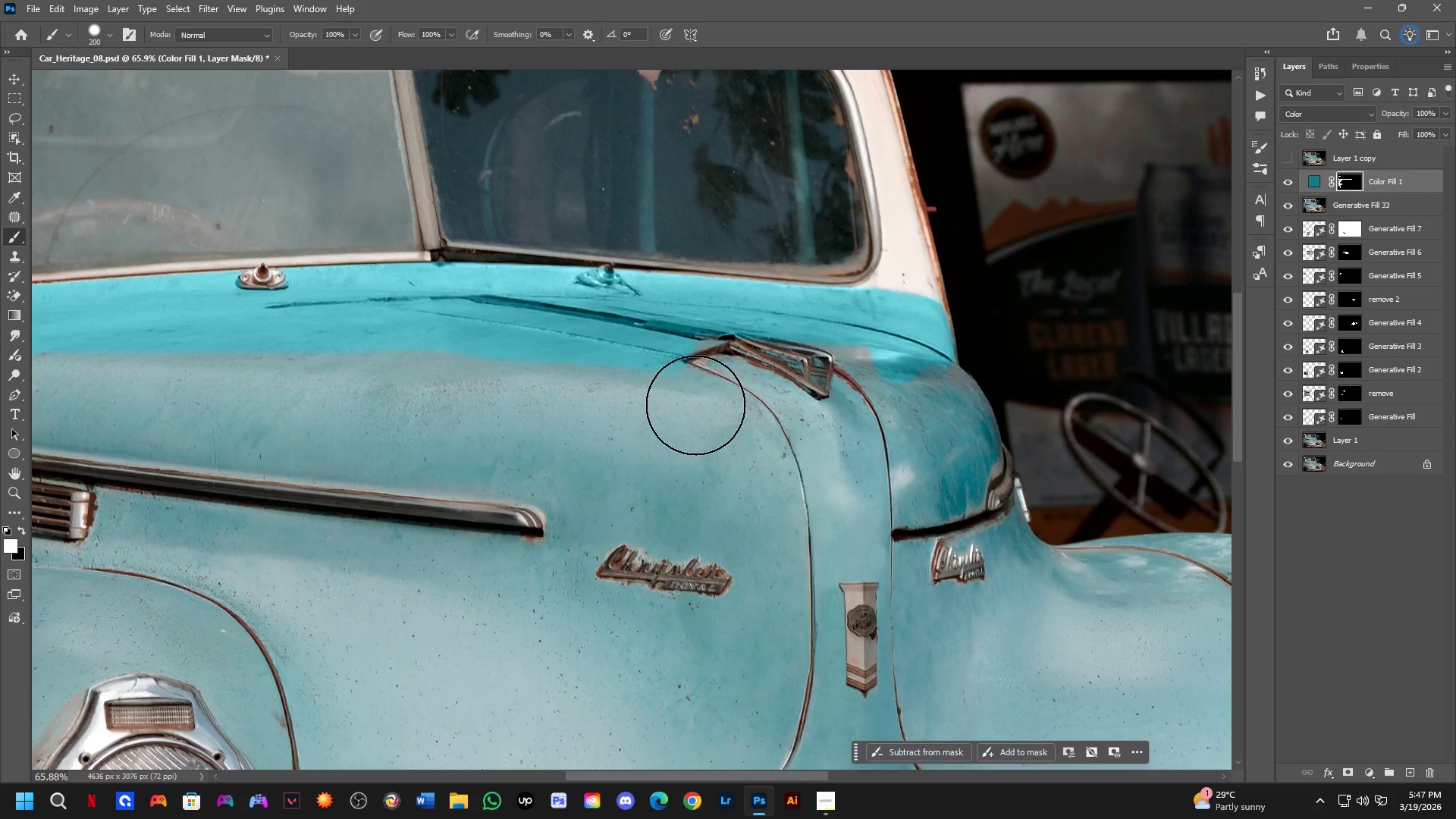 
left_click_drag(start_coordinate=[687, 379], to_coordinate=[907, 409])
 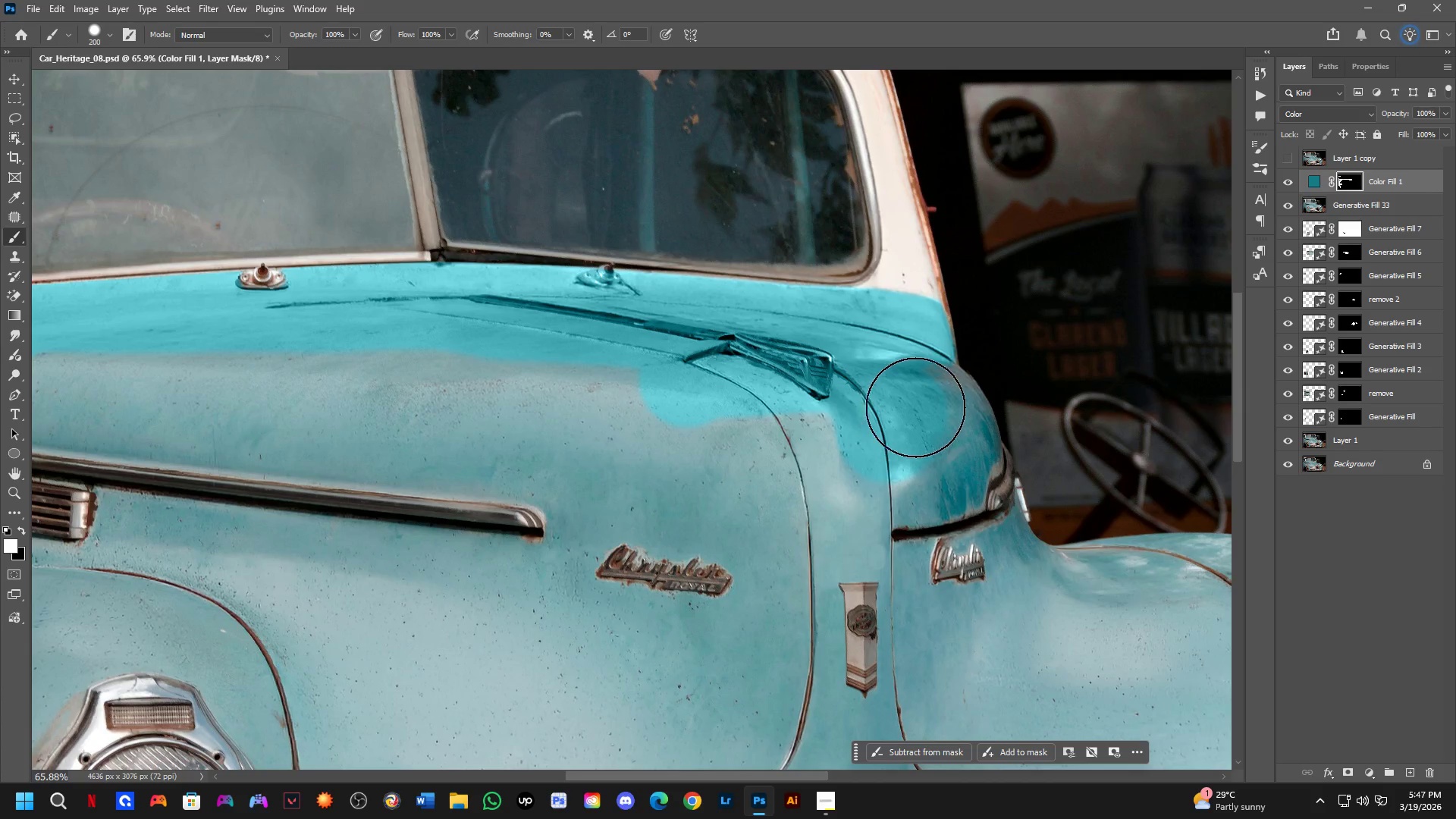 
key(Alt+AltLeft)
 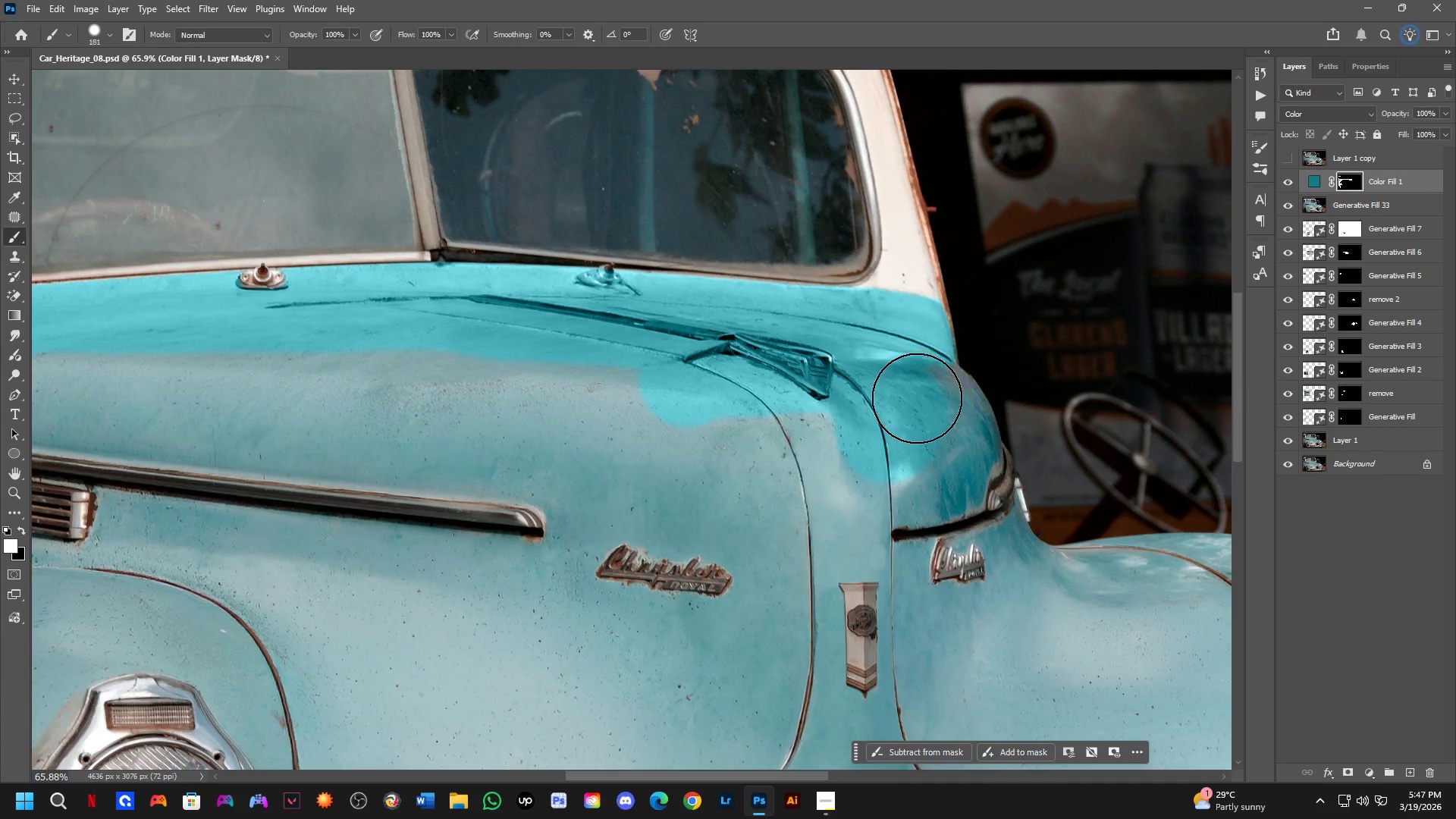 
left_click_drag(start_coordinate=[918, 396], to_coordinate=[965, 500])
 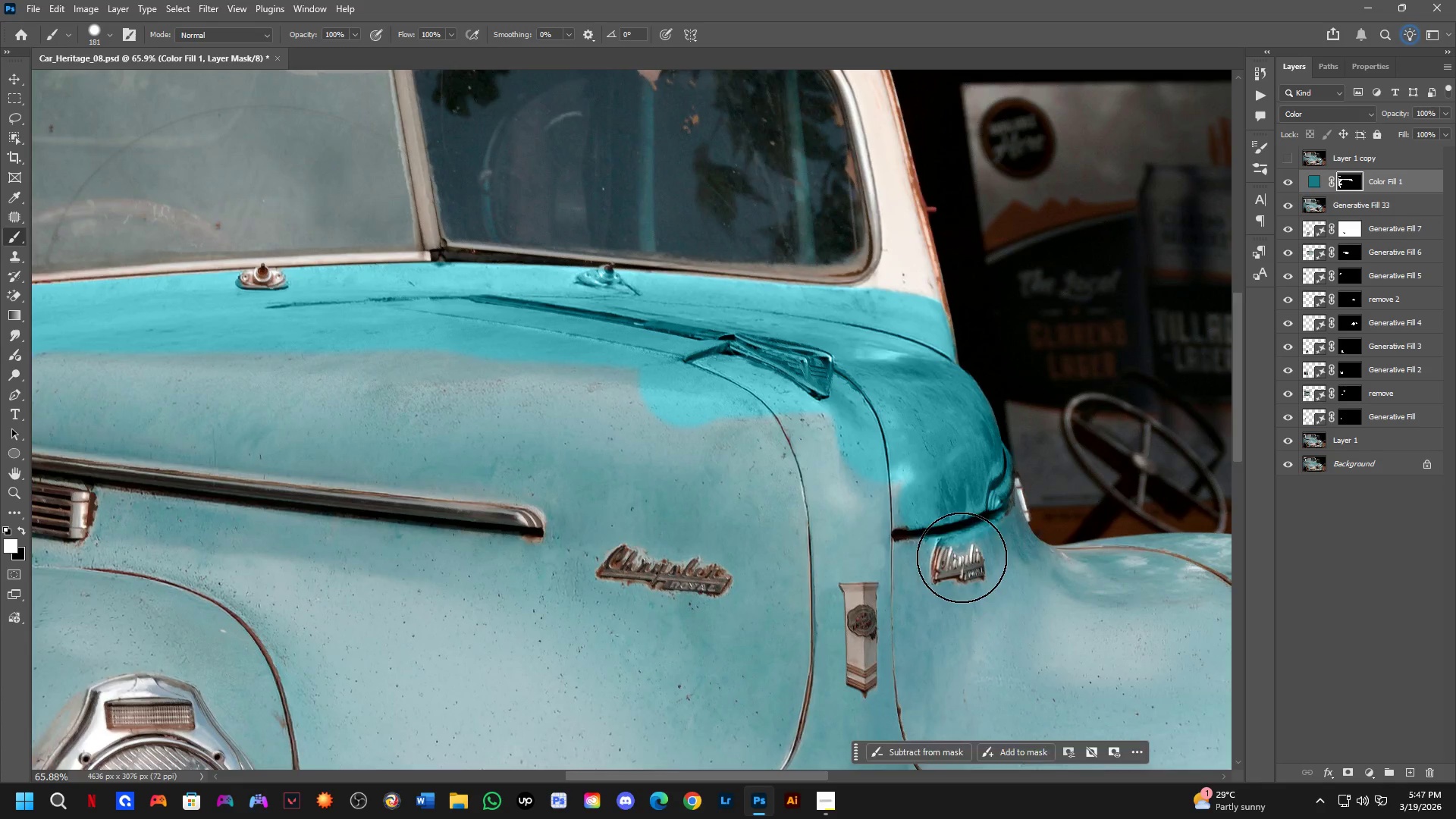 
hold_key(key=Space, duration=0.47)
 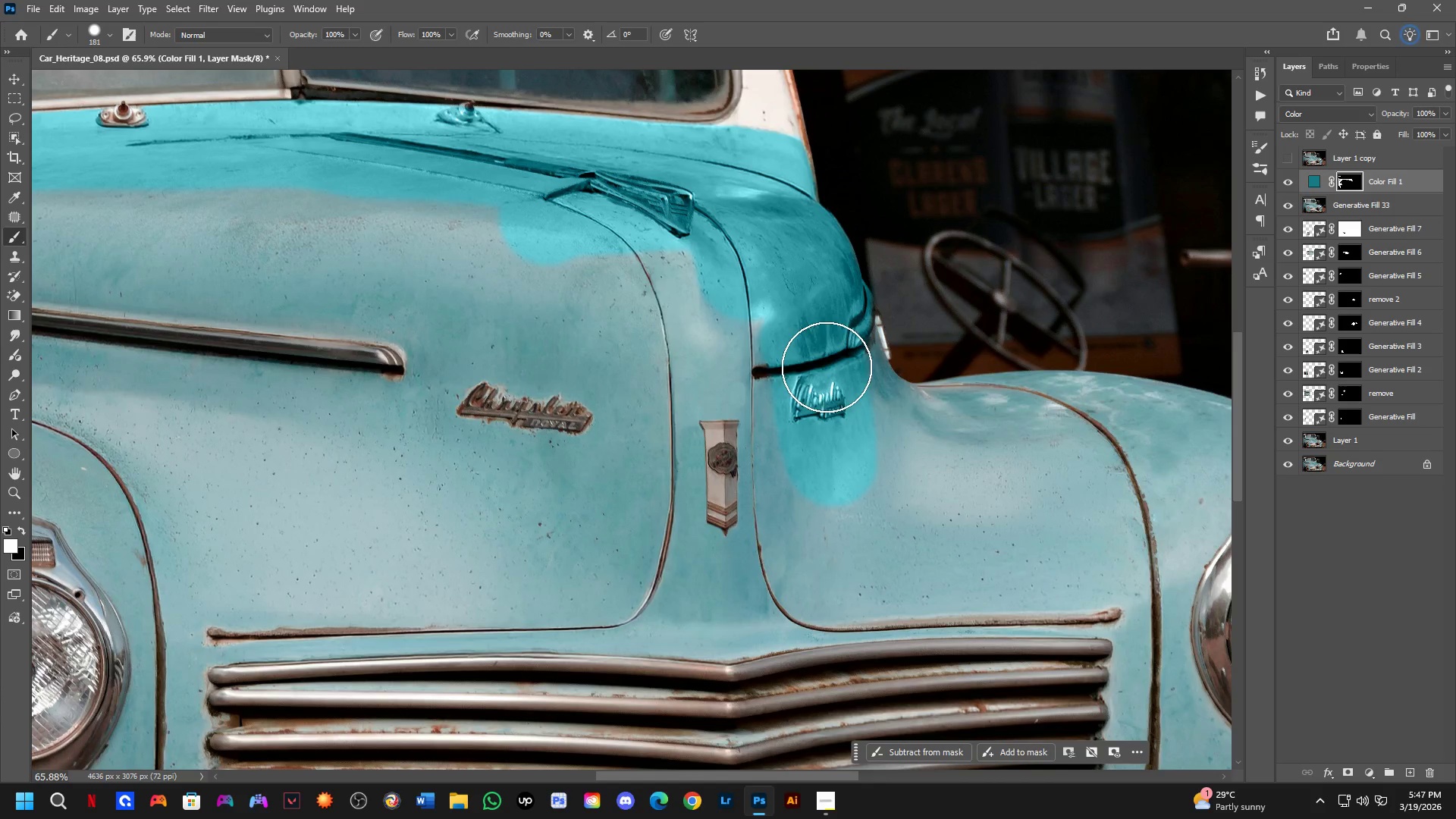 
left_click_drag(start_coordinate=[961, 557], to_coordinate=[821, 394])
 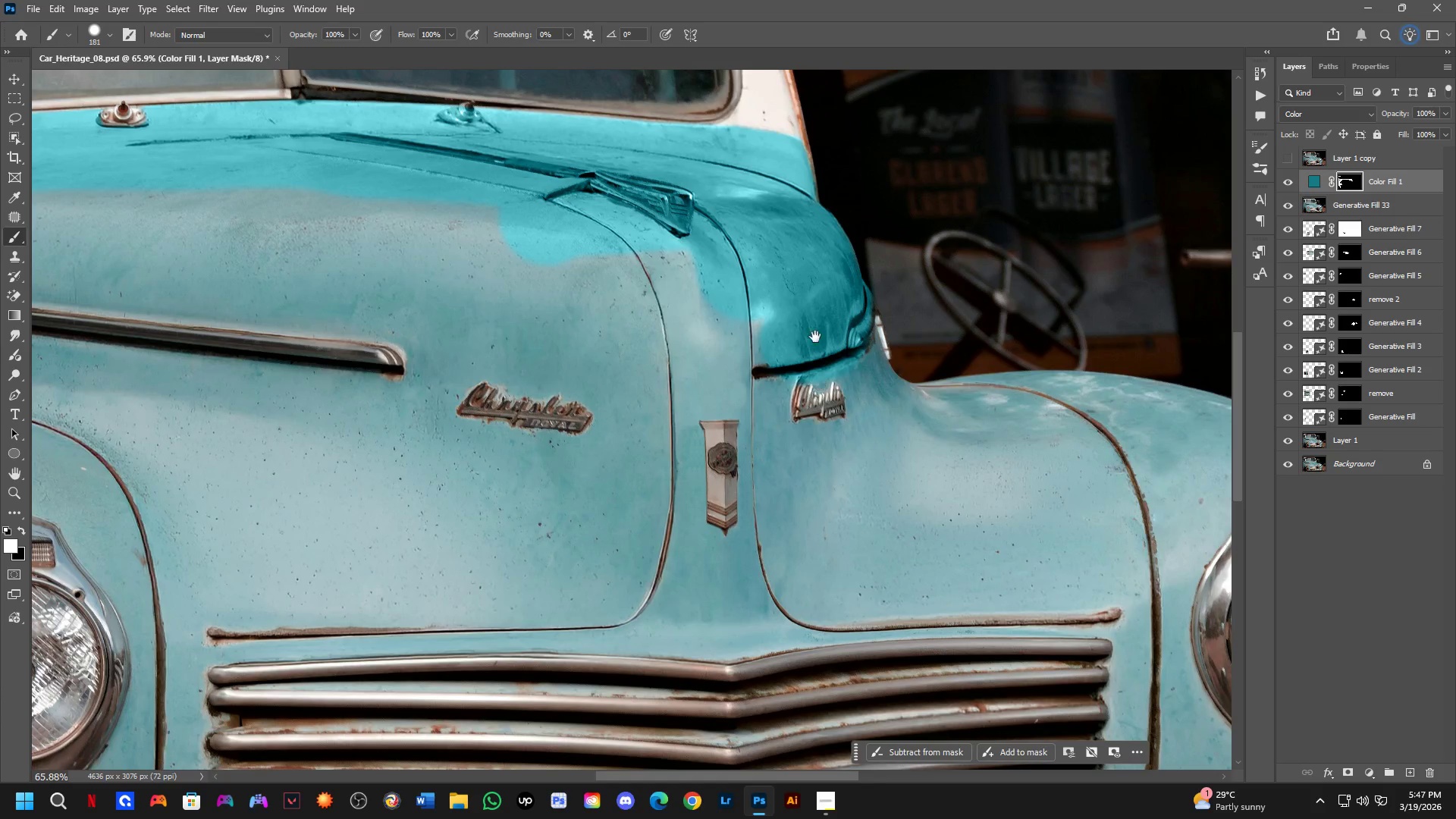 
left_click_drag(start_coordinate=[814, 344], to_coordinate=[842, 398])
 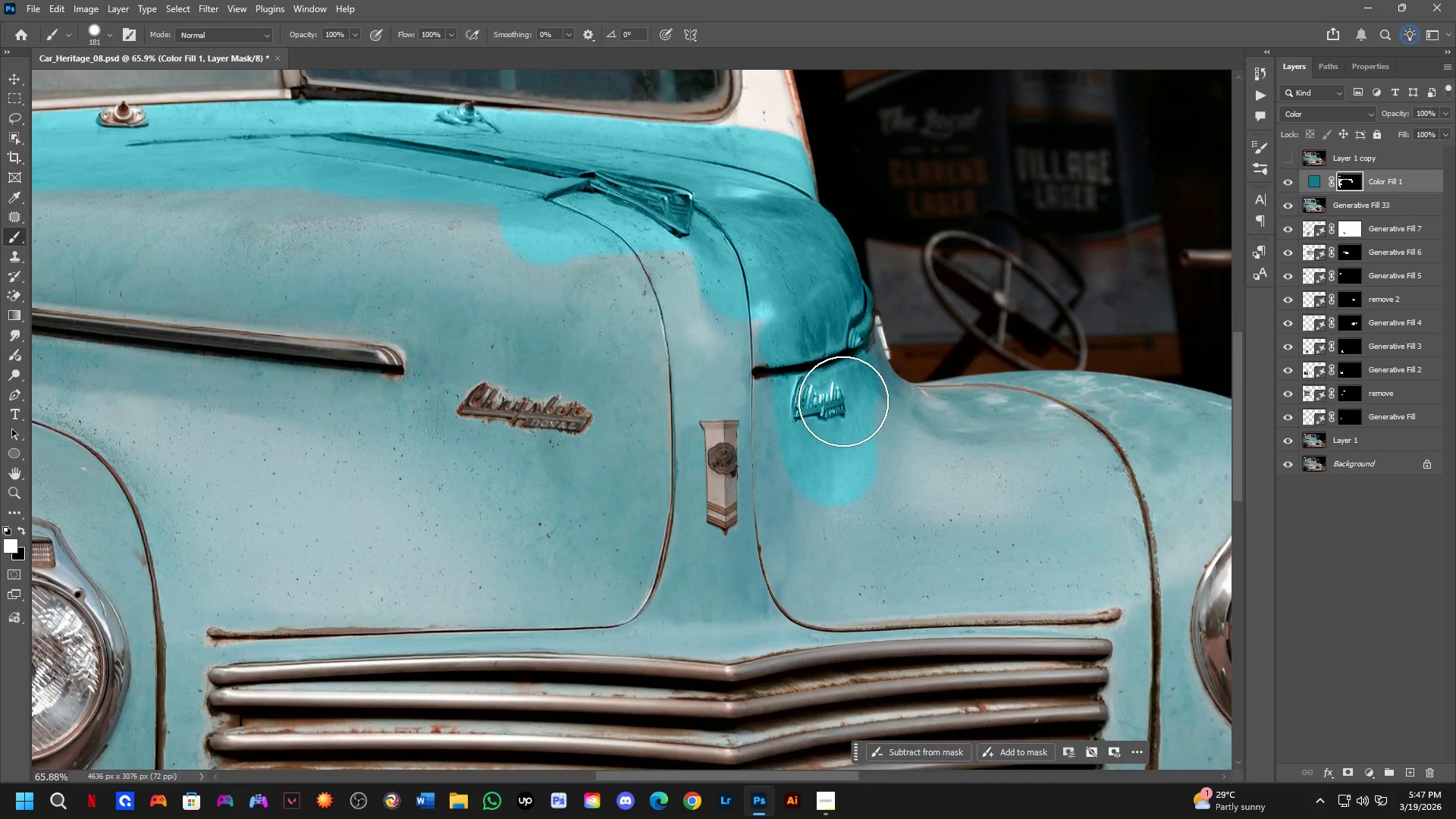 
key(Control+ControlLeft)
 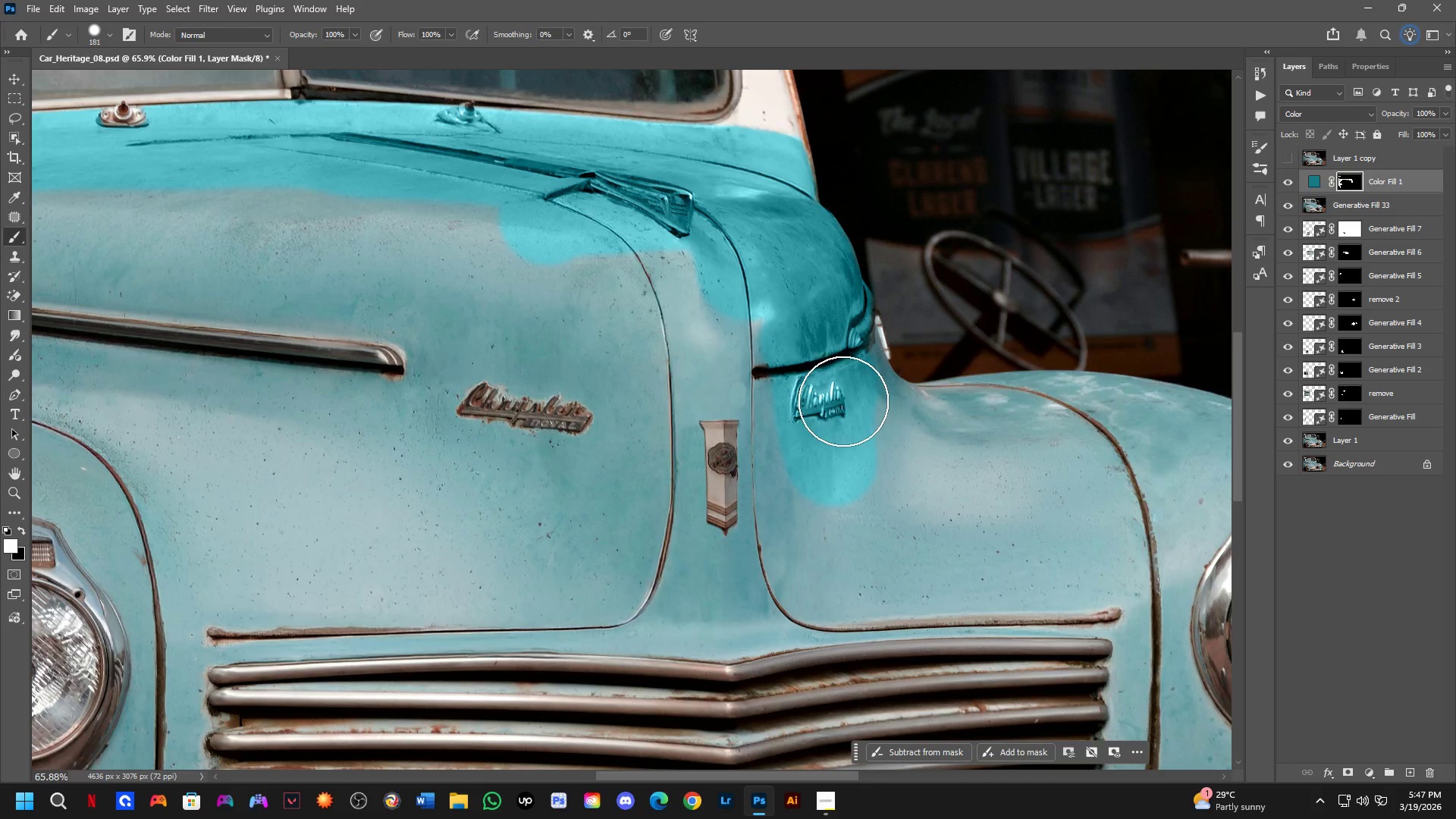 
key(Control+Z)
 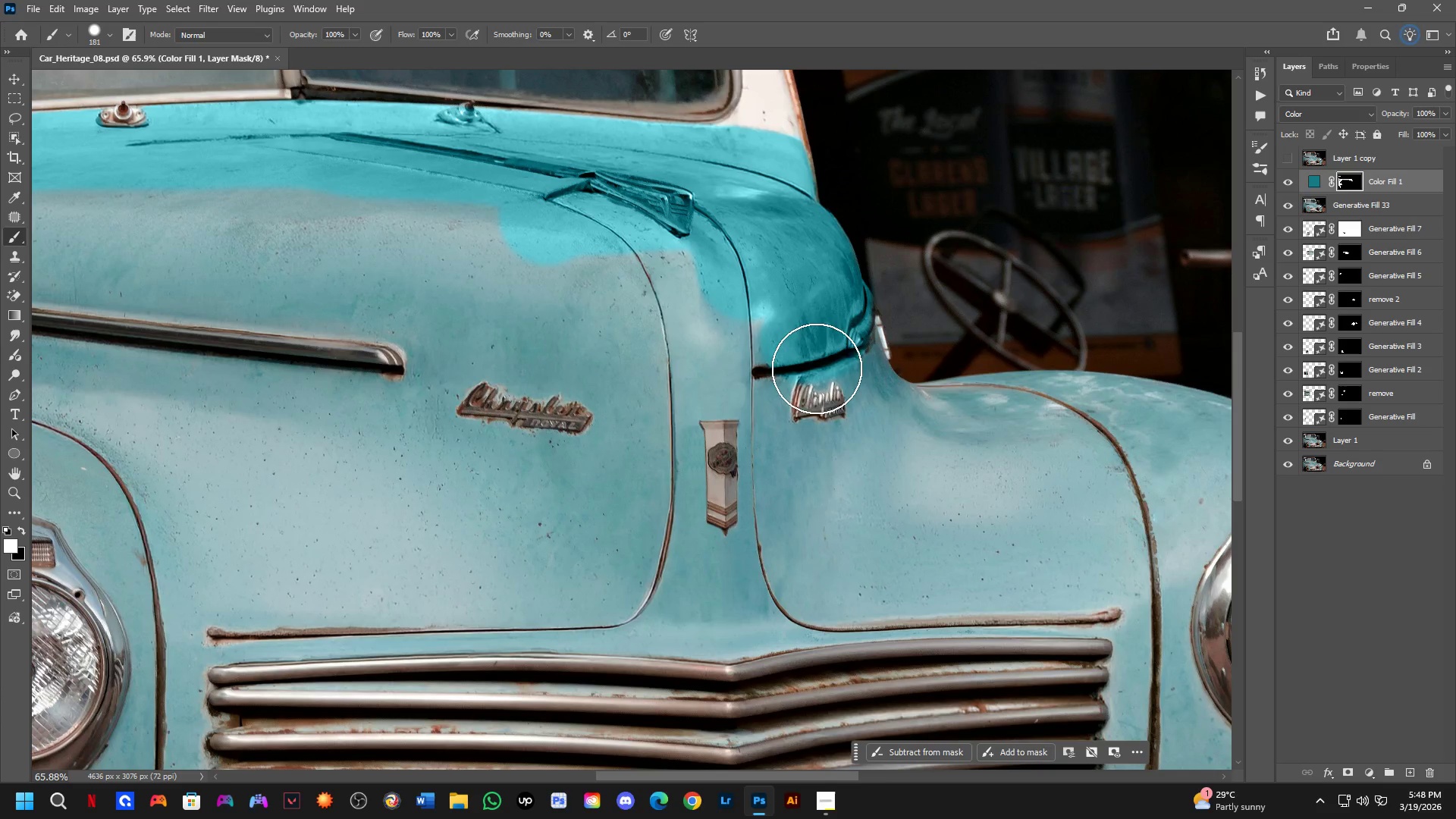 
key(Alt+AltLeft)
 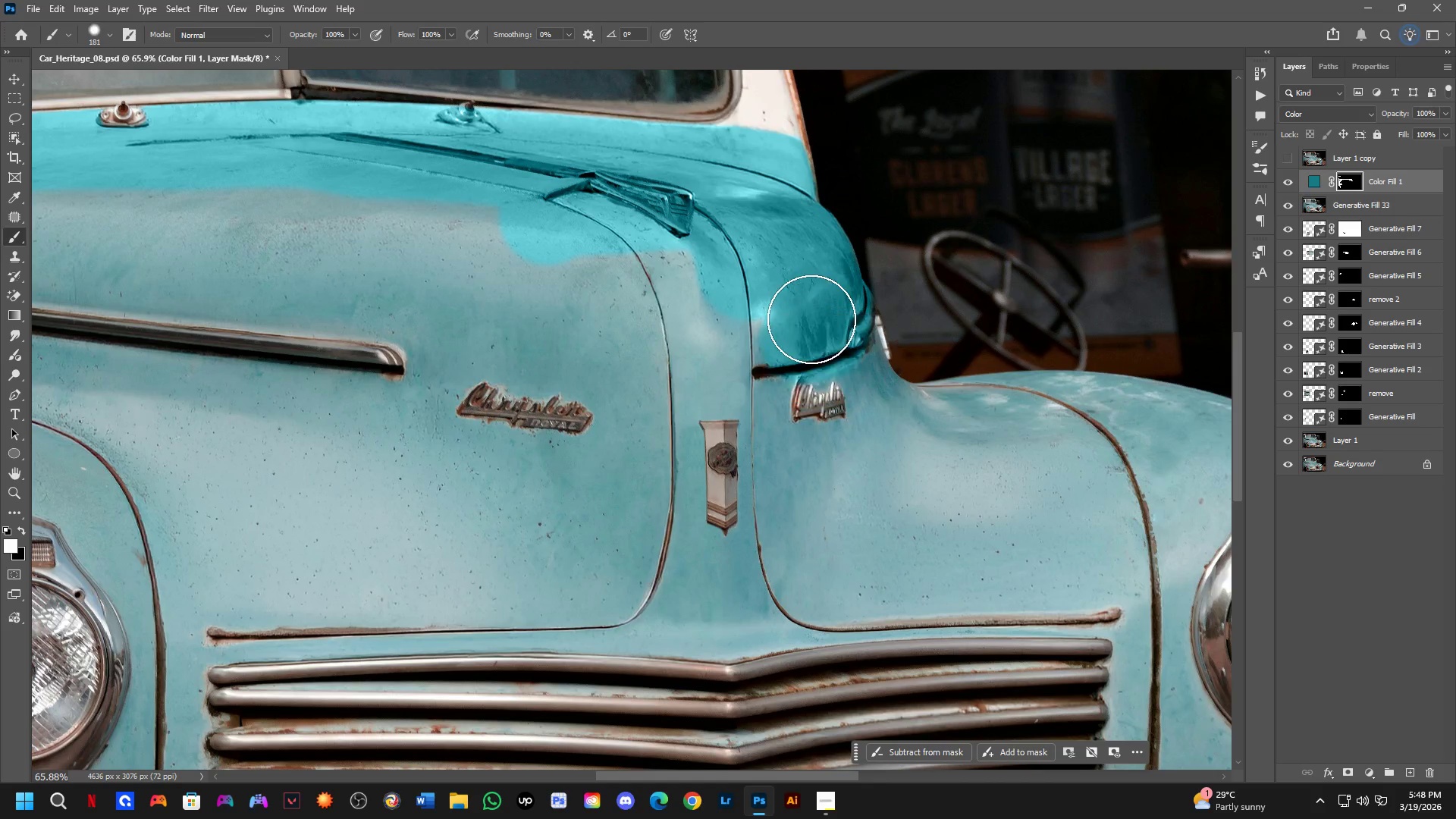 
left_click_drag(start_coordinate=[797, 326], to_coordinate=[429, 293])
 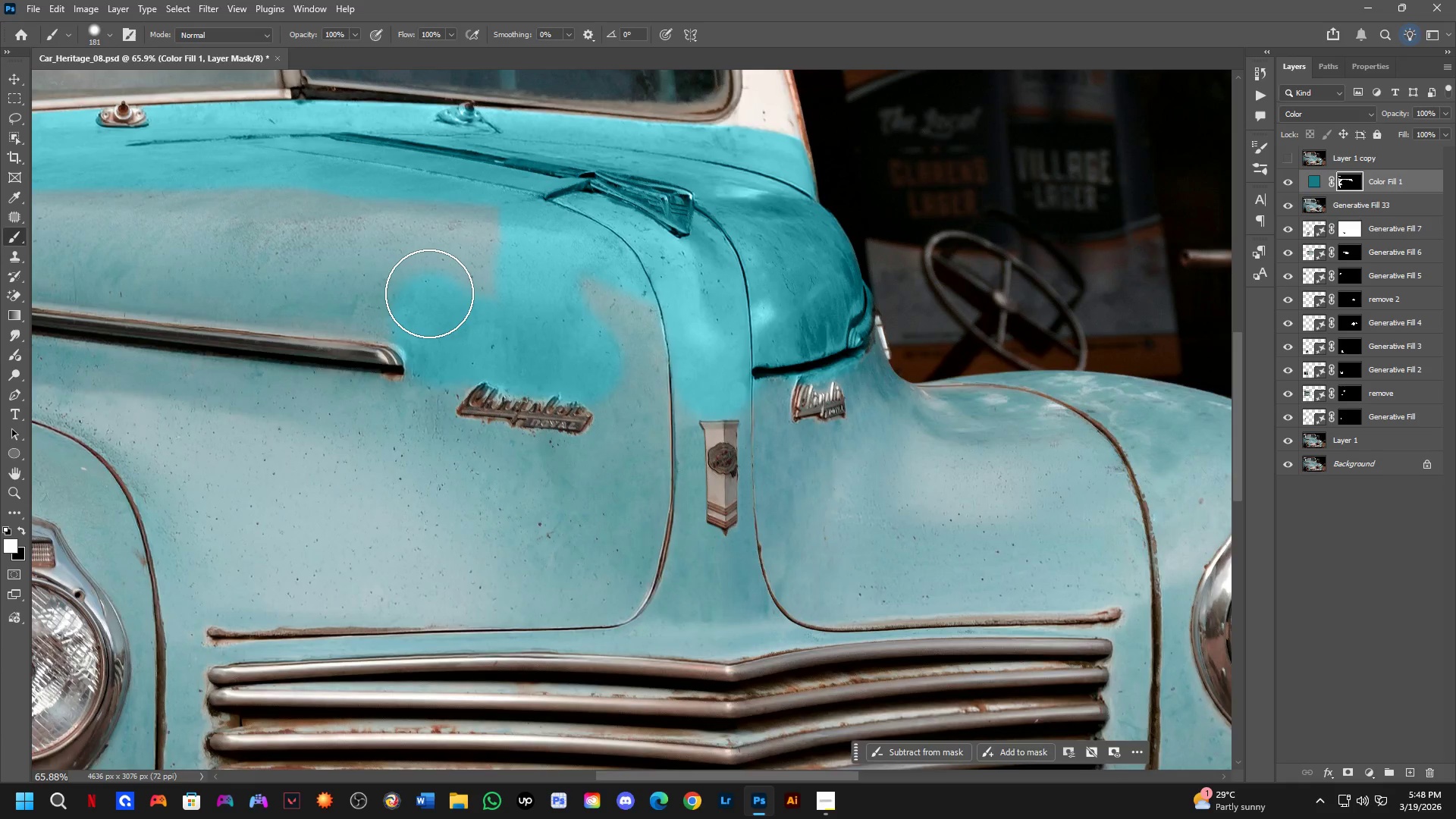 
hold_key(key=Space, duration=0.45)
 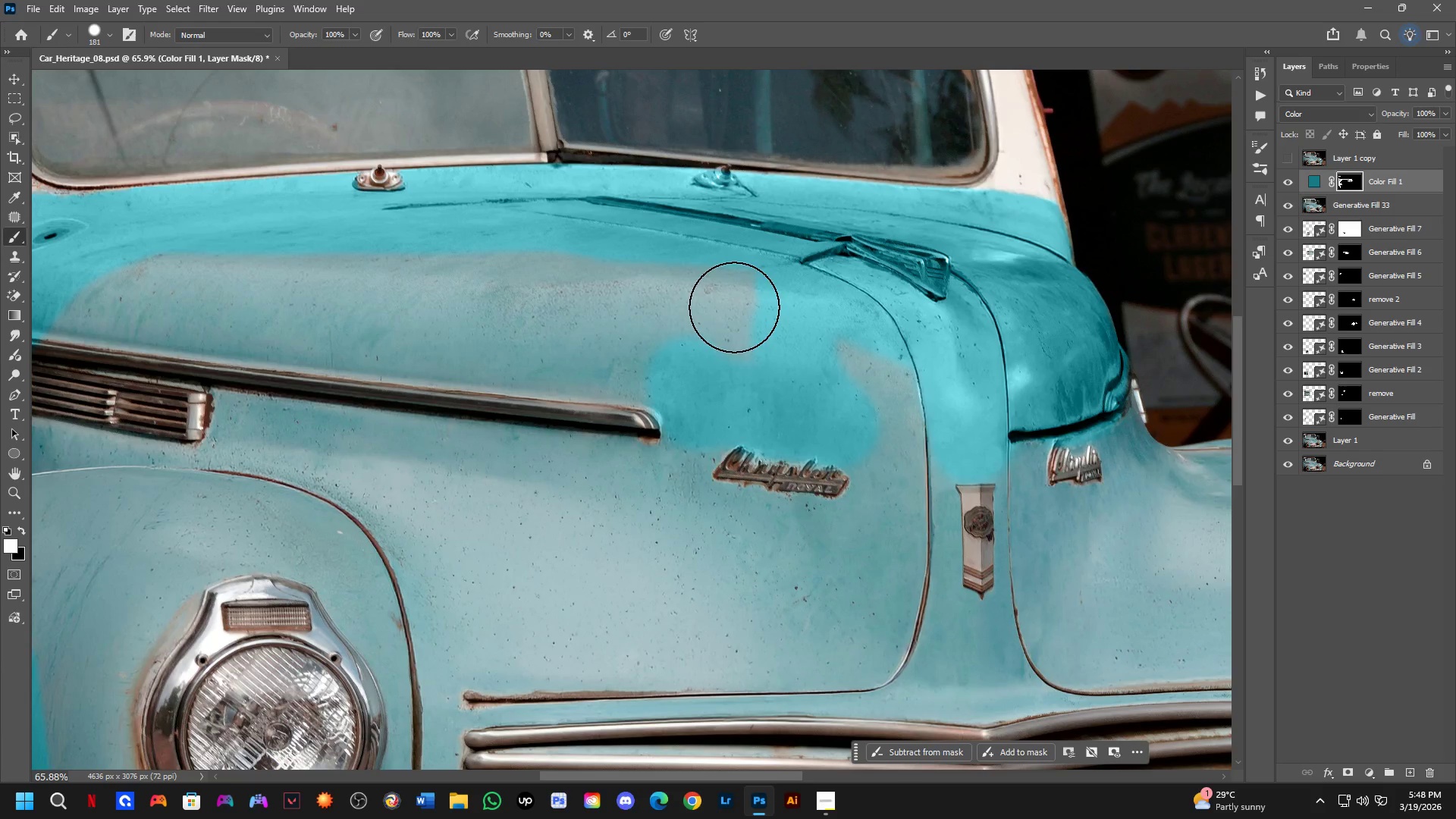 
left_click_drag(start_coordinate=[429, 293], to_coordinate=[664, 349])
 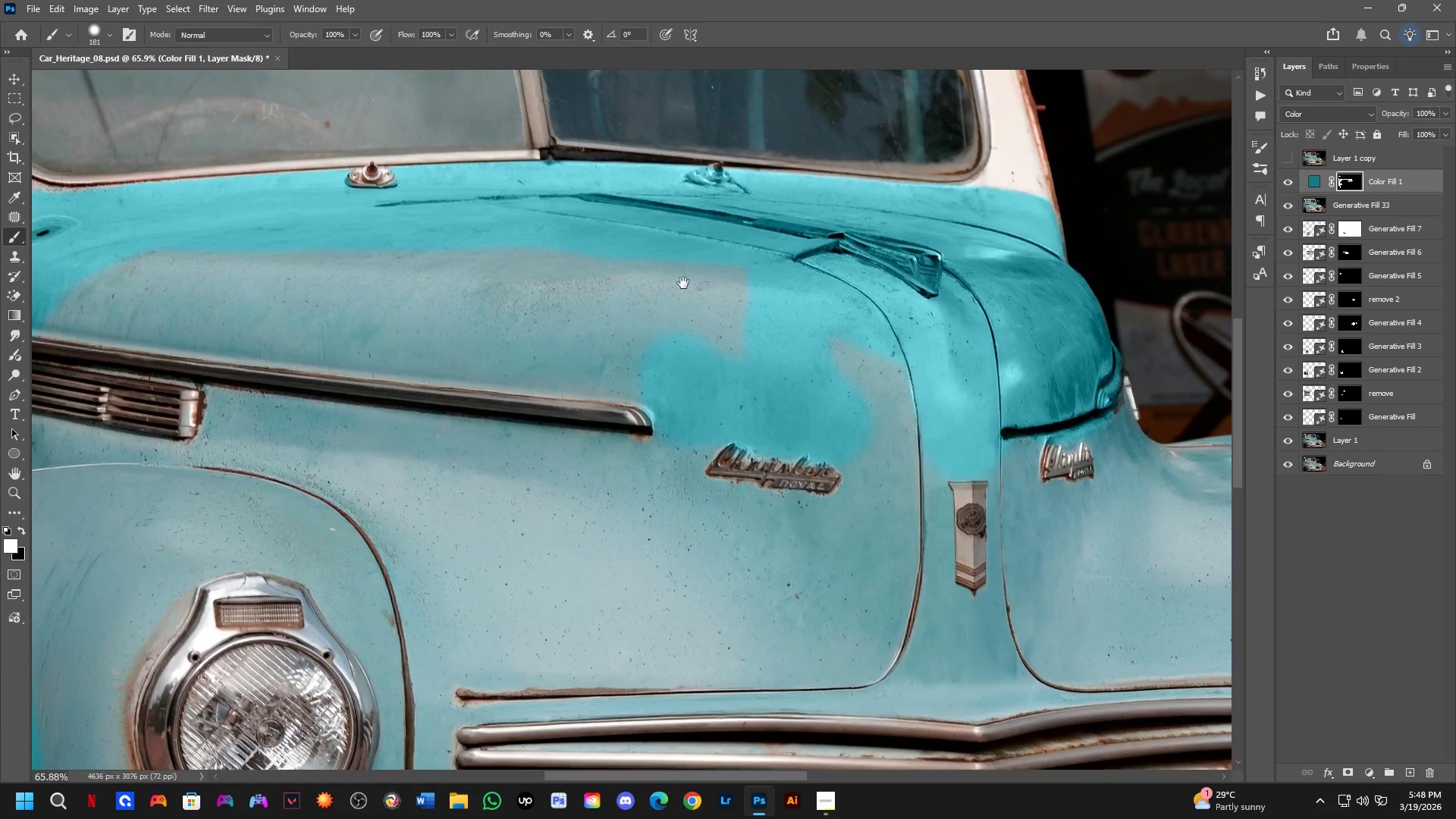 
key(Alt+AltLeft)
 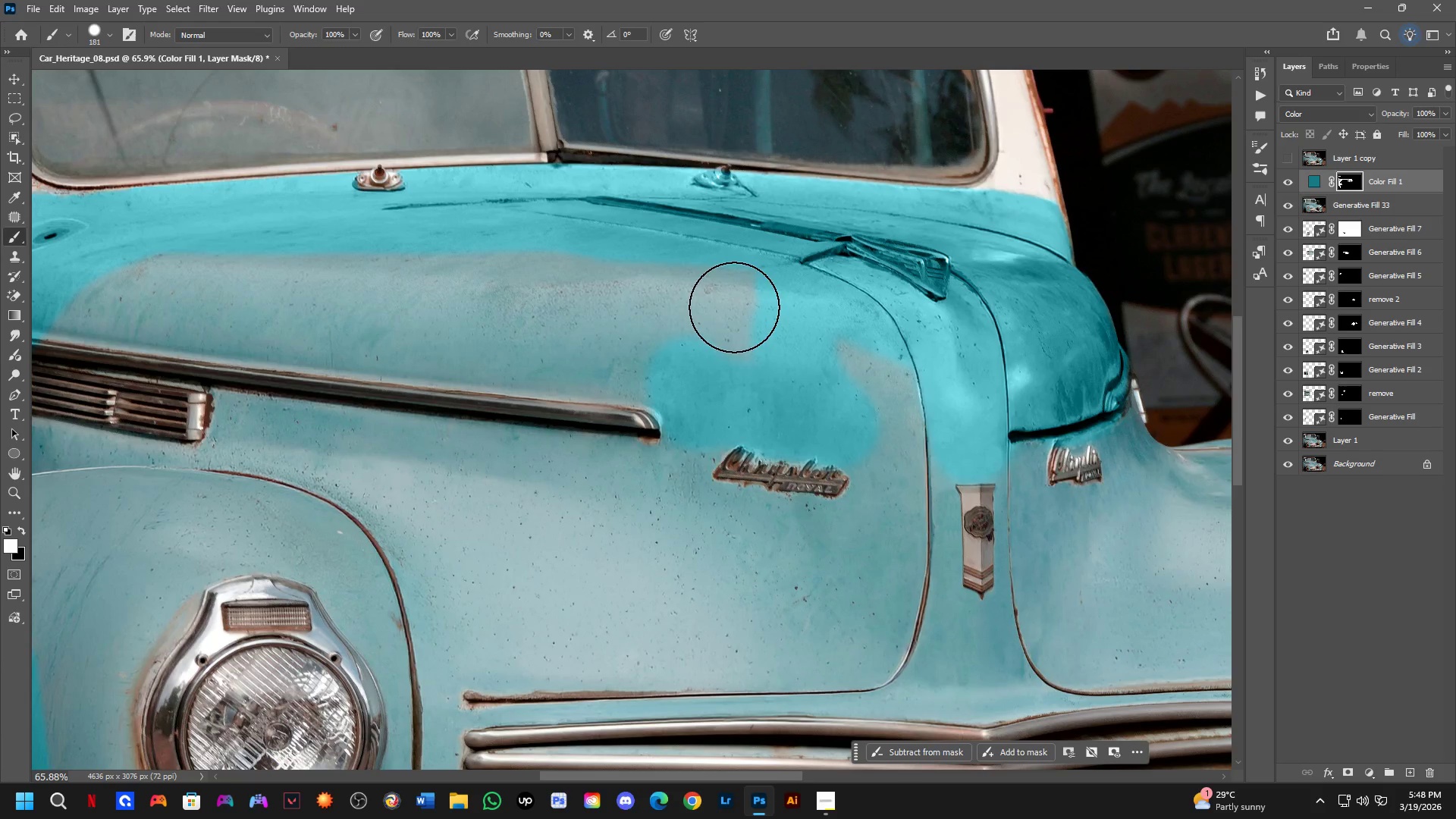 
left_click_drag(start_coordinate=[736, 303], to_coordinate=[650, 370])
 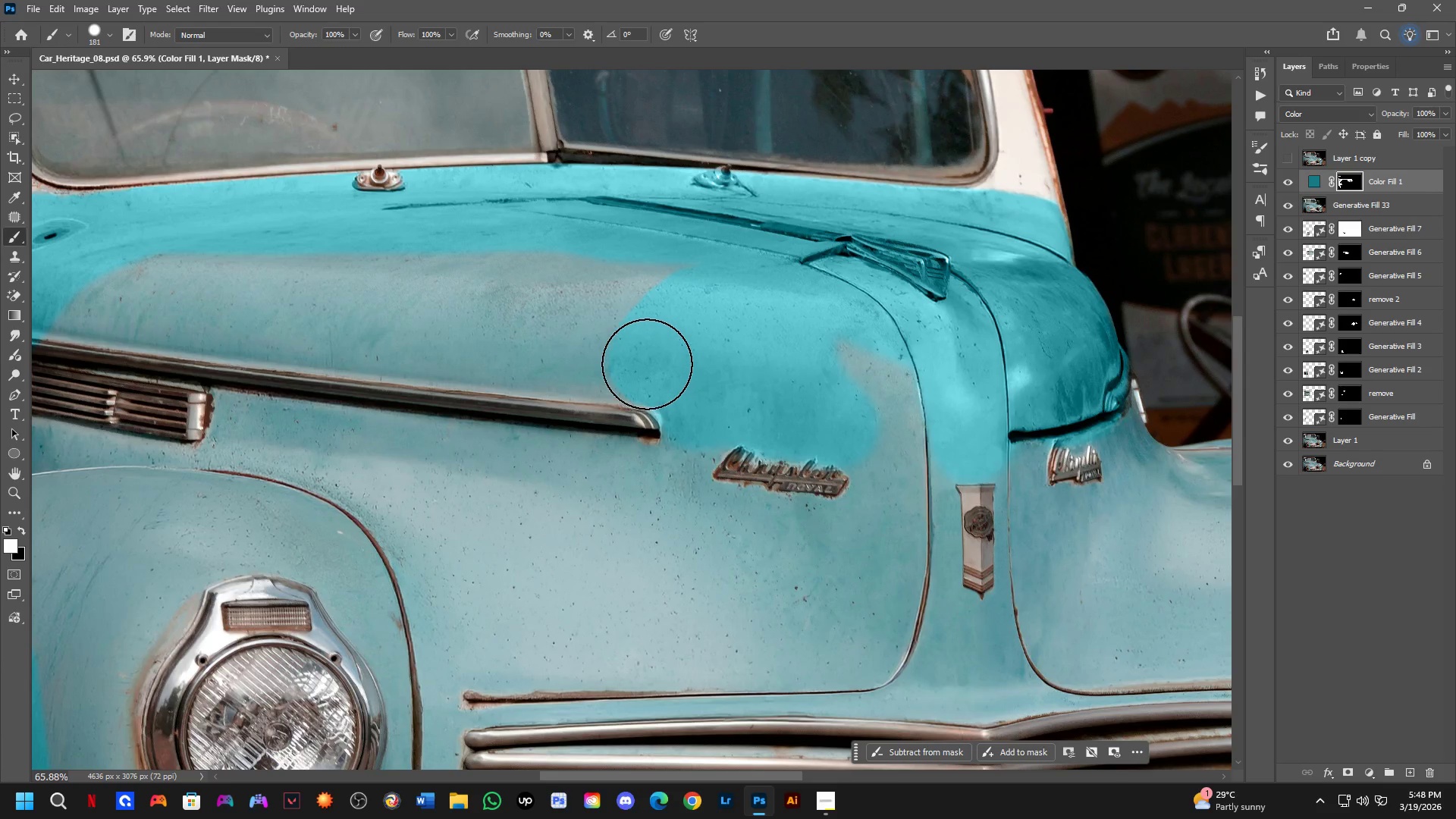 
left_click([647, 364])
 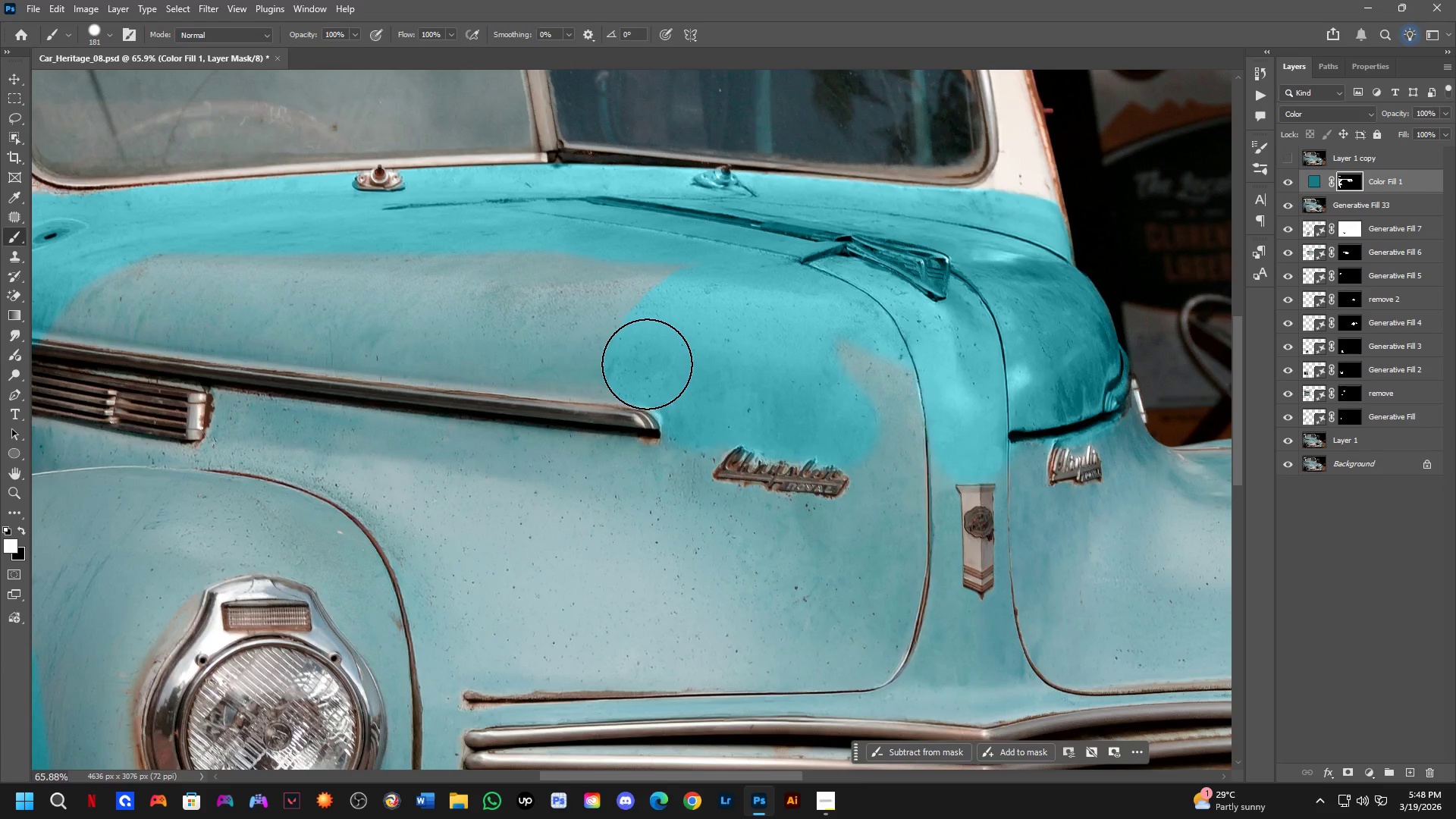 
hold_key(key=Space, duration=0.55)
 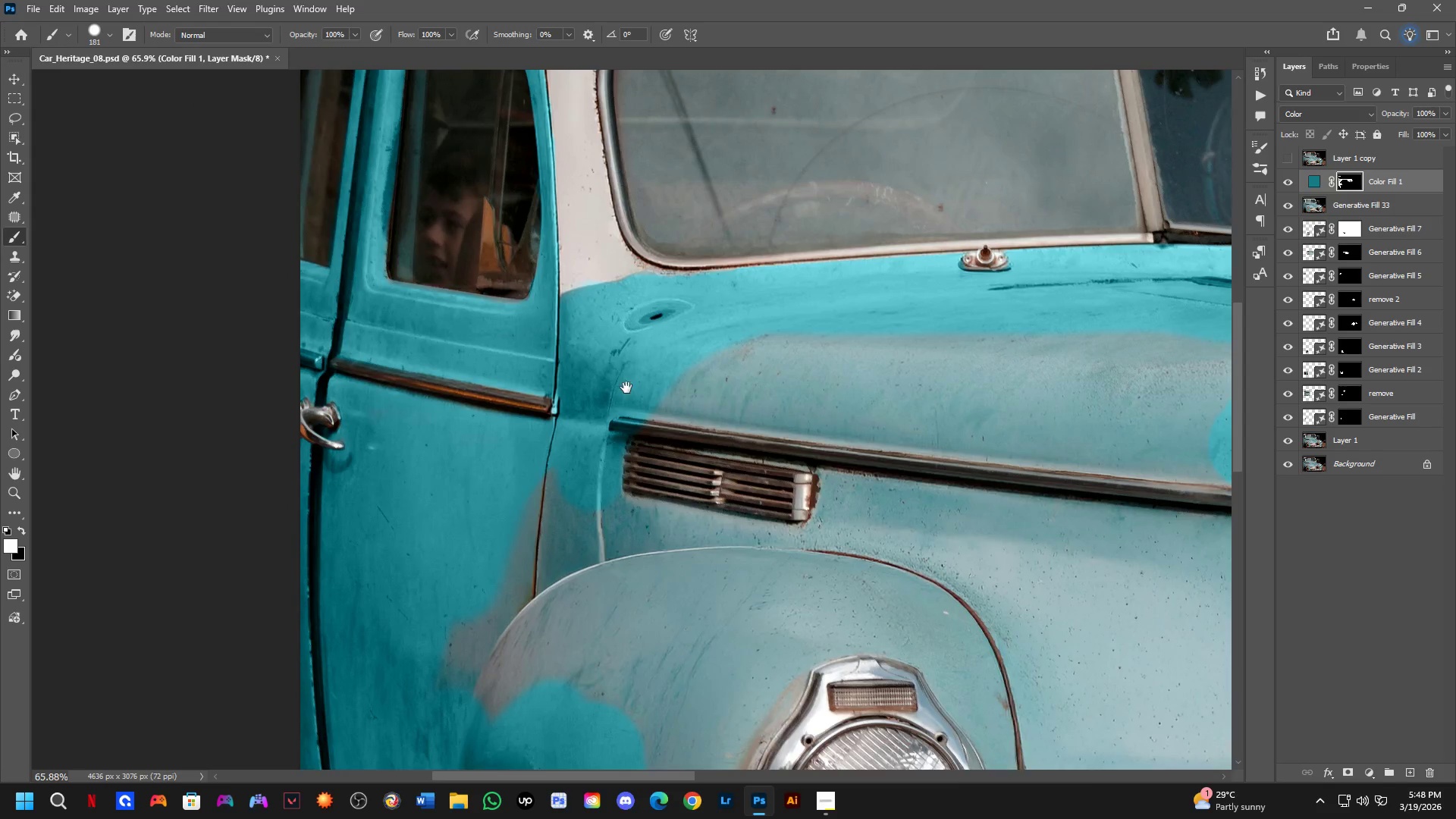 
left_click_drag(start_coordinate=[392, 348], to_coordinate=[883, 406])
 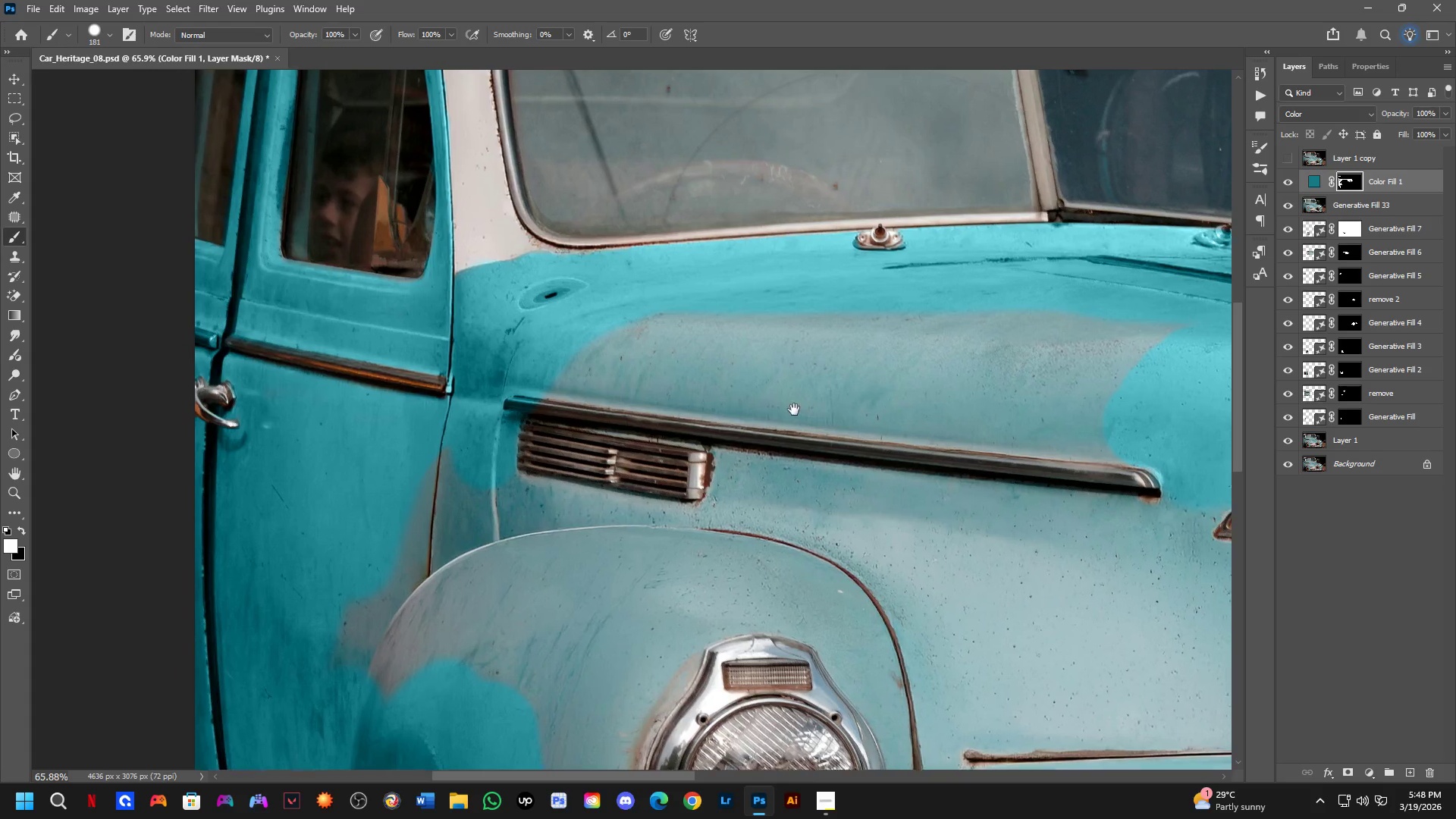 
hold_key(key=Space, duration=1.91)
 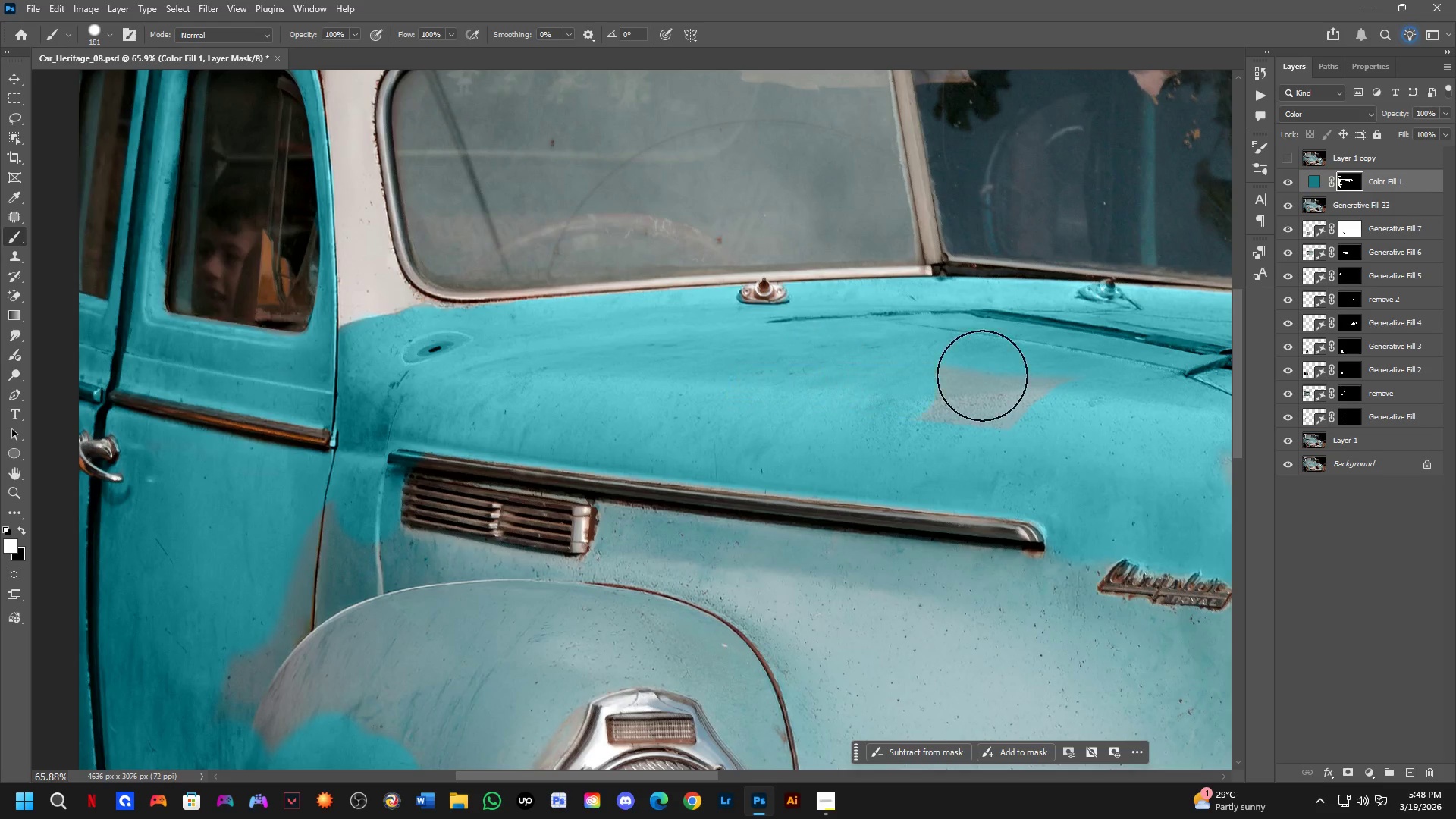 
hold_key(key=ShiftLeft, duration=1.05)
left_click([670, 380])
 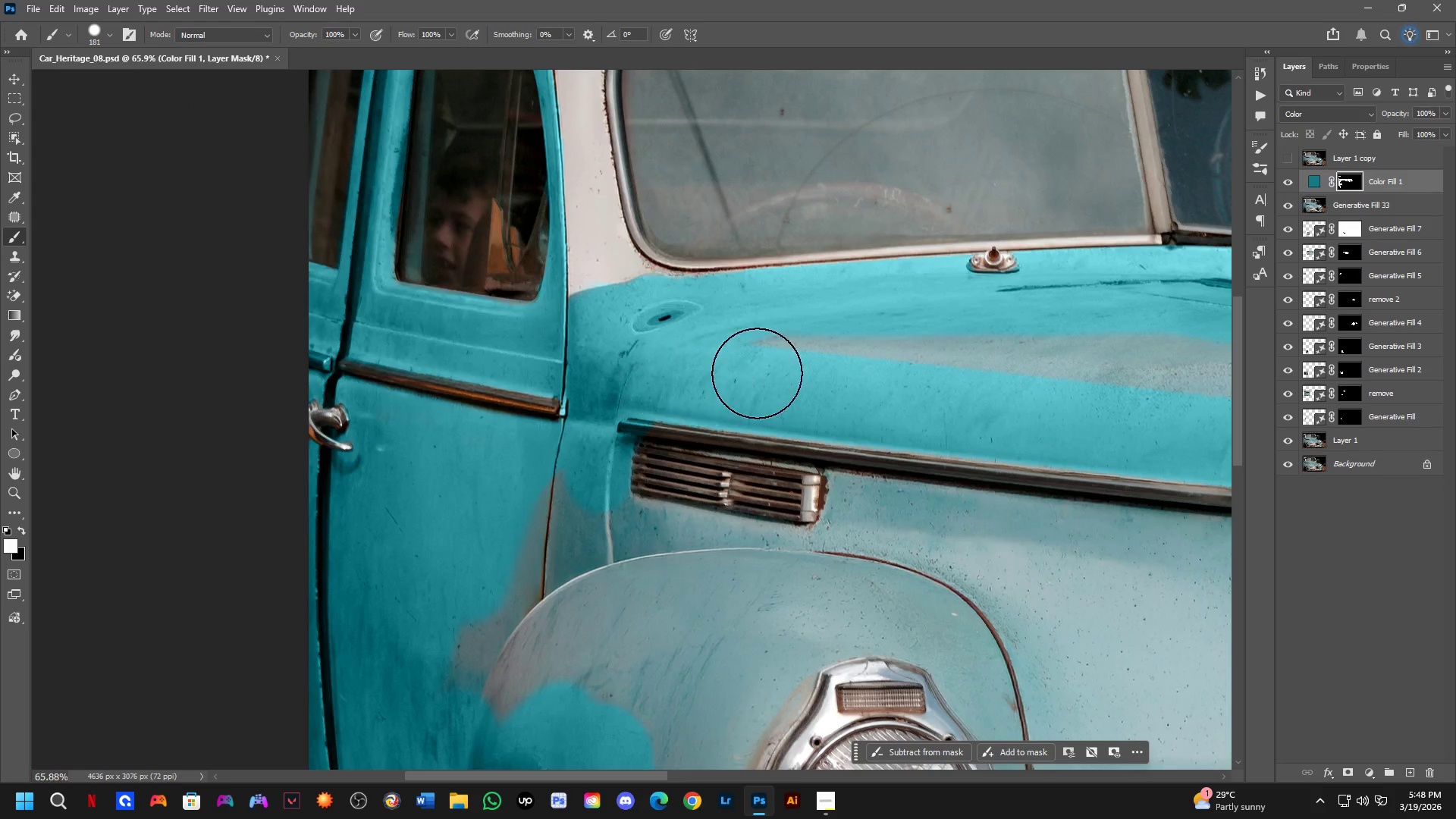 
left_click_drag(start_coordinate=[752, 375], to_coordinate=[522, 406])
 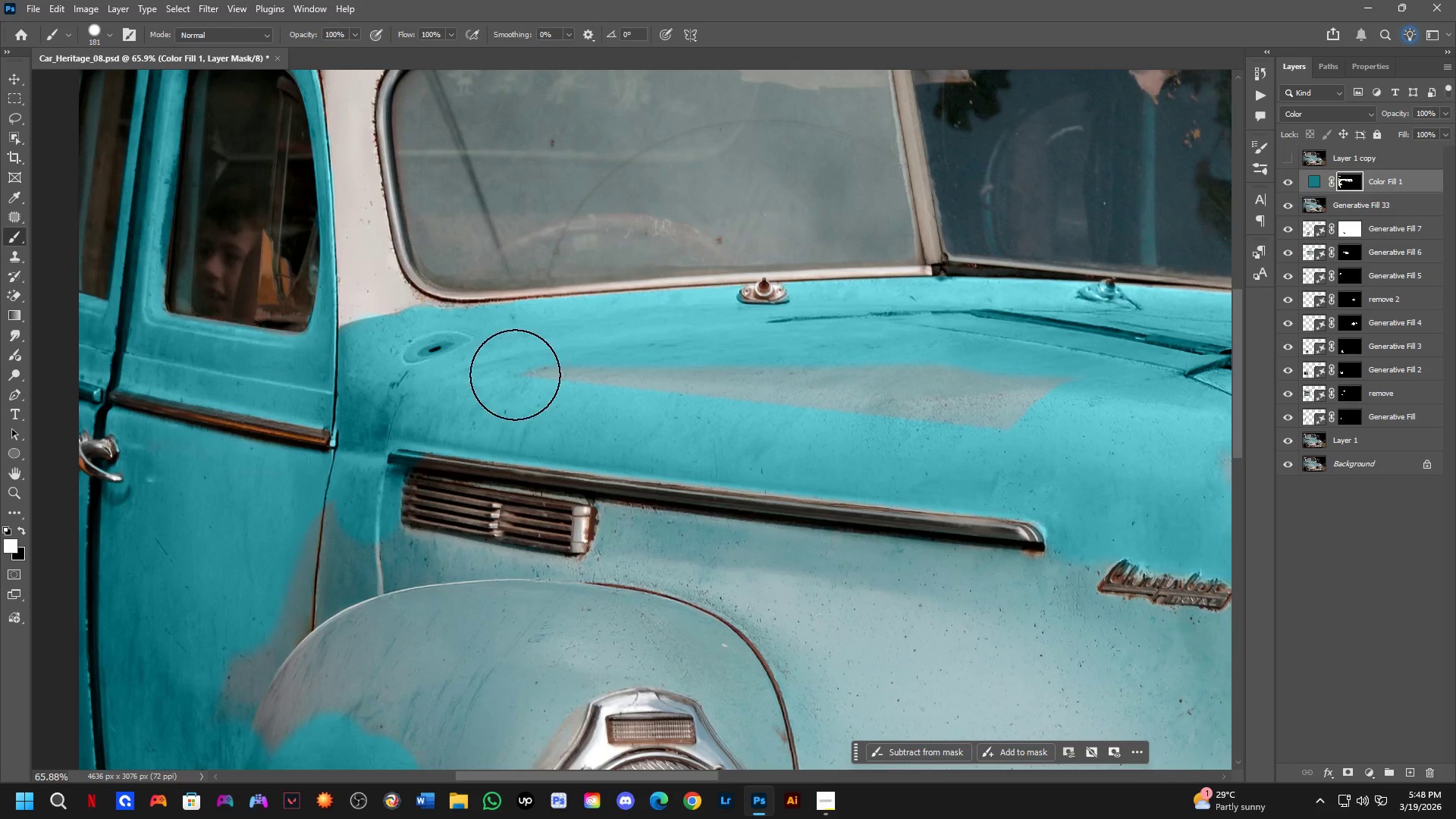 
left_click_drag(start_coordinate=[513, 373], to_coordinate=[402, 379])
 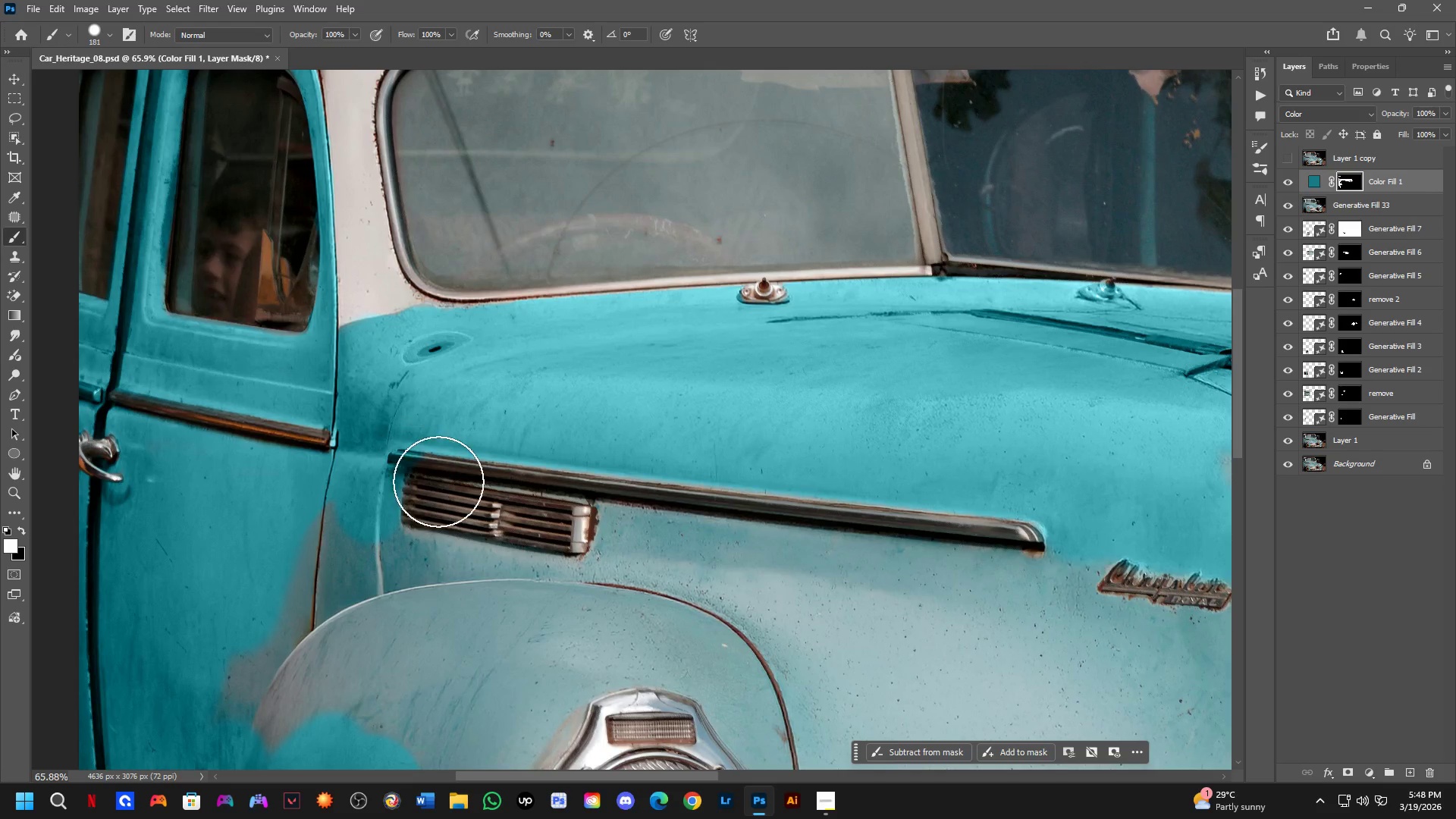 
hold_key(key=AltLeft, duration=0.39)
 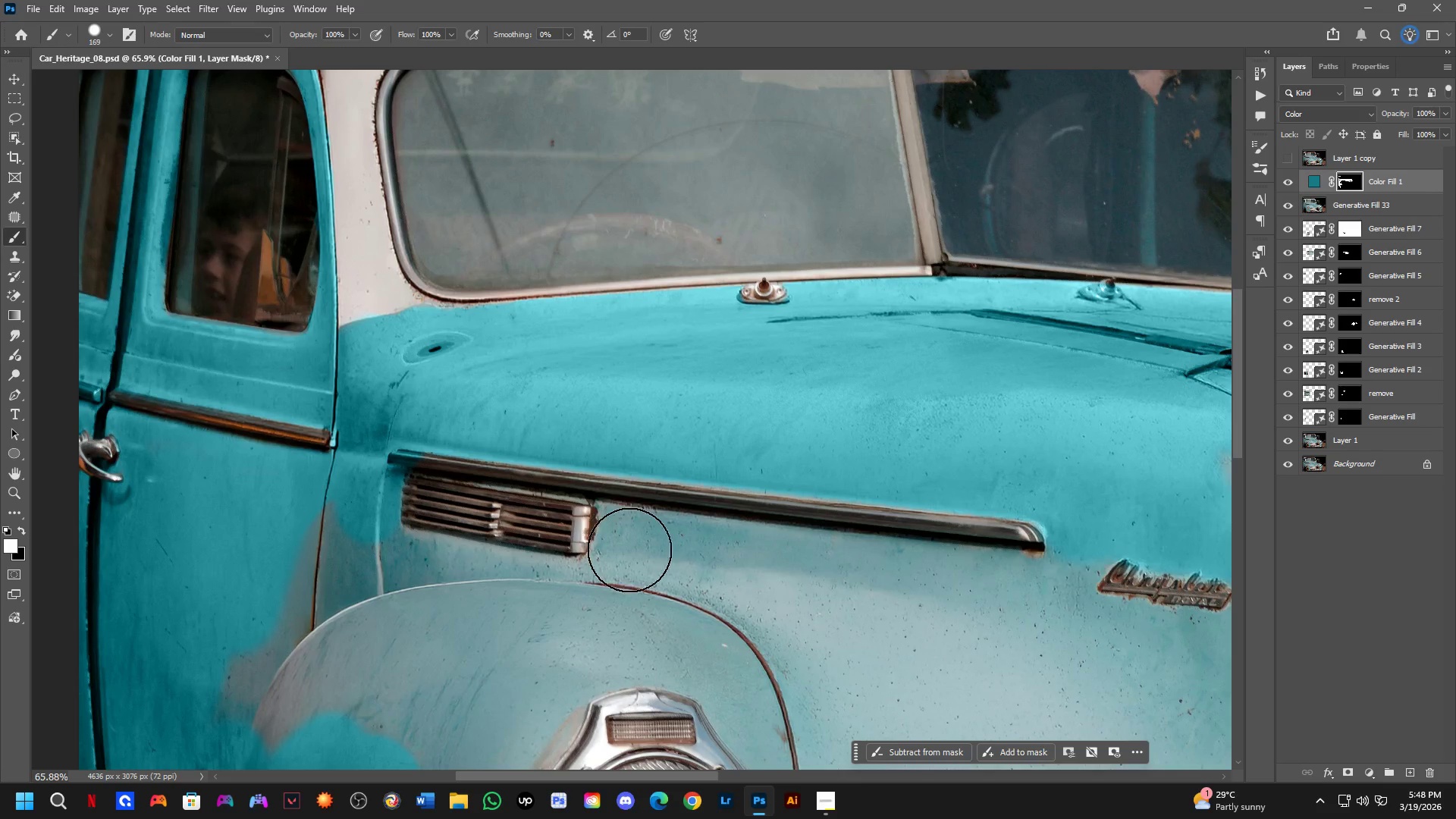 
key(Alt+AltLeft)
 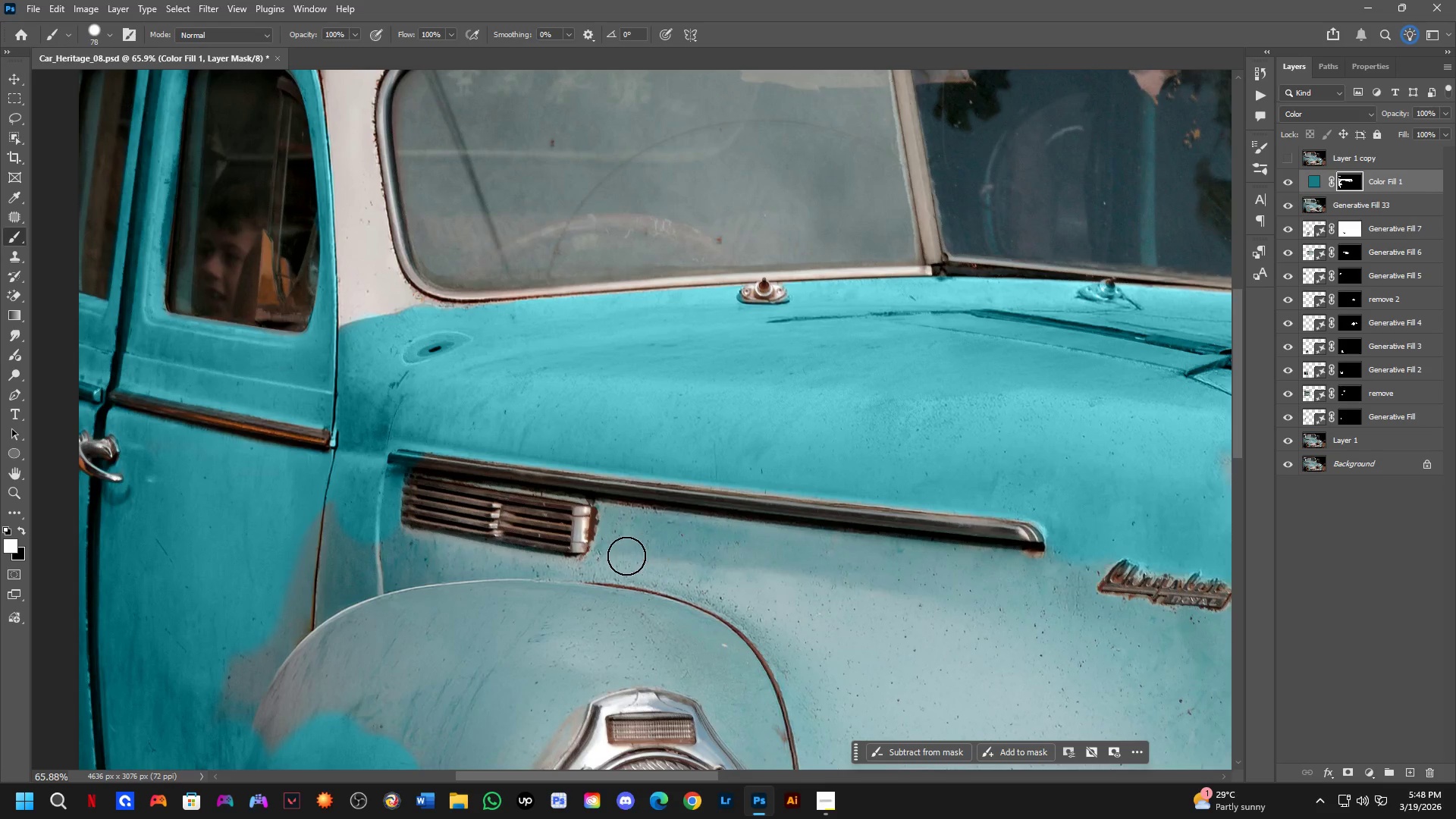 
key(Alt+AltLeft)
 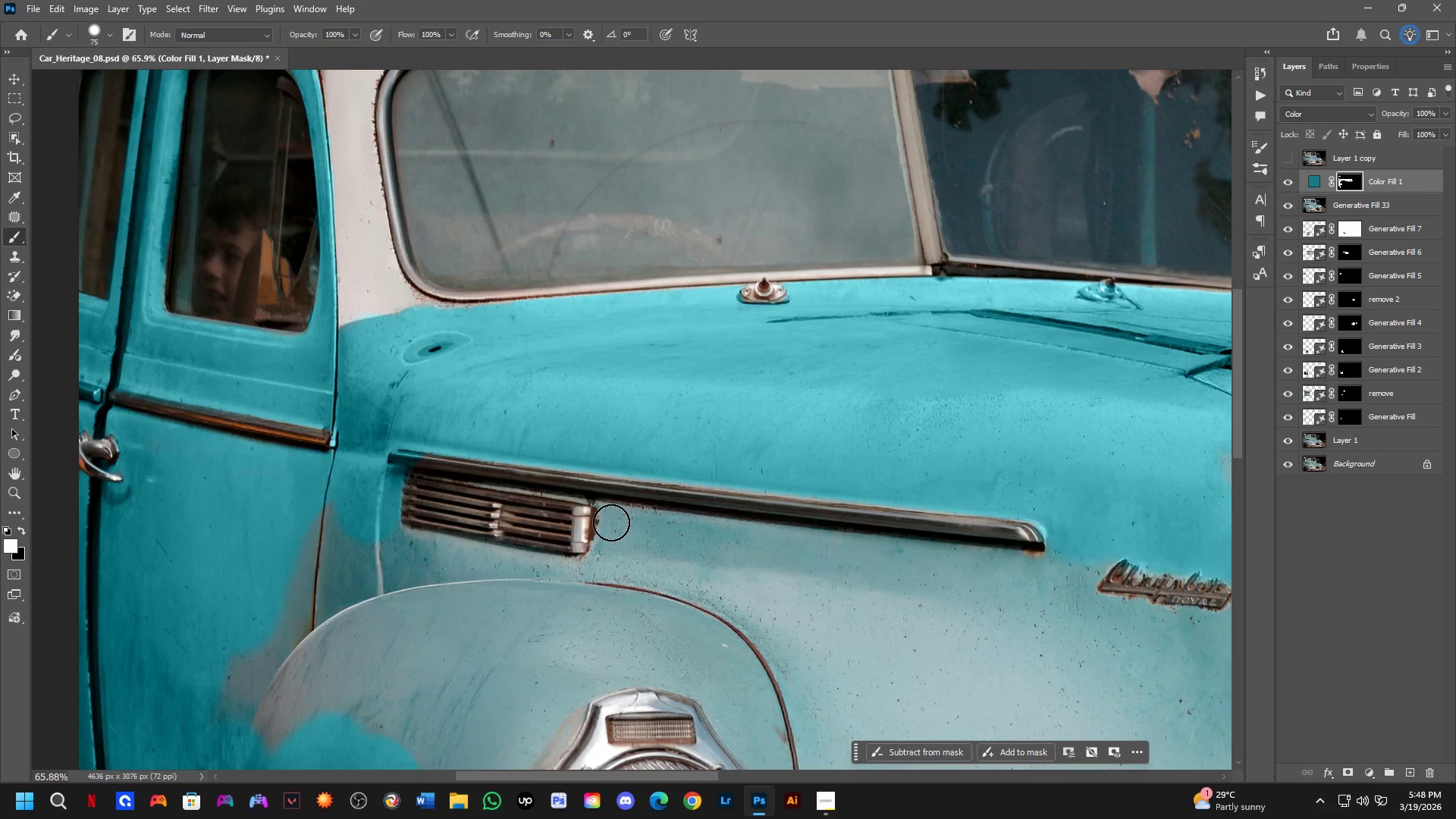 
left_click_drag(start_coordinate=[613, 520], to_coordinate=[608, 518])
 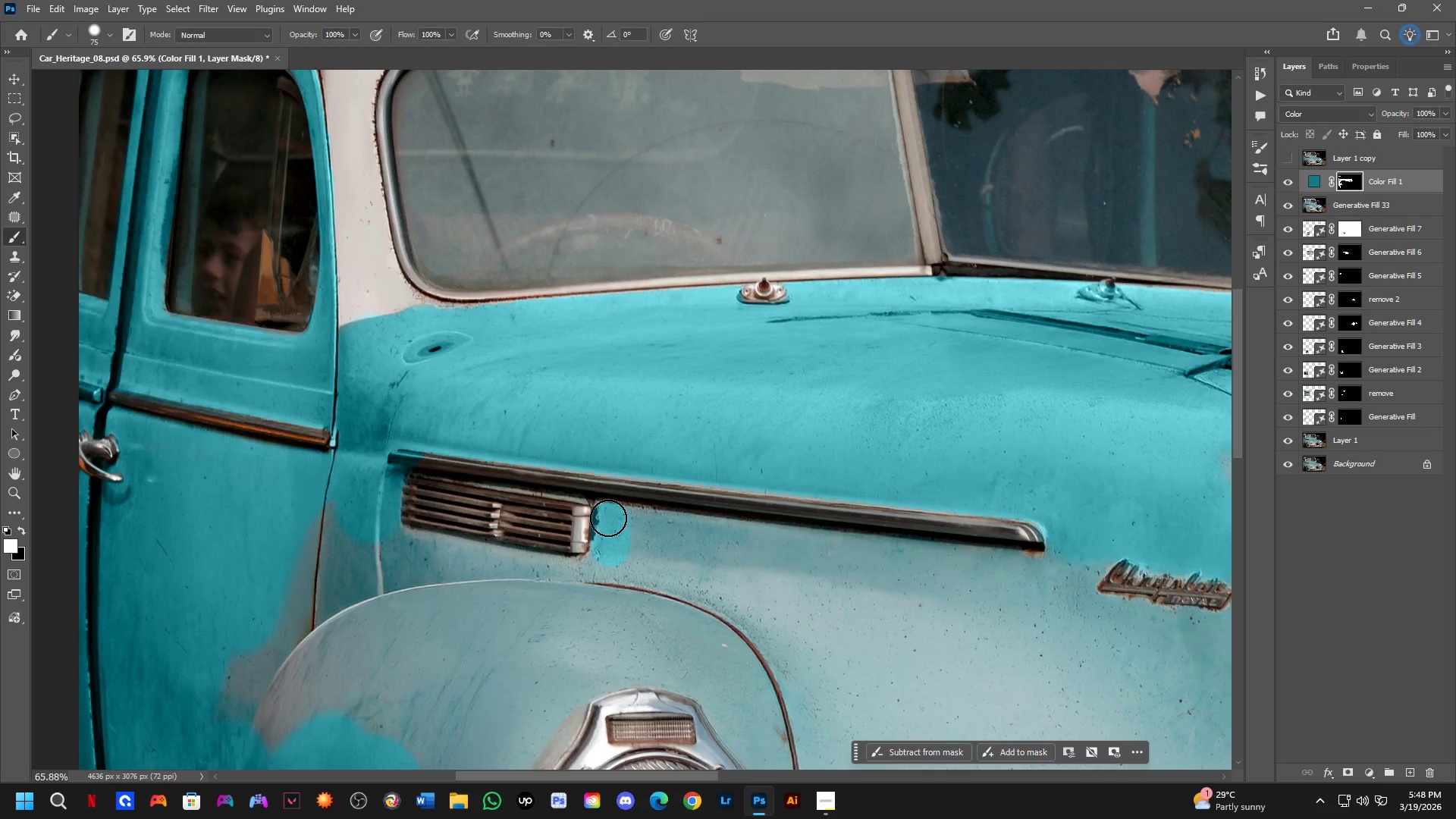 
left_click([608, 518])
 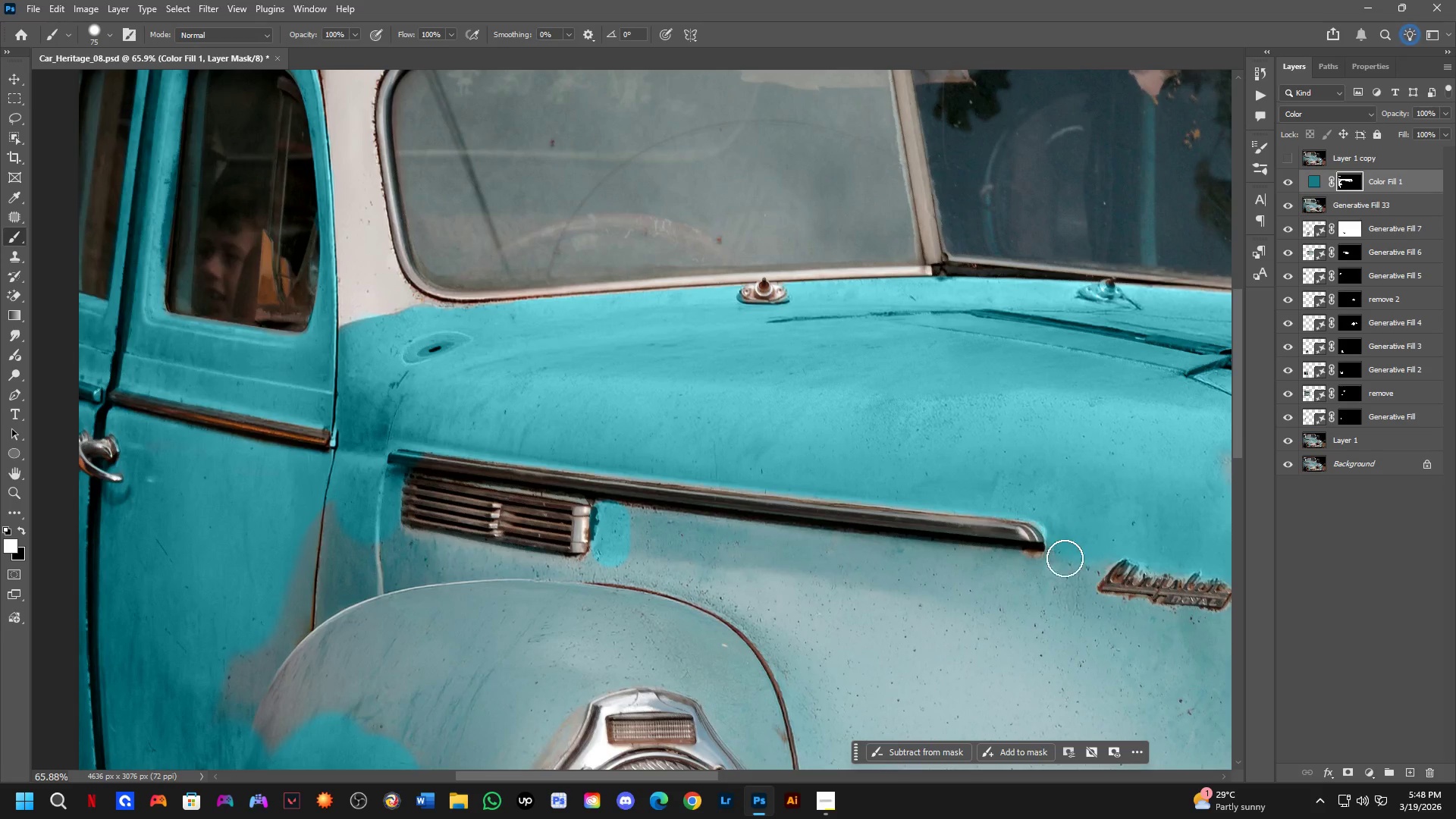 
hold_key(key=ShiftLeft, duration=0.5)
 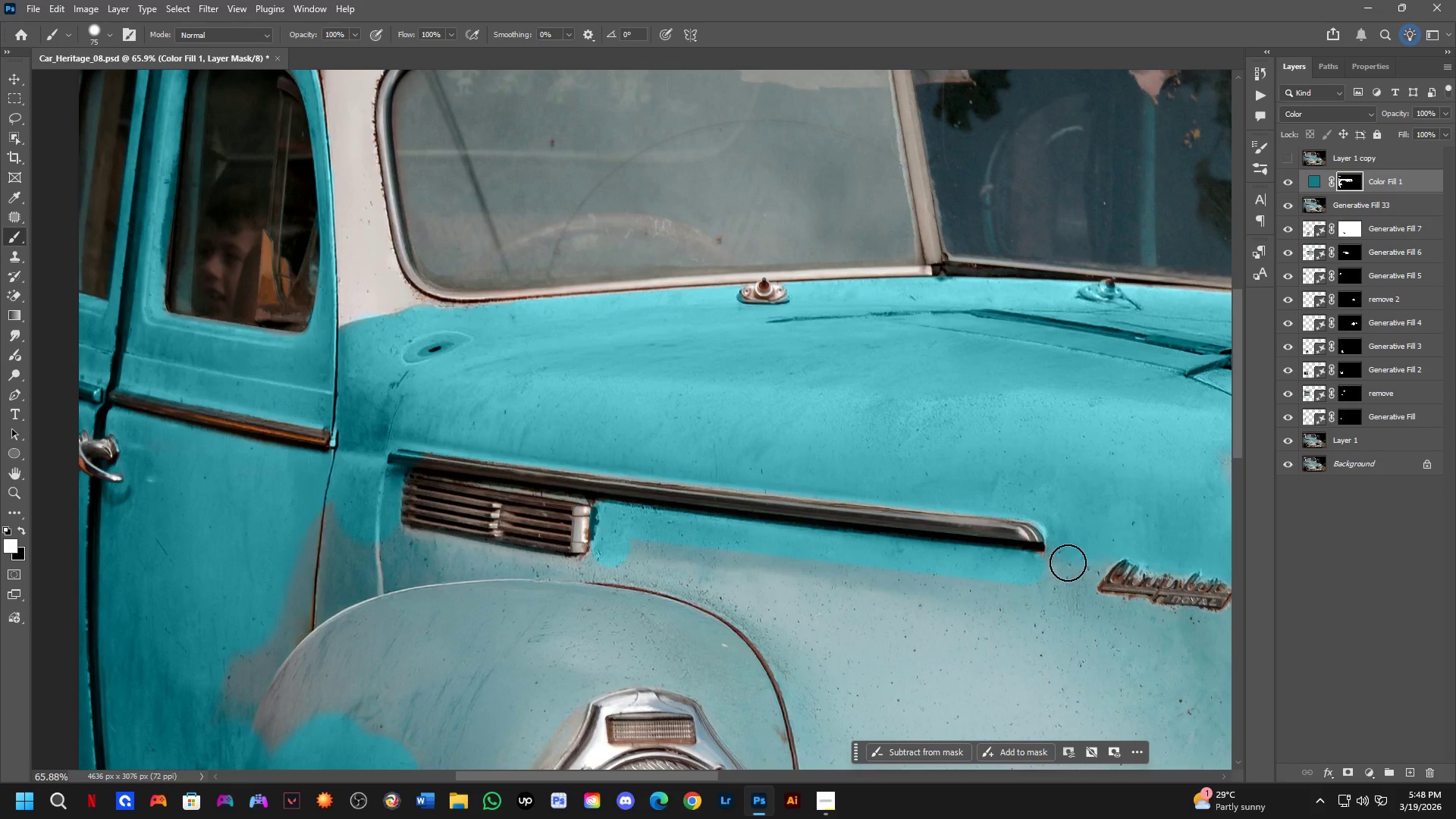 
left_click_drag(start_coordinate=[1068, 562], to_coordinate=[1024, 570])
 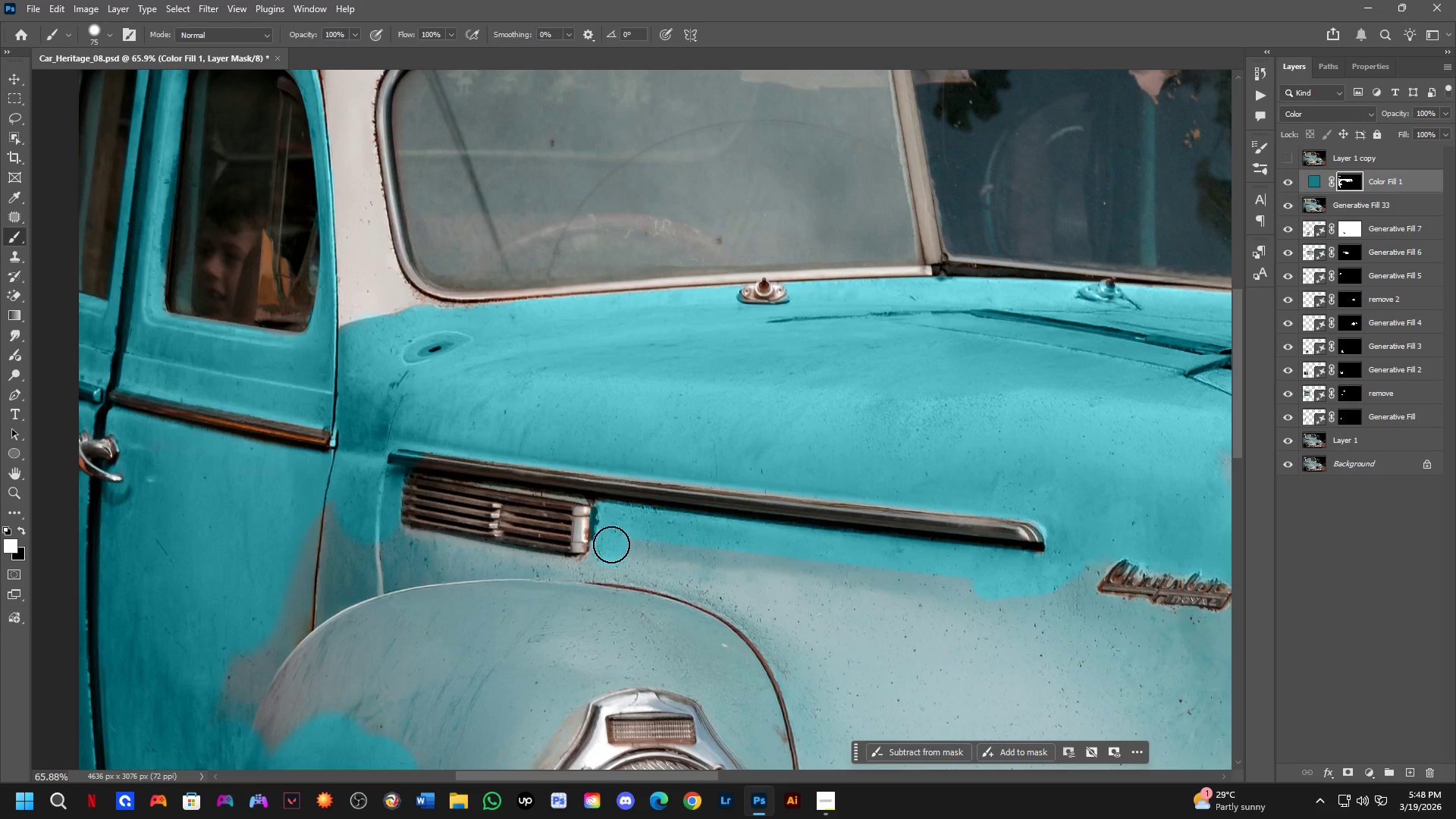 
left_click_drag(start_coordinate=[610, 546], to_coordinate=[504, 566])
 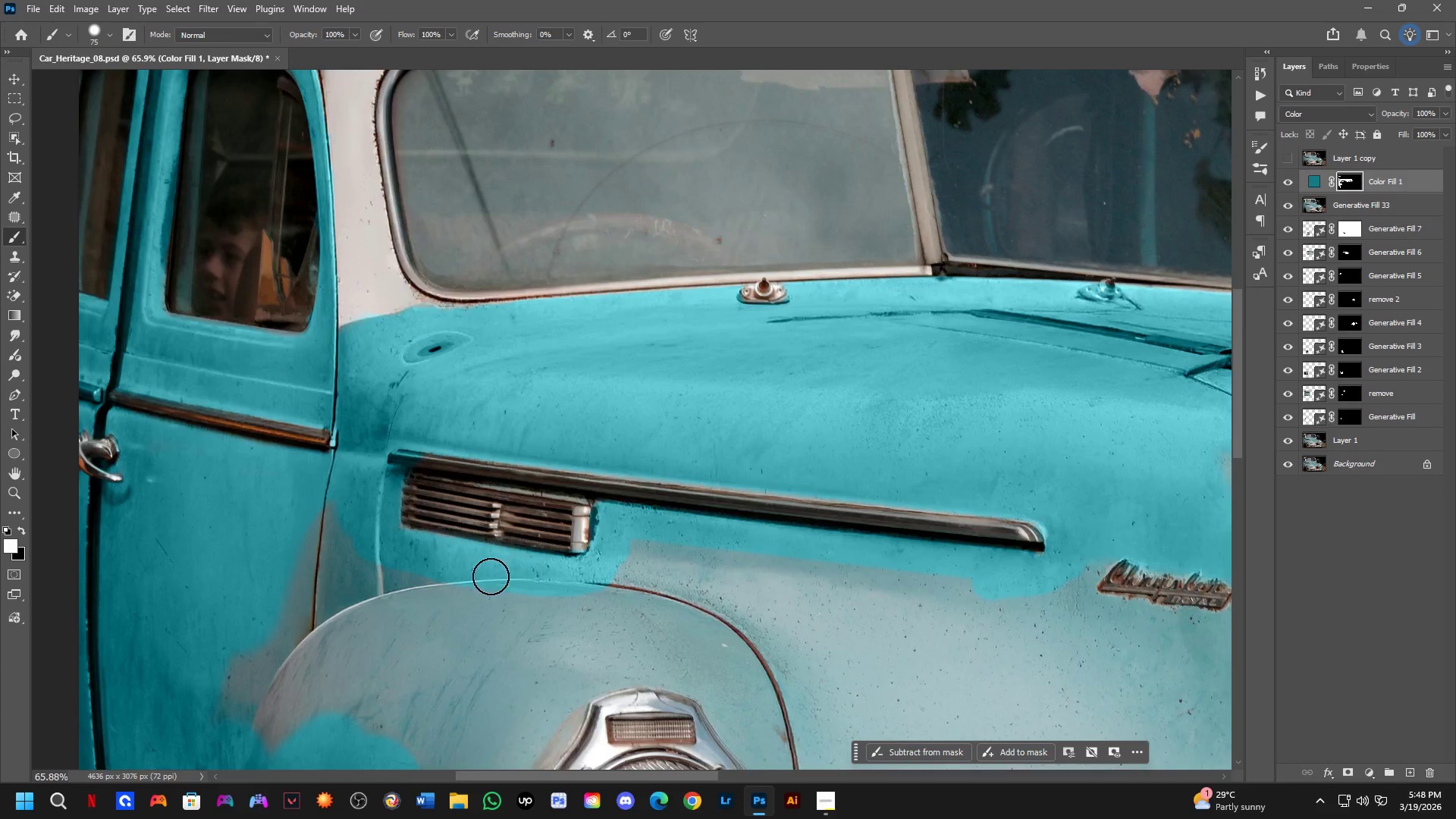 
hold_key(key=Space, duration=0.55)
 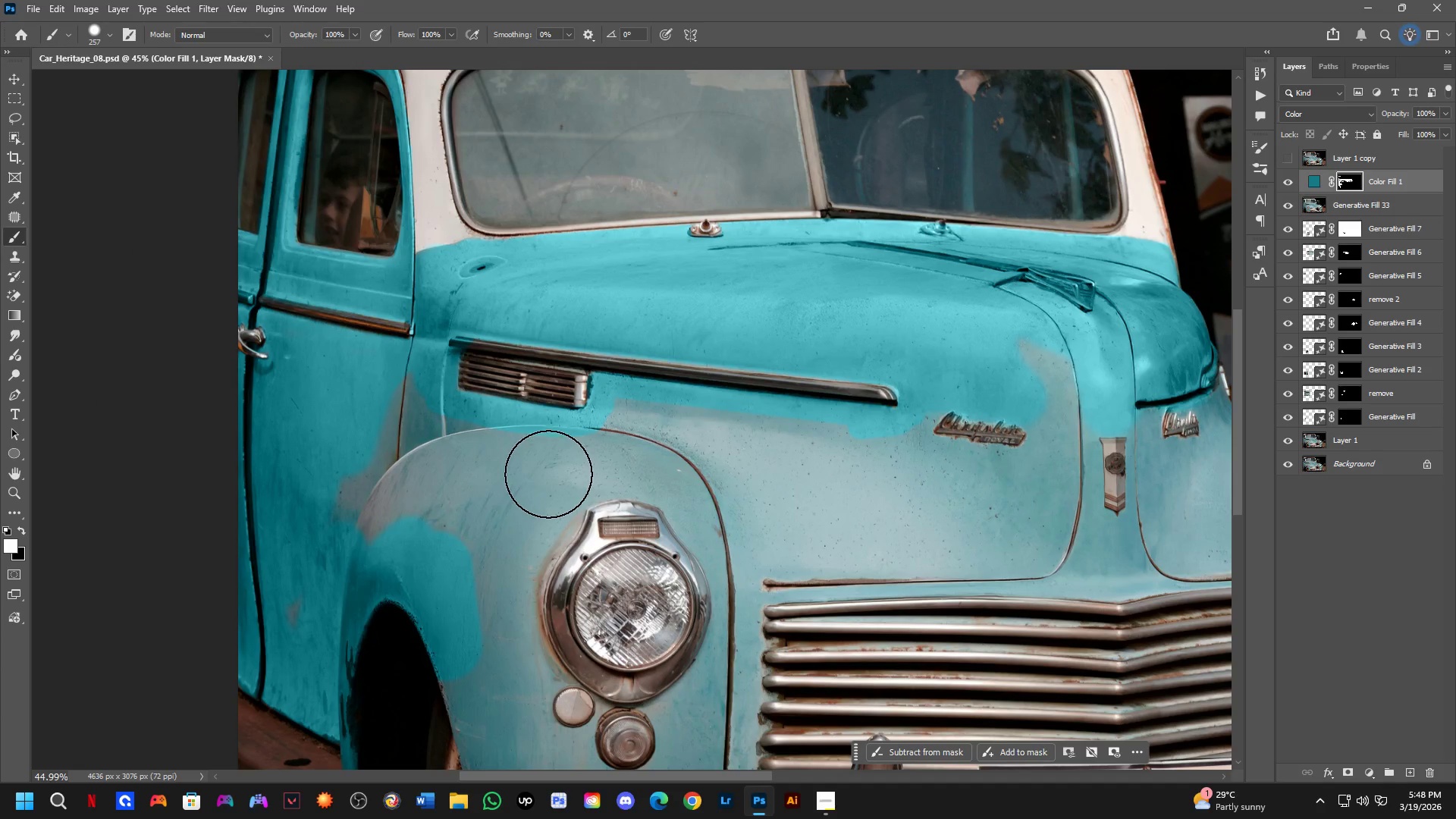 
left_click_drag(start_coordinate=[454, 647], to_coordinate=[483, 494])
 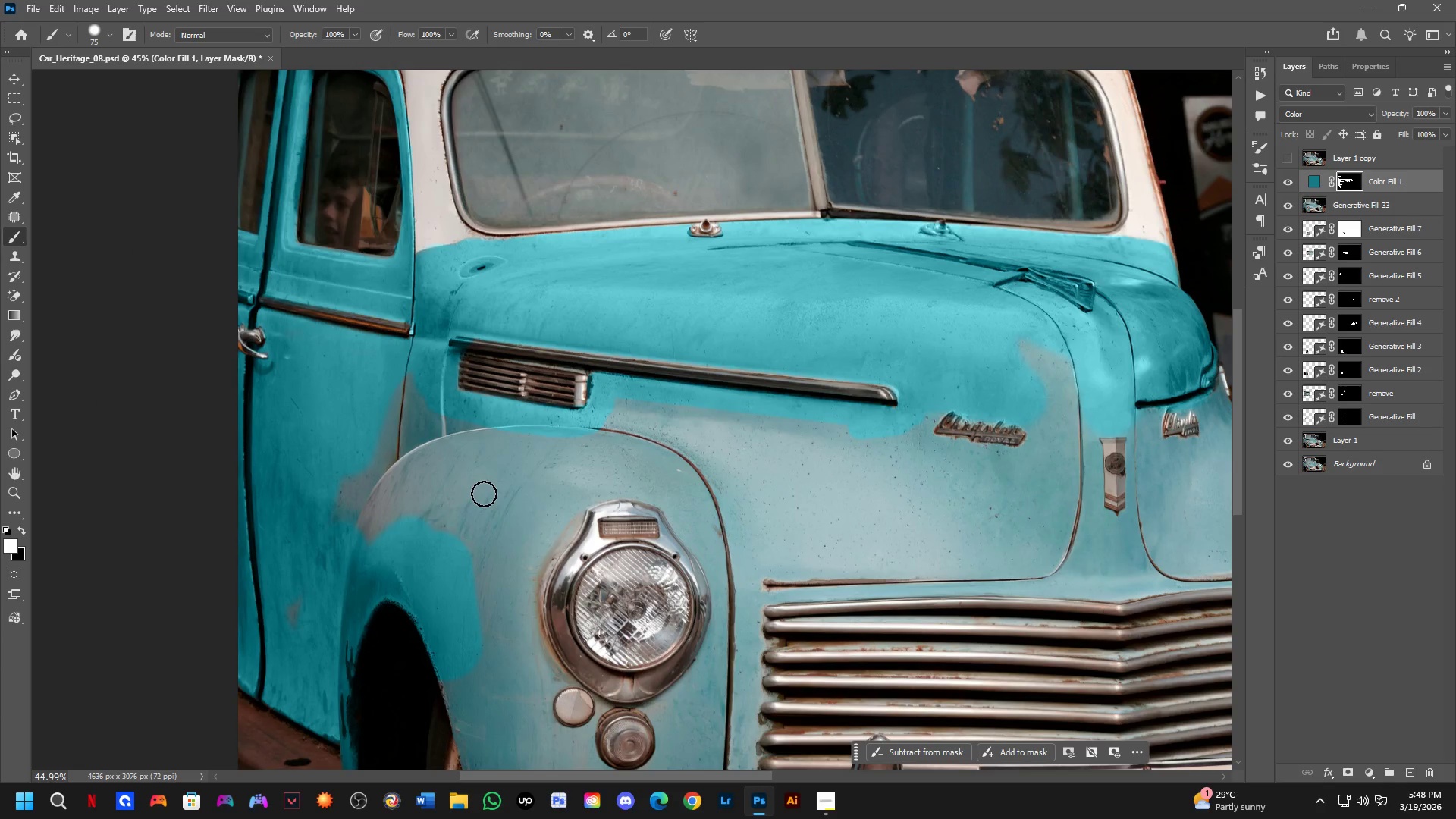 
scroll: coordinate [488, 576], scroll_direction: down, amount: 4.0
 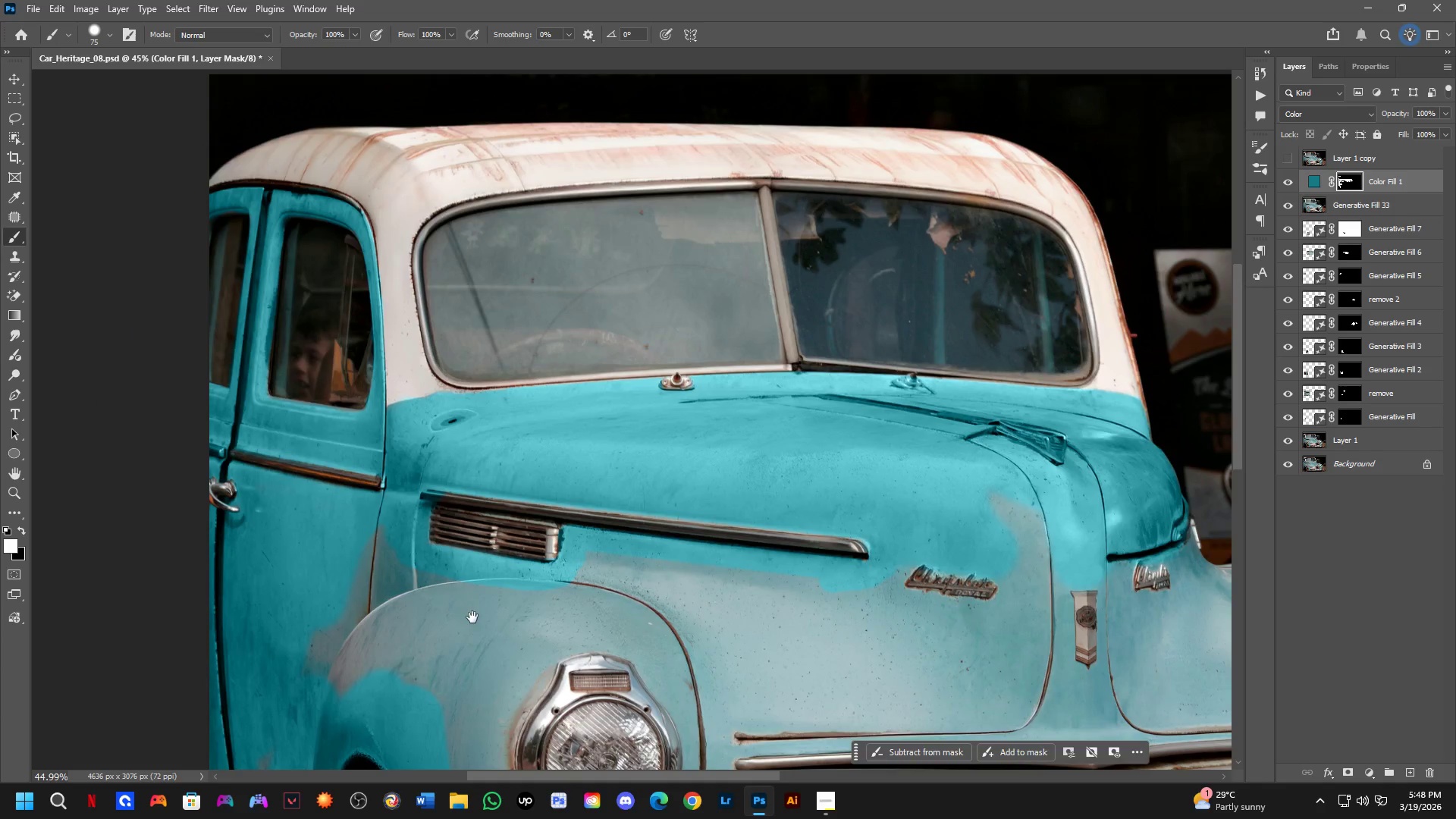 
key(Alt+AltLeft)
 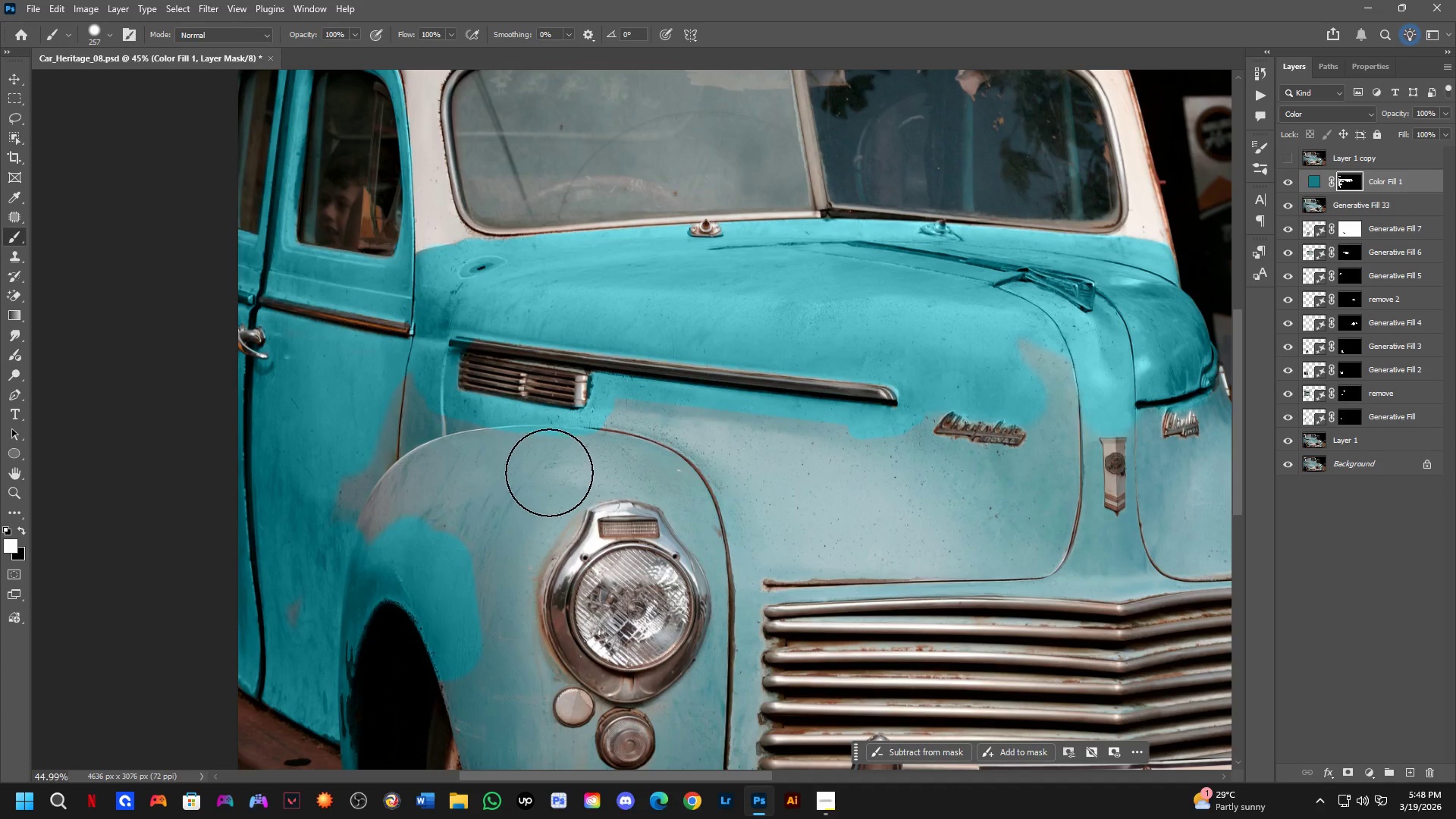 
left_click_drag(start_coordinate=[535, 465], to_coordinate=[277, 623])
 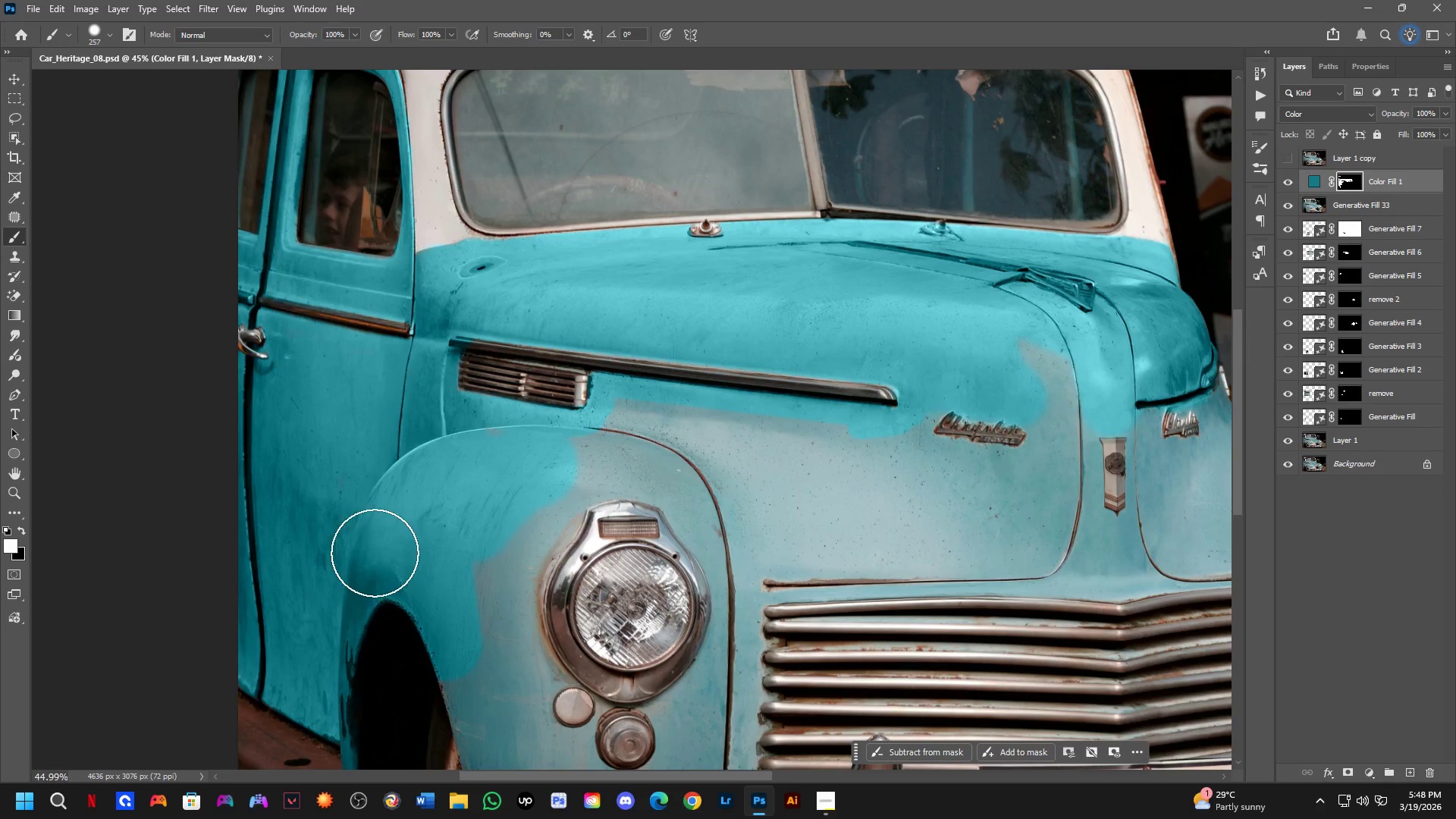 
hold_key(key=AltLeft, duration=0.34)
 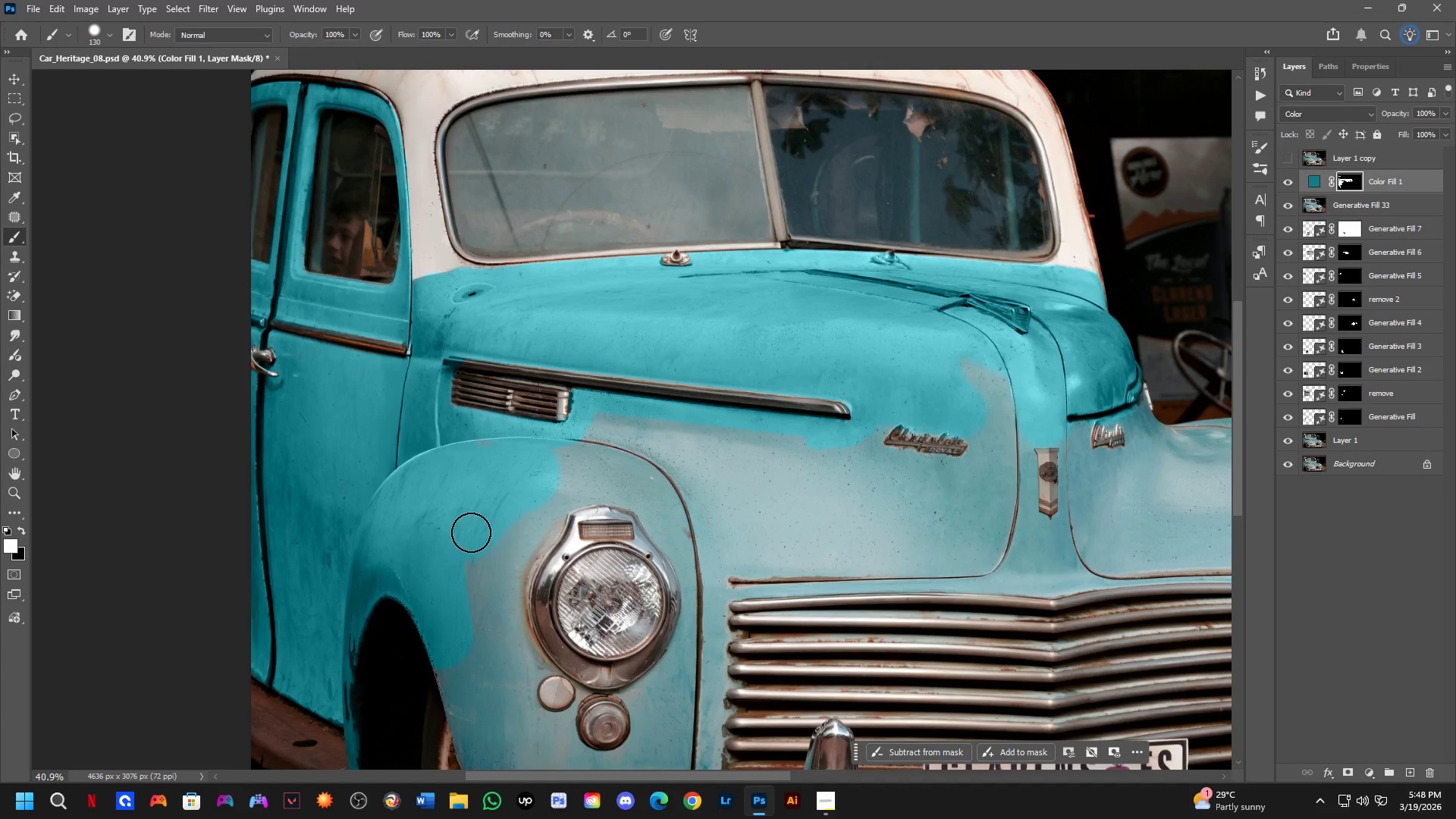 
scroll: coordinate [382, 556], scroll_direction: down, amount: 1.0
 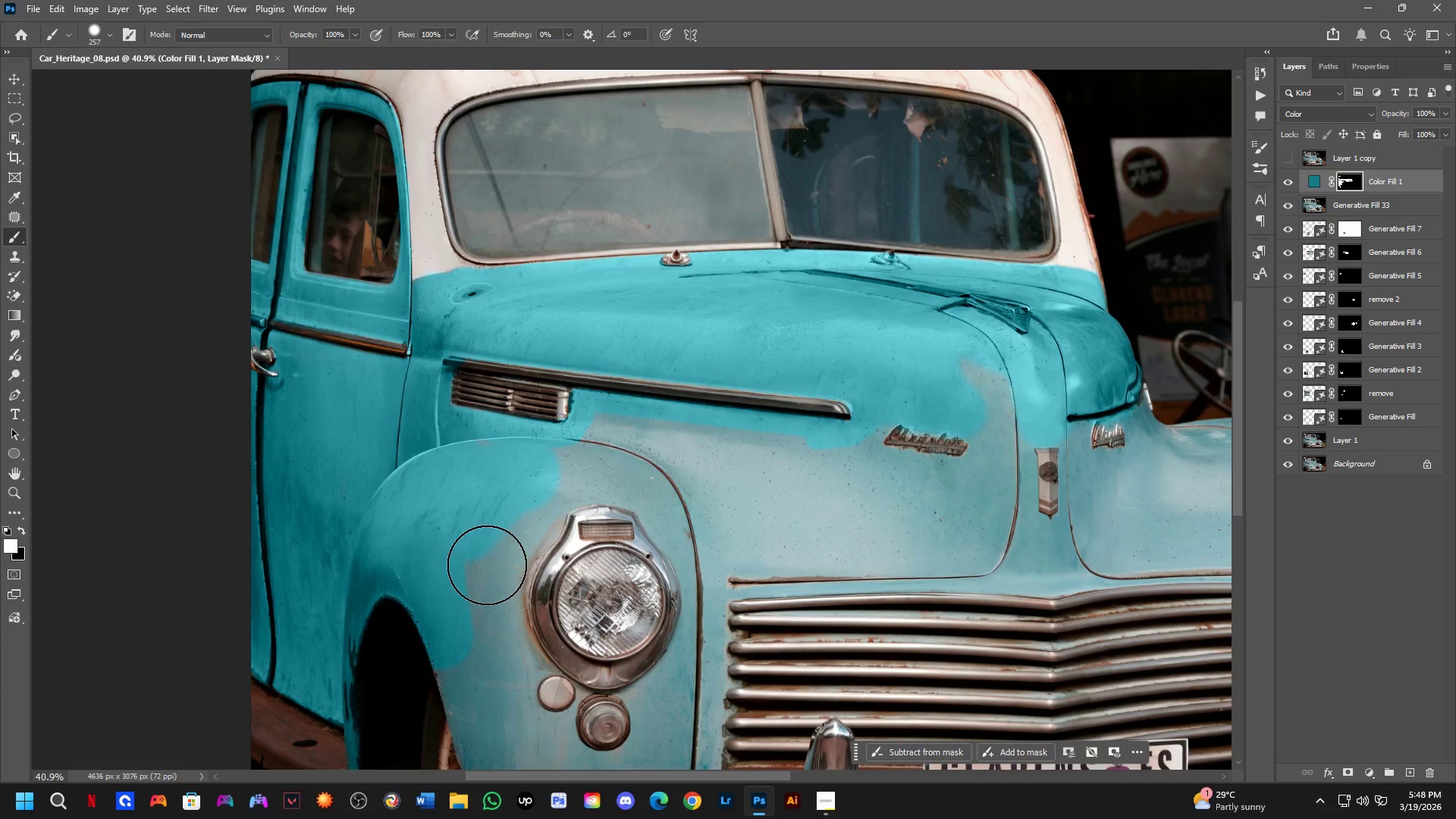 
left_click_drag(start_coordinate=[466, 559], to_coordinate=[461, 699])
 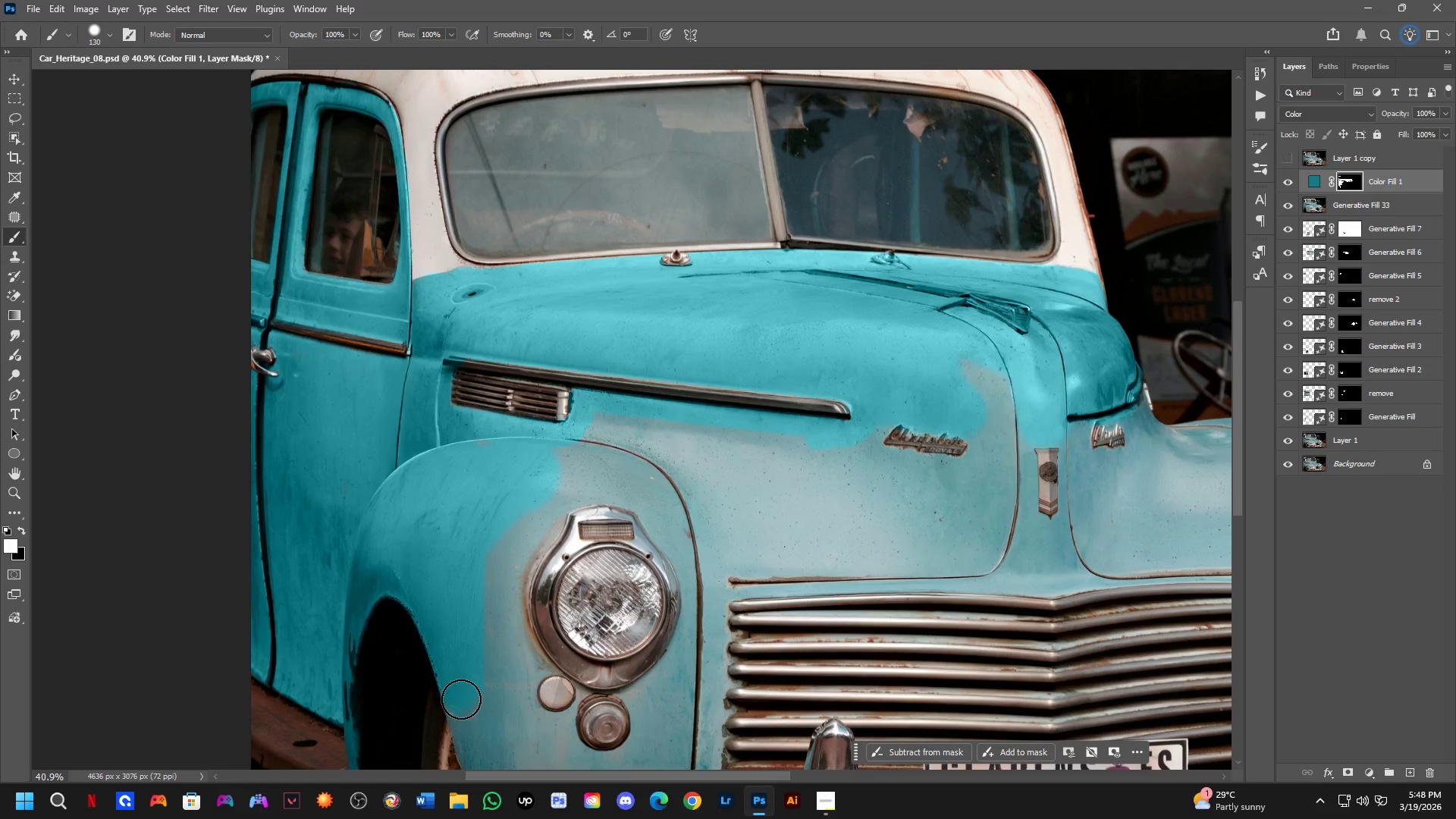 
hold_key(key=Space, duration=0.47)
 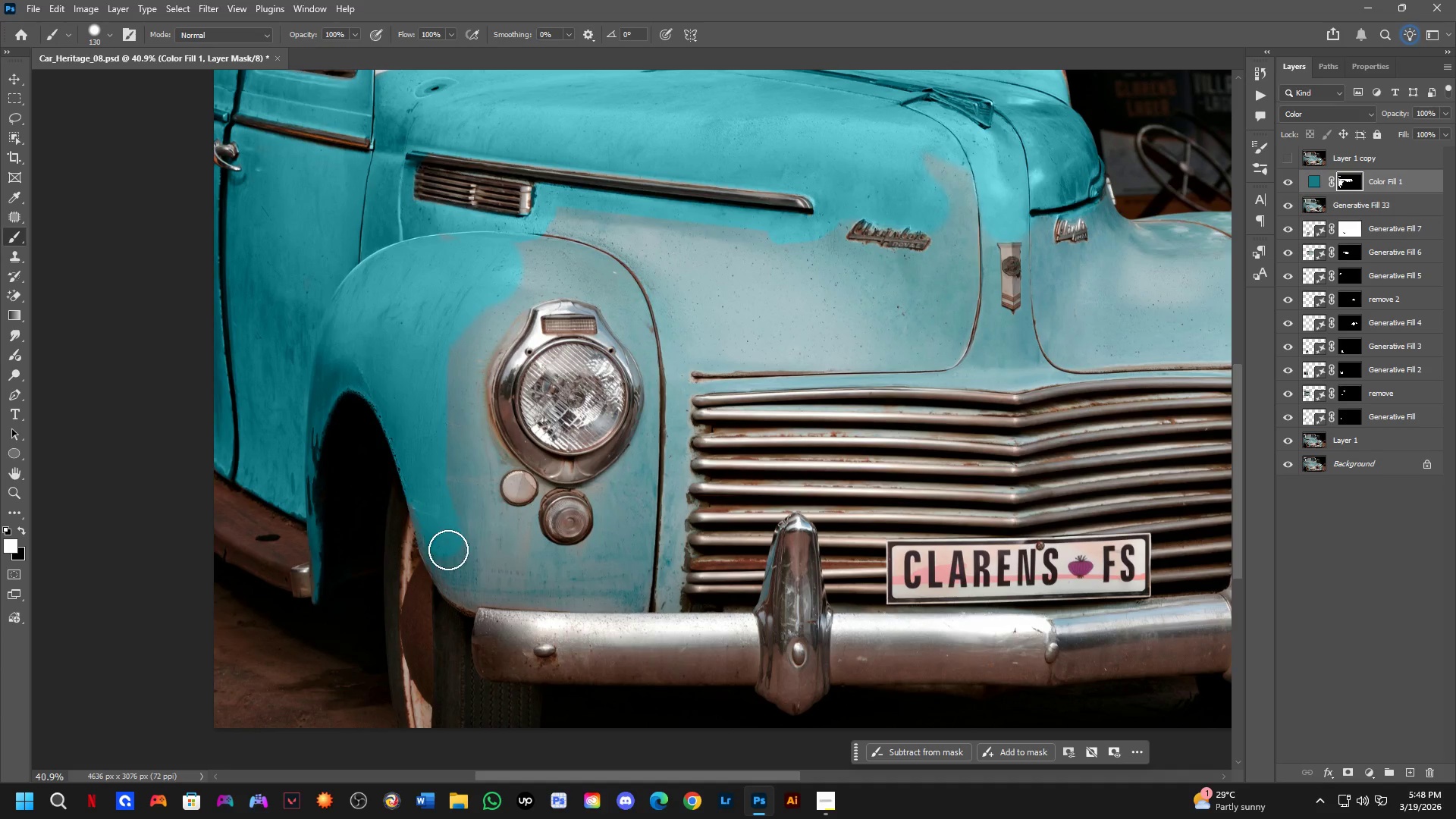 
left_click_drag(start_coordinate=[453, 634], to_coordinate=[416, 428])
 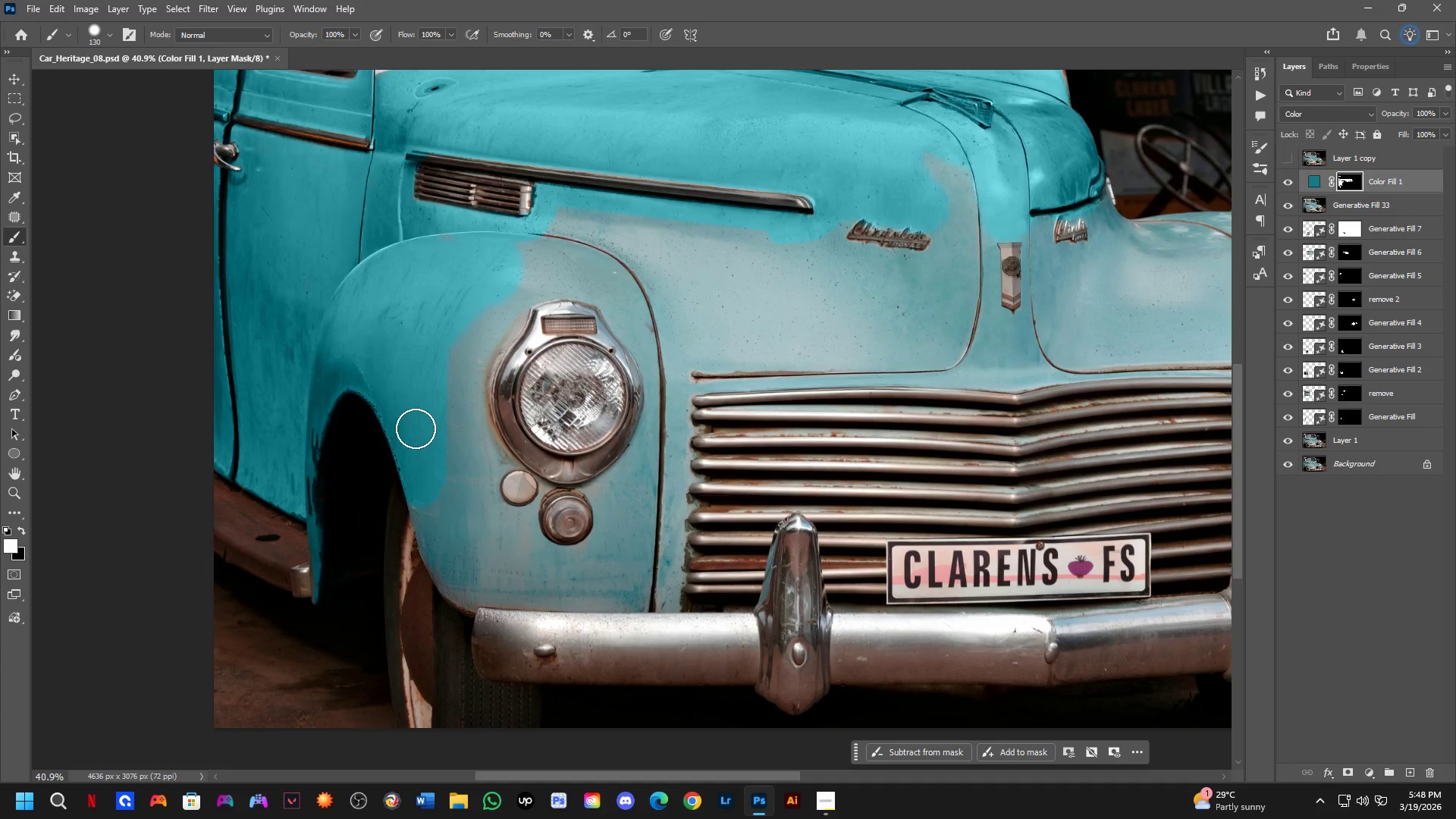 
left_click_drag(start_coordinate=[416, 441], to_coordinate=[606, 493])
 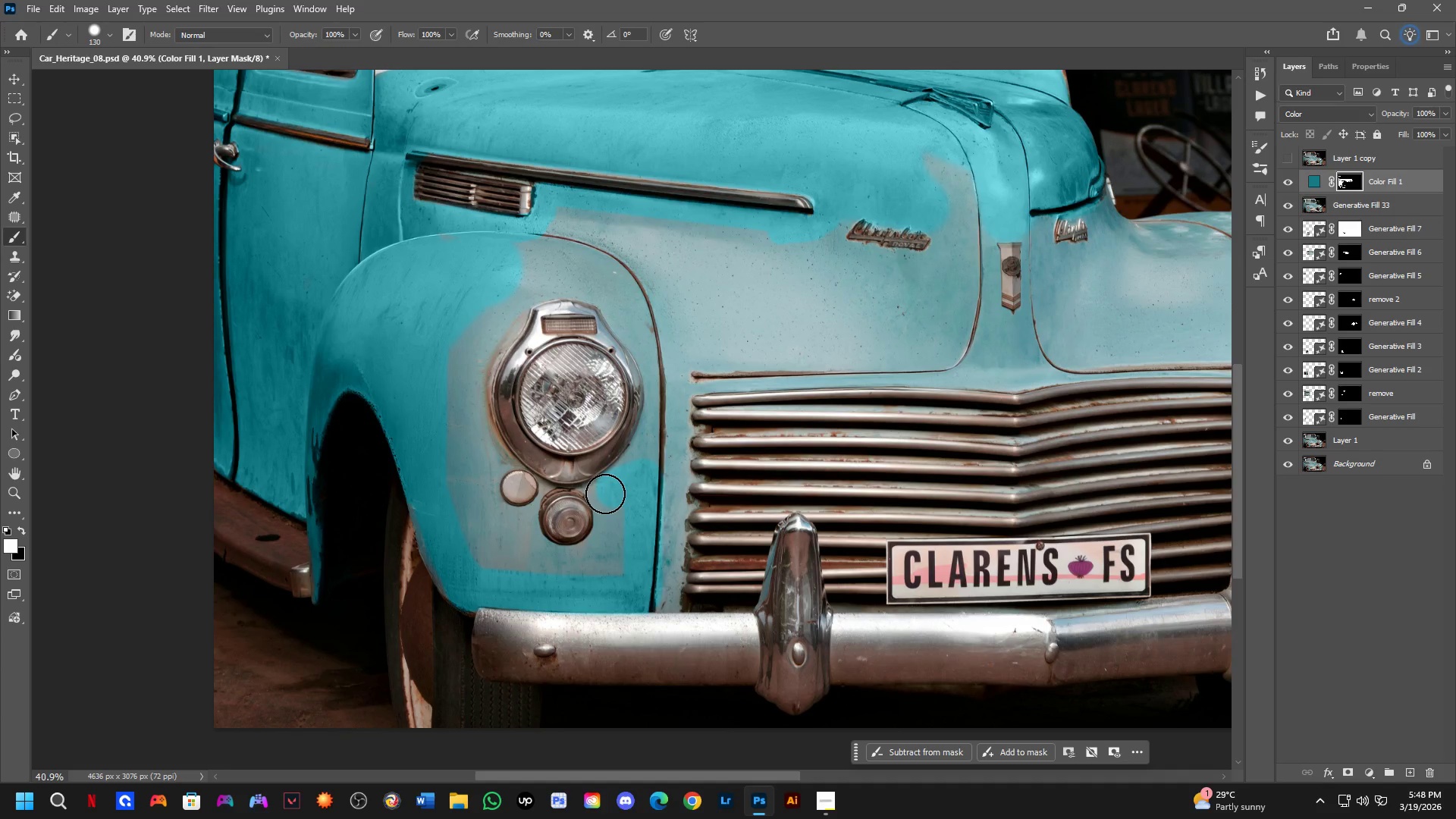 
hold_key(key=AltLeft, duration=0.56)
 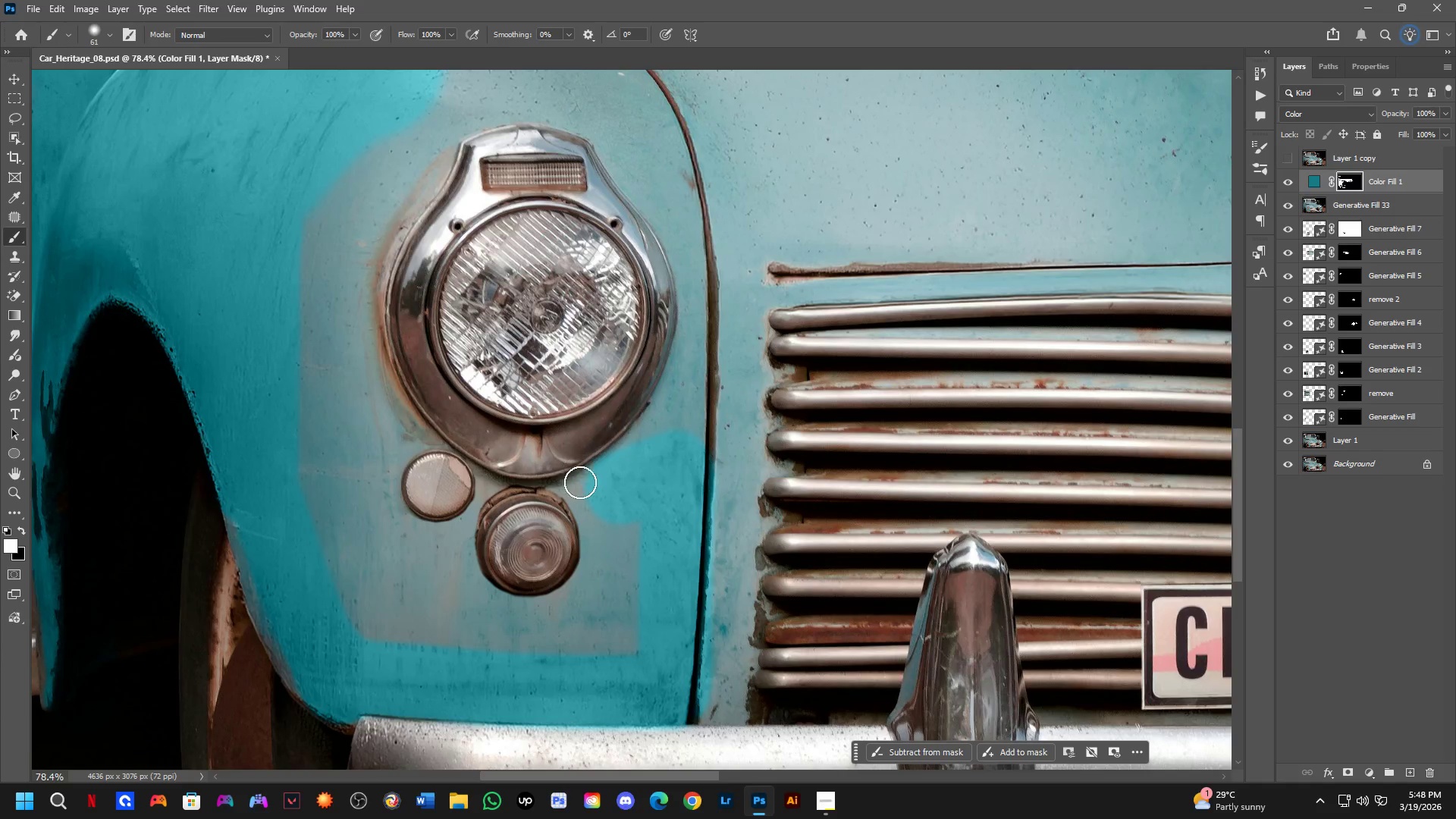 
scroll: coordinate [610, 486], scroll_direction: up, amount: 7.0
 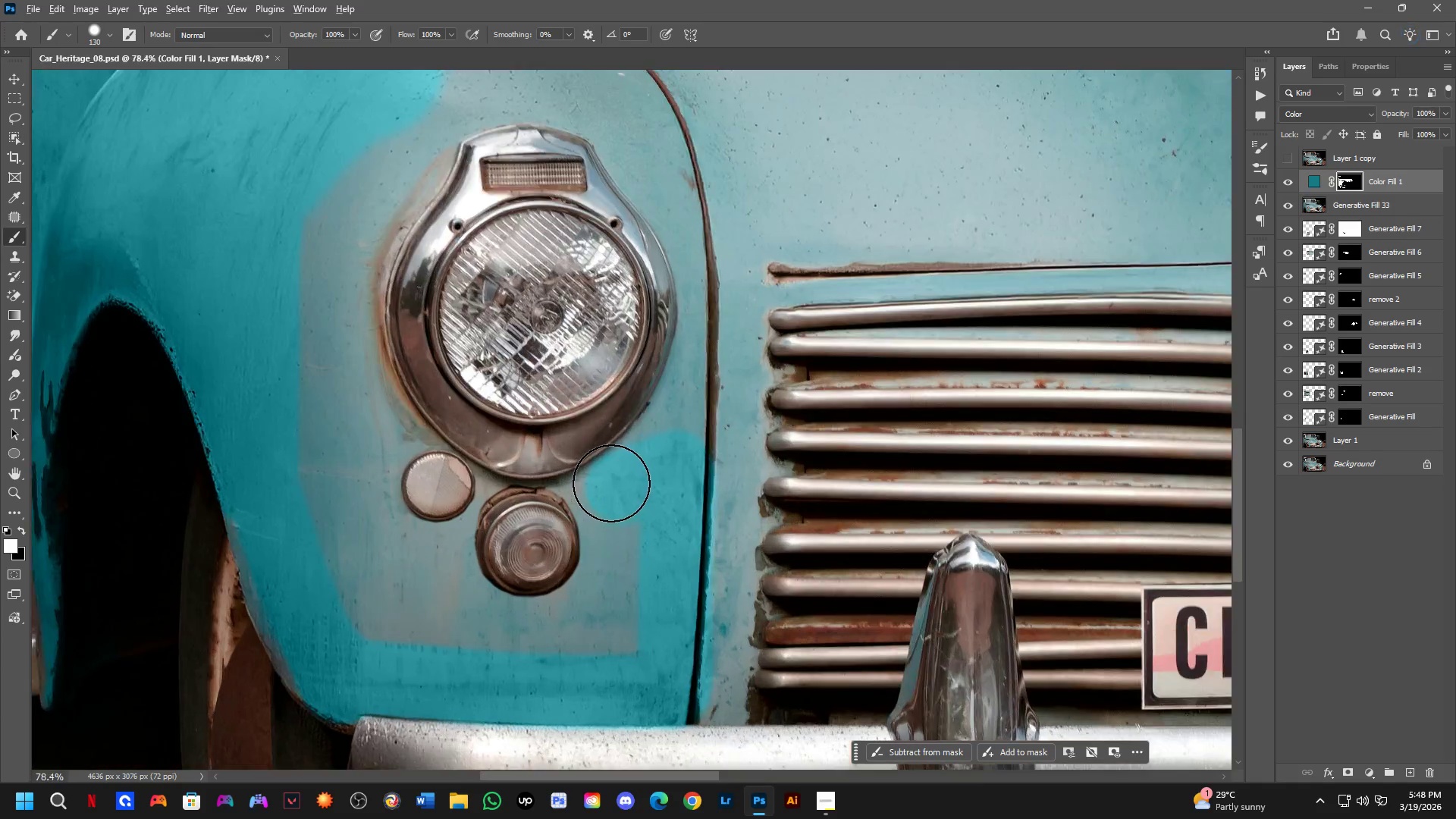 
key(Alt+AltLeft)
 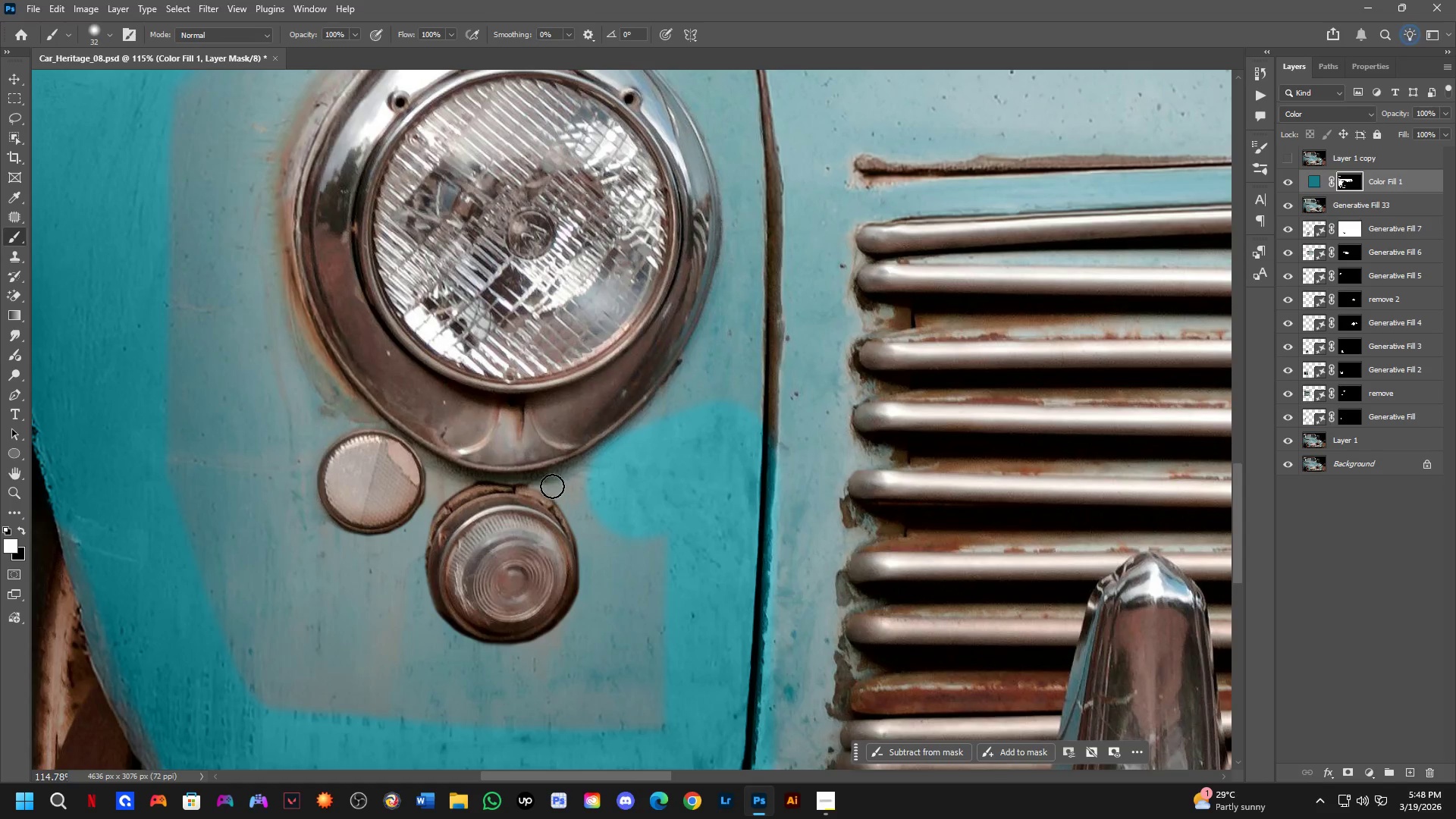 
scroll: coordinate [580, 497], scroll_direction: up, amount: 4.0
 